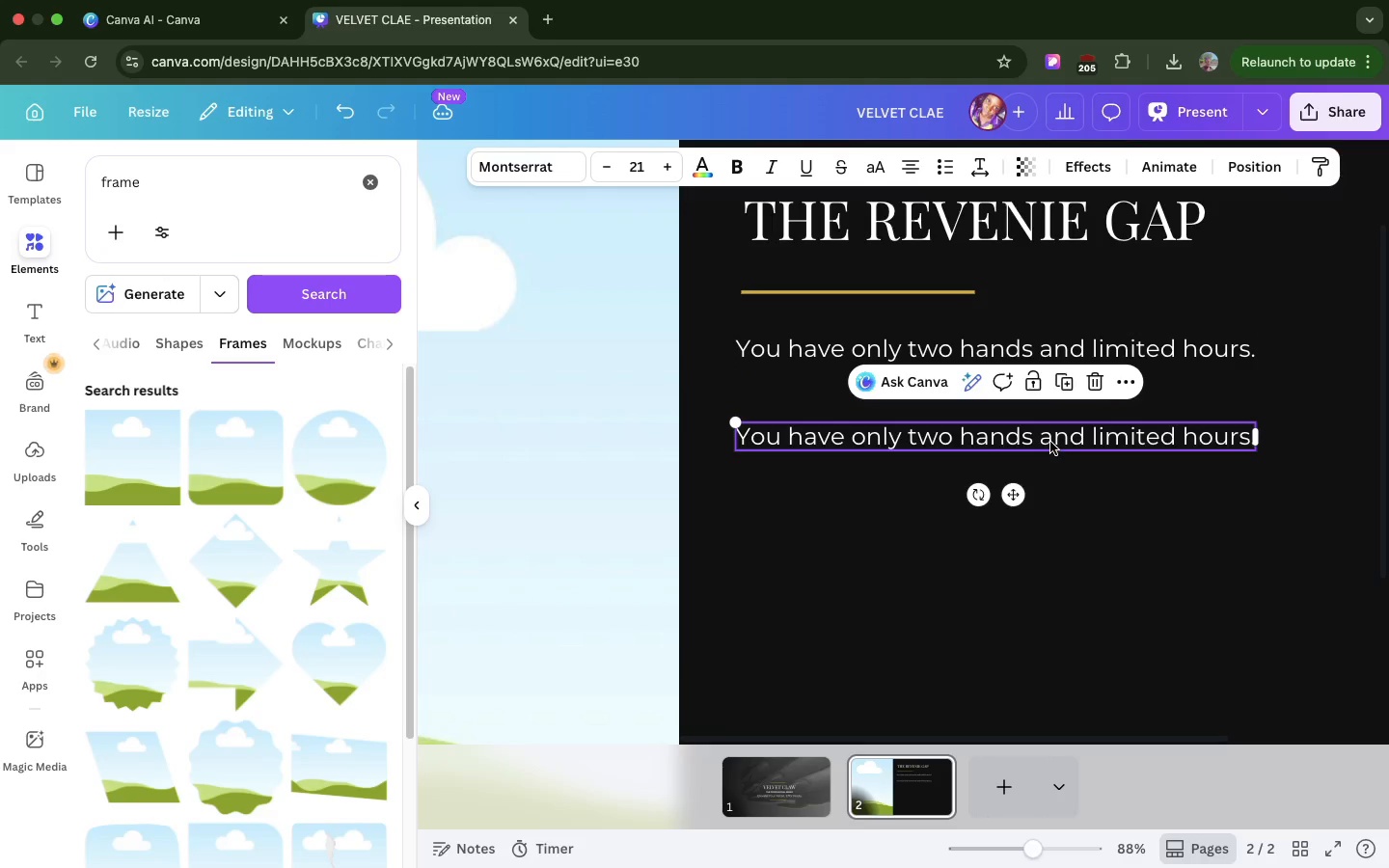 
double_click([1050, 438])
 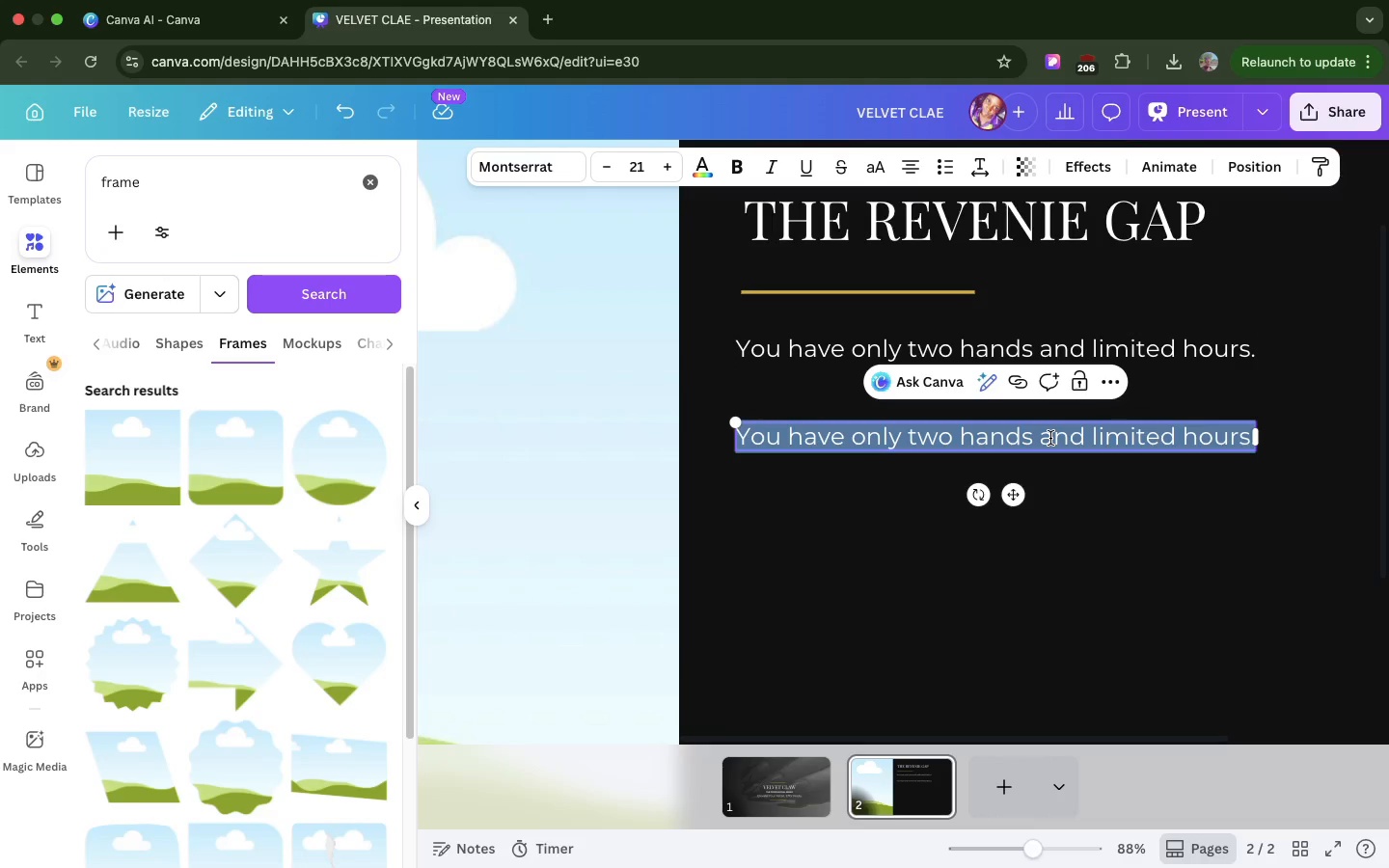 
type(Passive retail is the)
 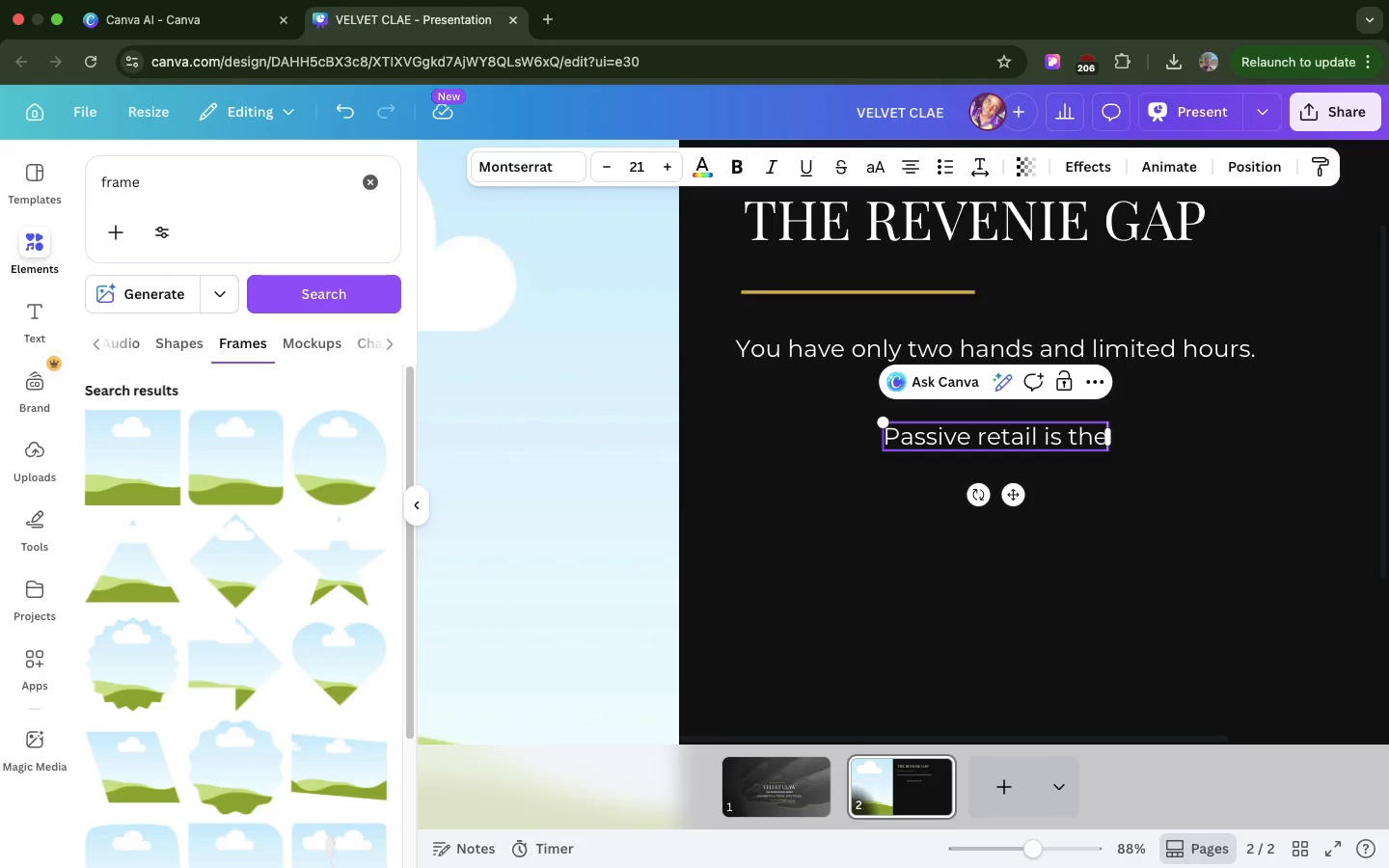 
type( only way to scale without adding chairs)
 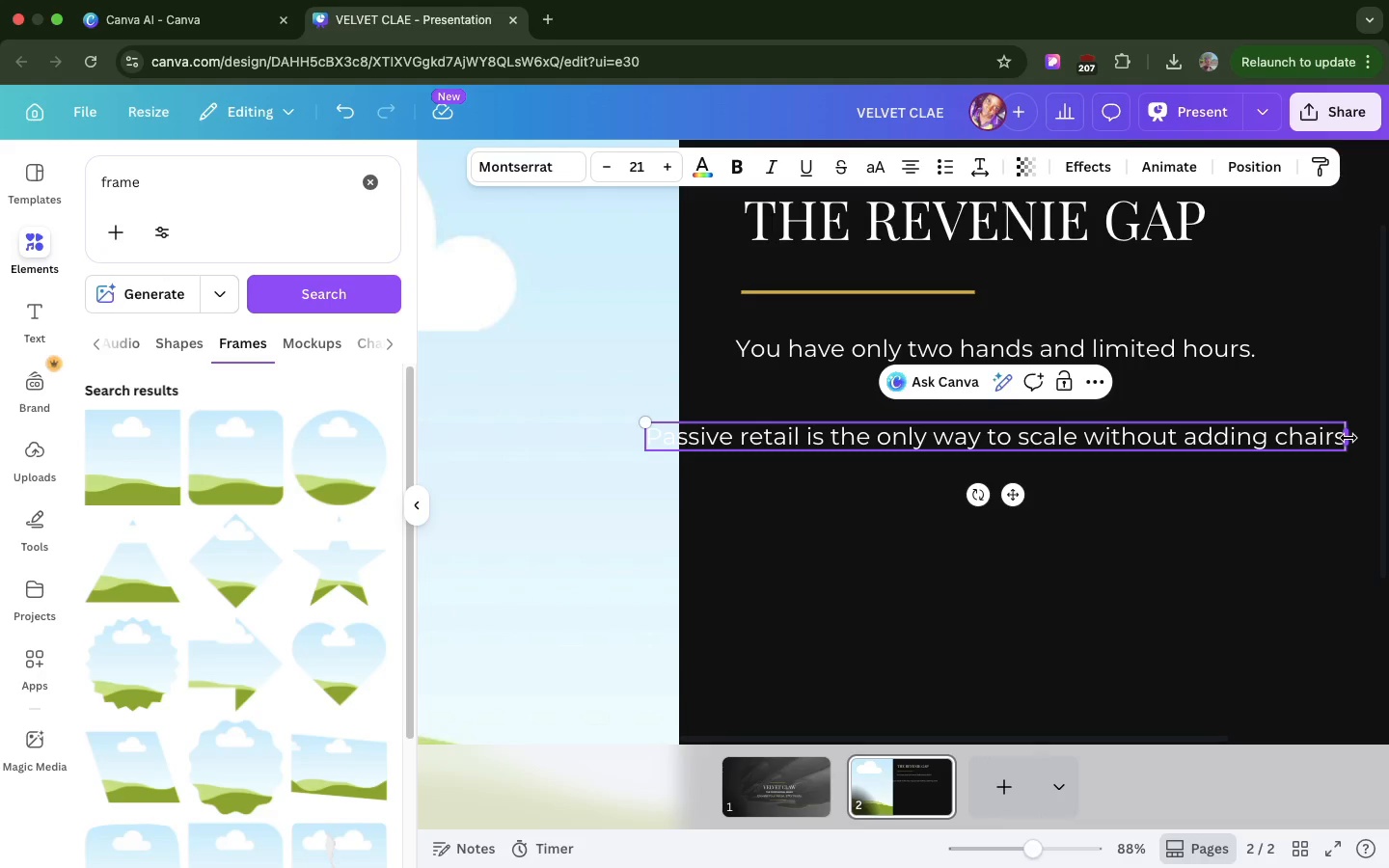 
left_click_drag(start_coordinate=[1348, 438], to_coordinate=[1143, 512])
 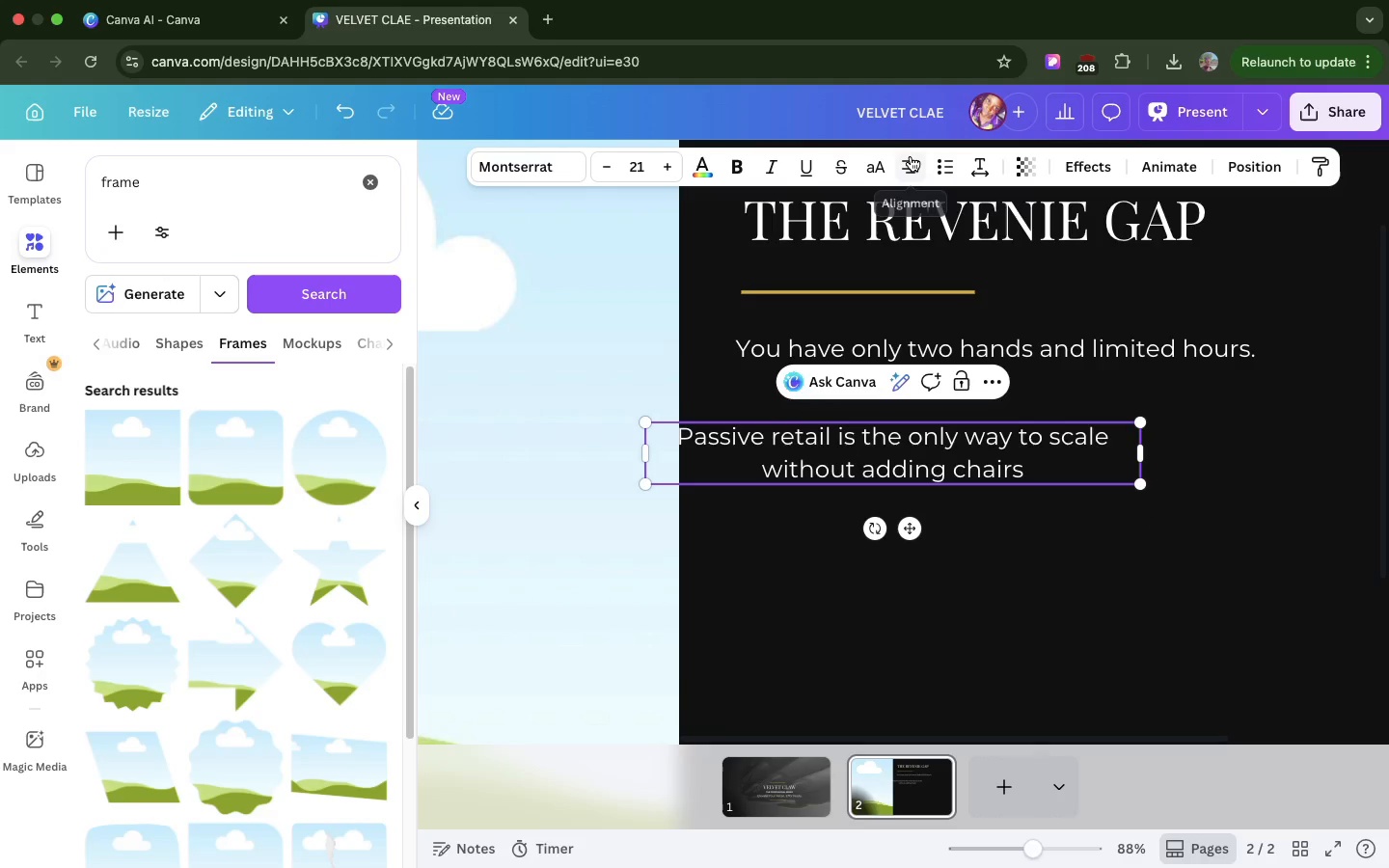 
left_click([911, 157])
 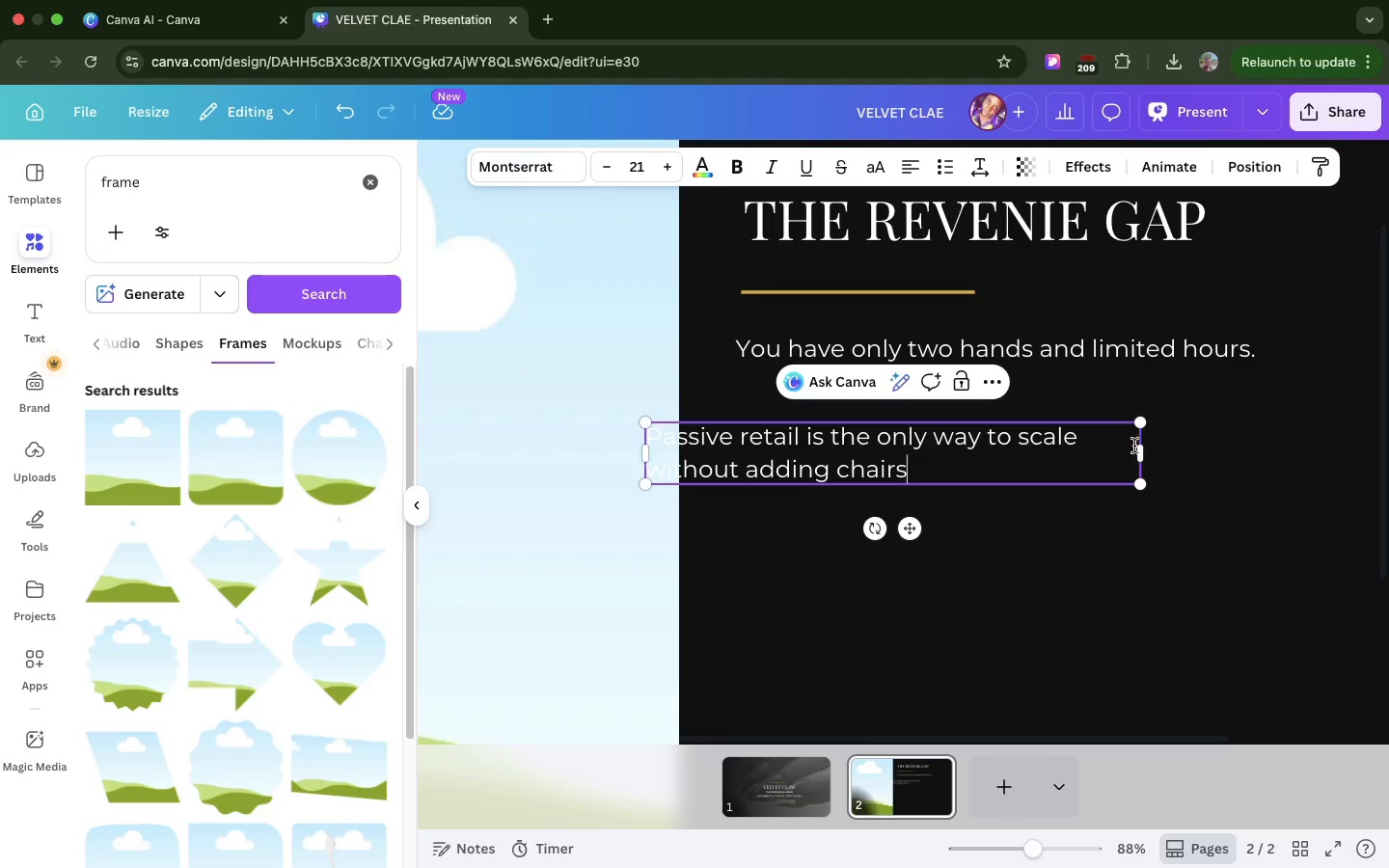 
left_click([1192, 420])
 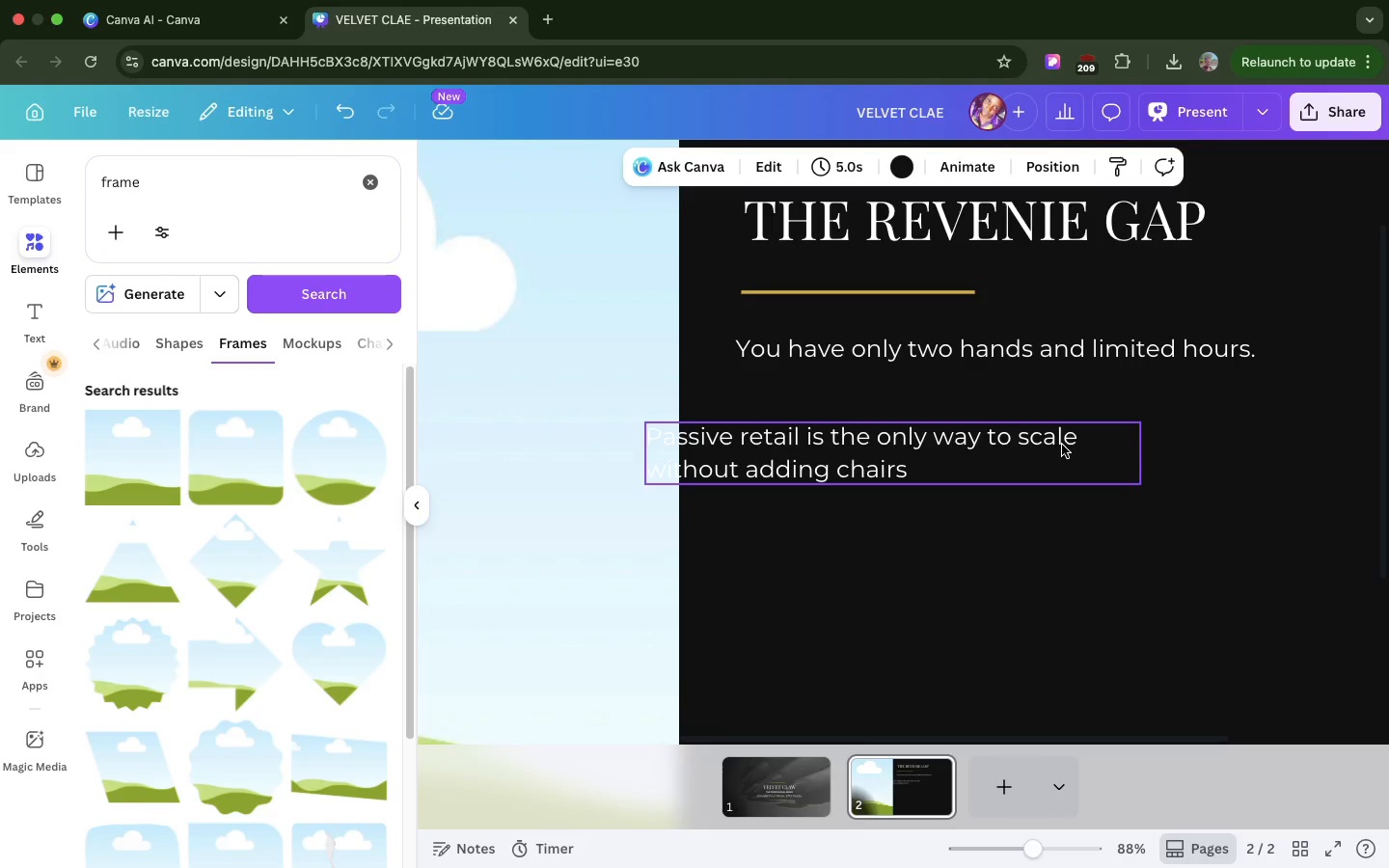 
left_click_drag(start_coordinate=[1062, 445], to_coordinate=[1157, 413])
 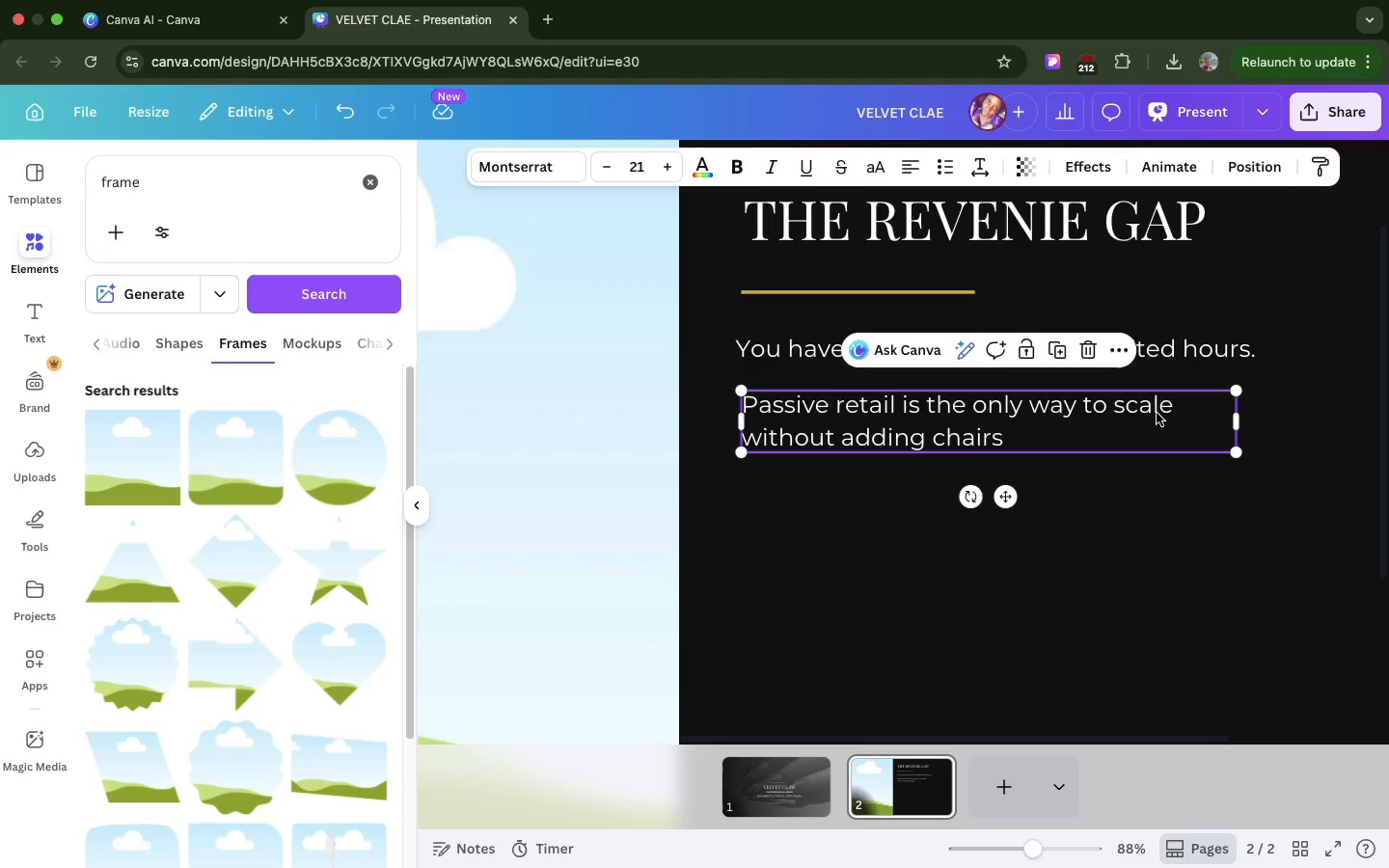 
key(Meta+D)
 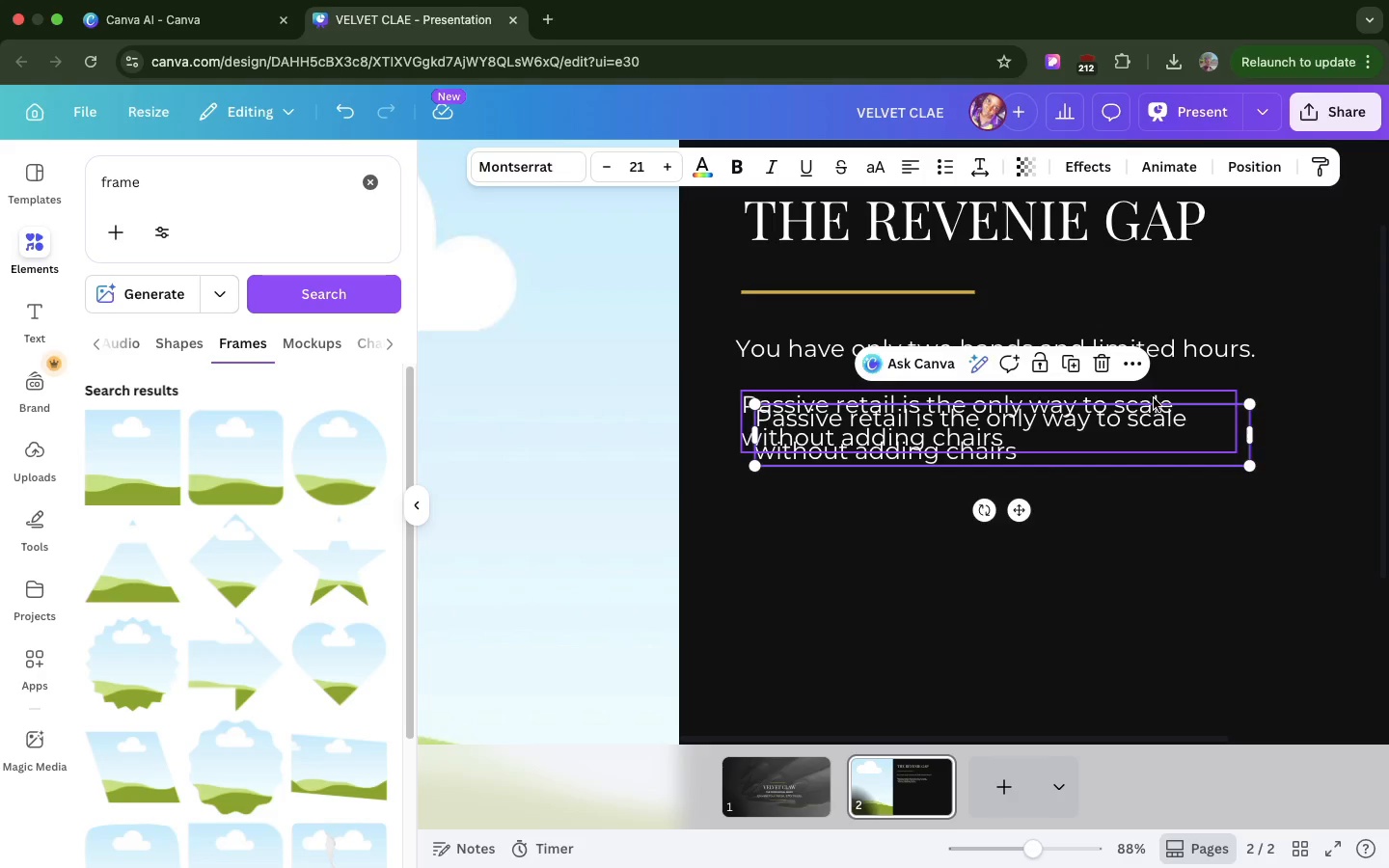 
left_click_drag(start_coordinate=[1154, 399], to_coordinate=[1173, 577])
 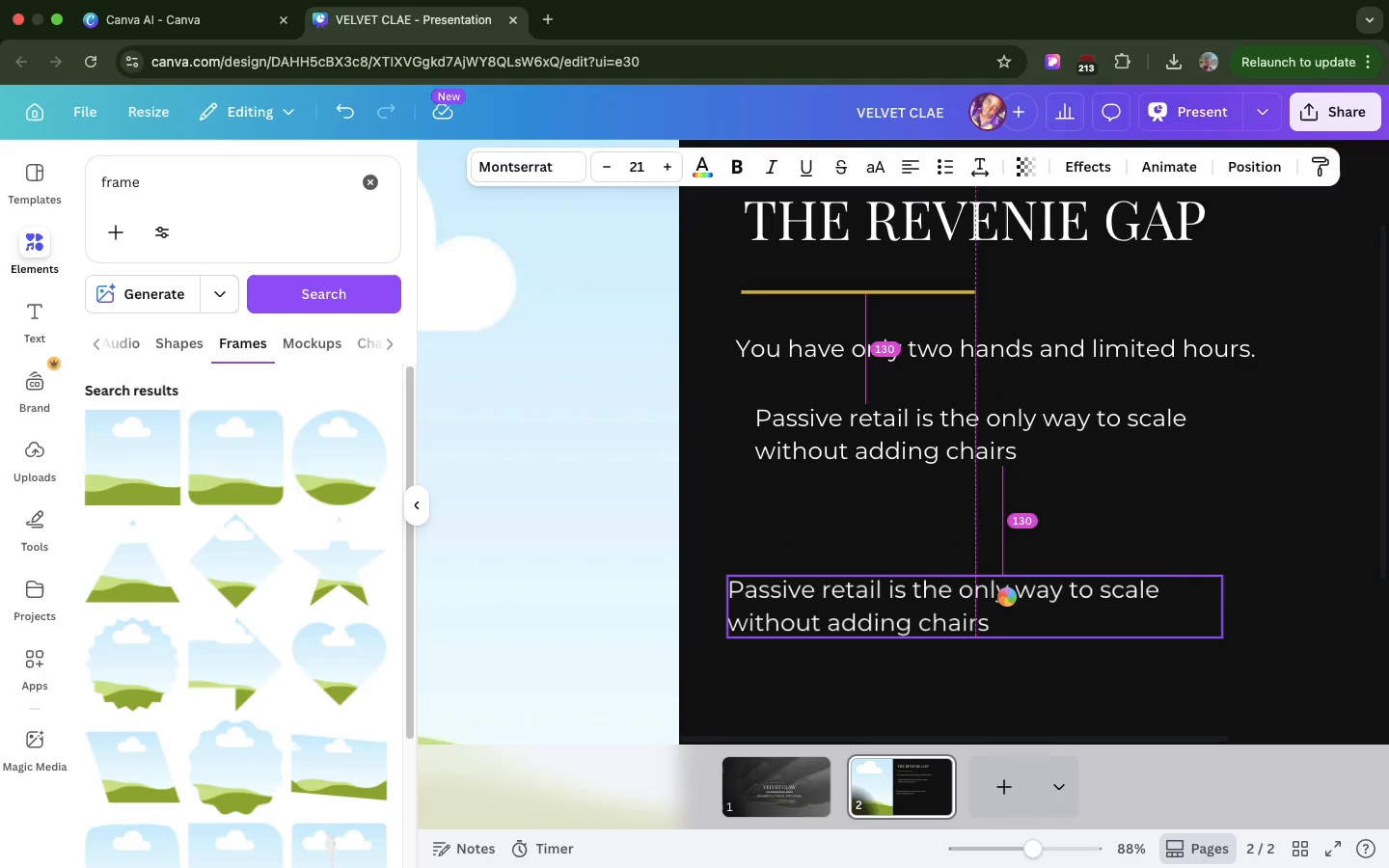 
double_click([1007, 597])
 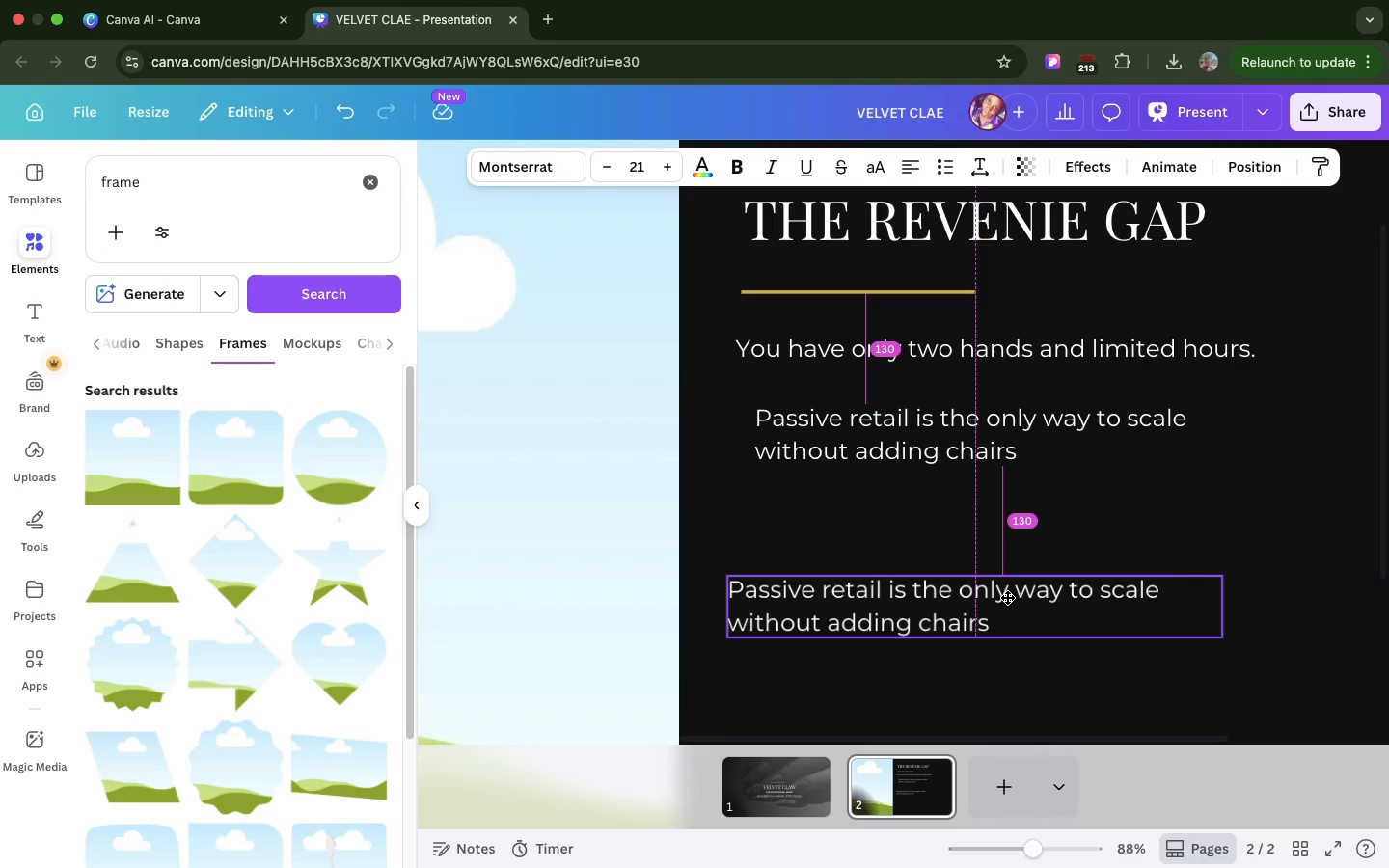 
left_click([1007, 597])
 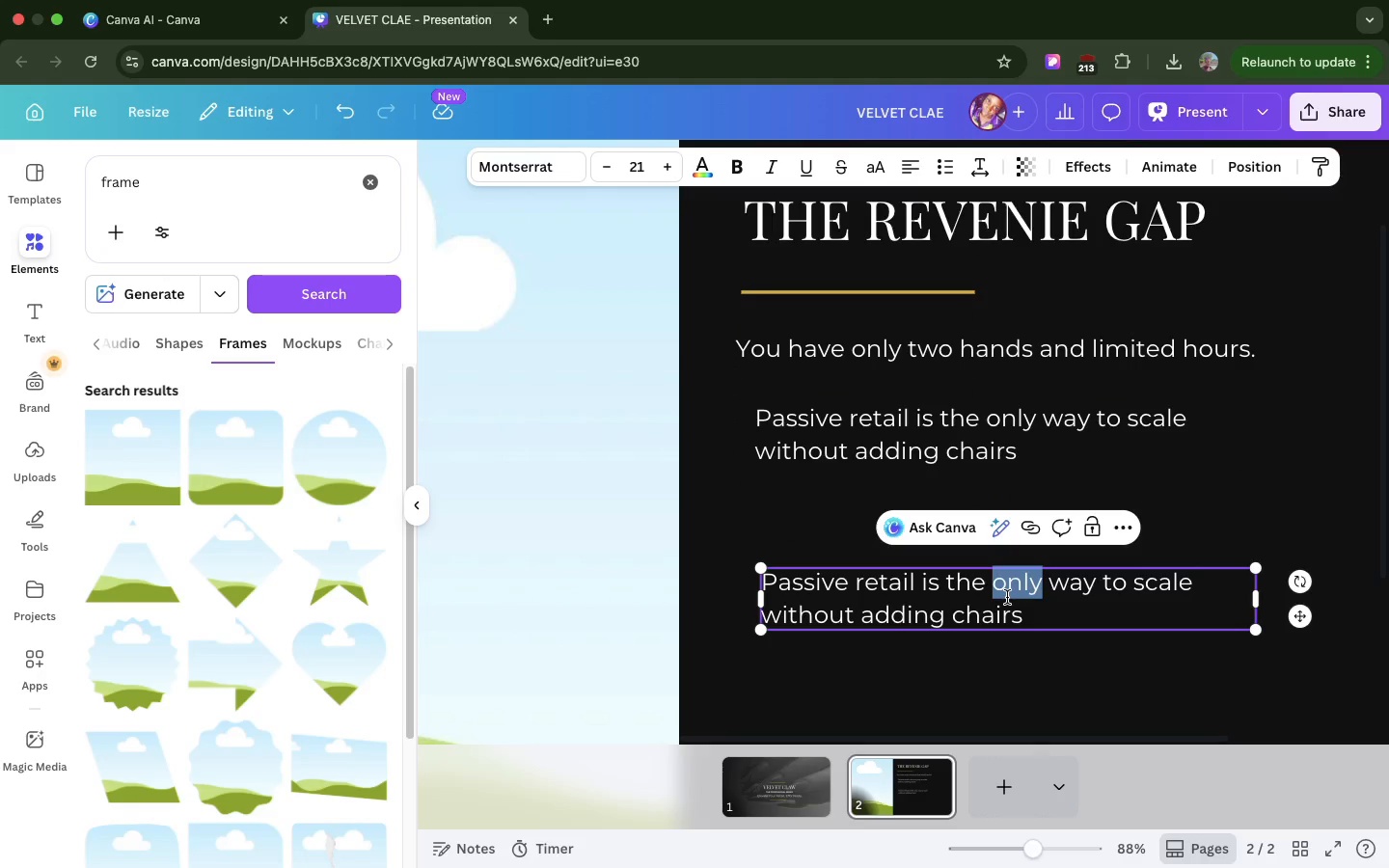 
double_click([1007, 597])
 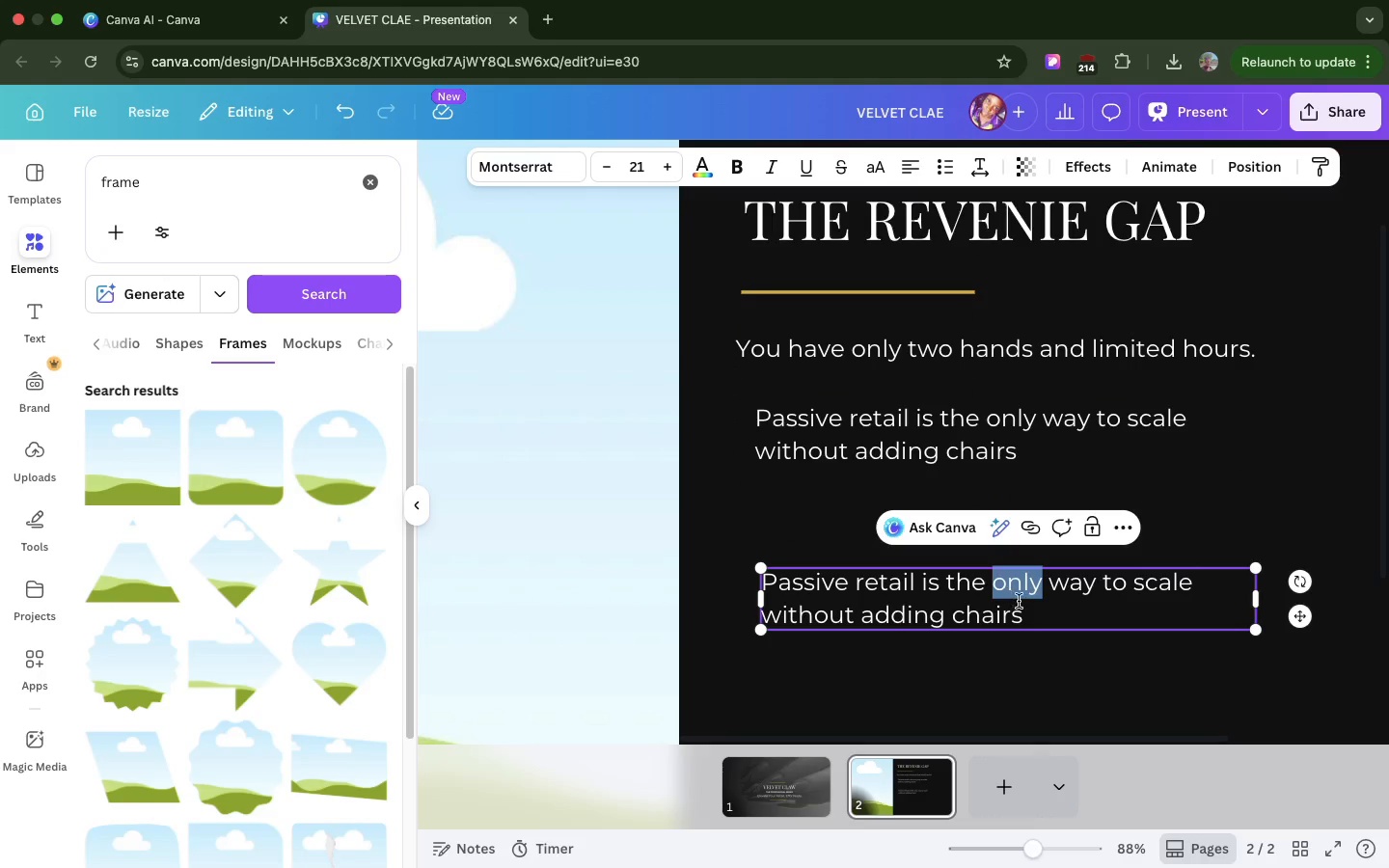 
triple_click([1007, 597])
 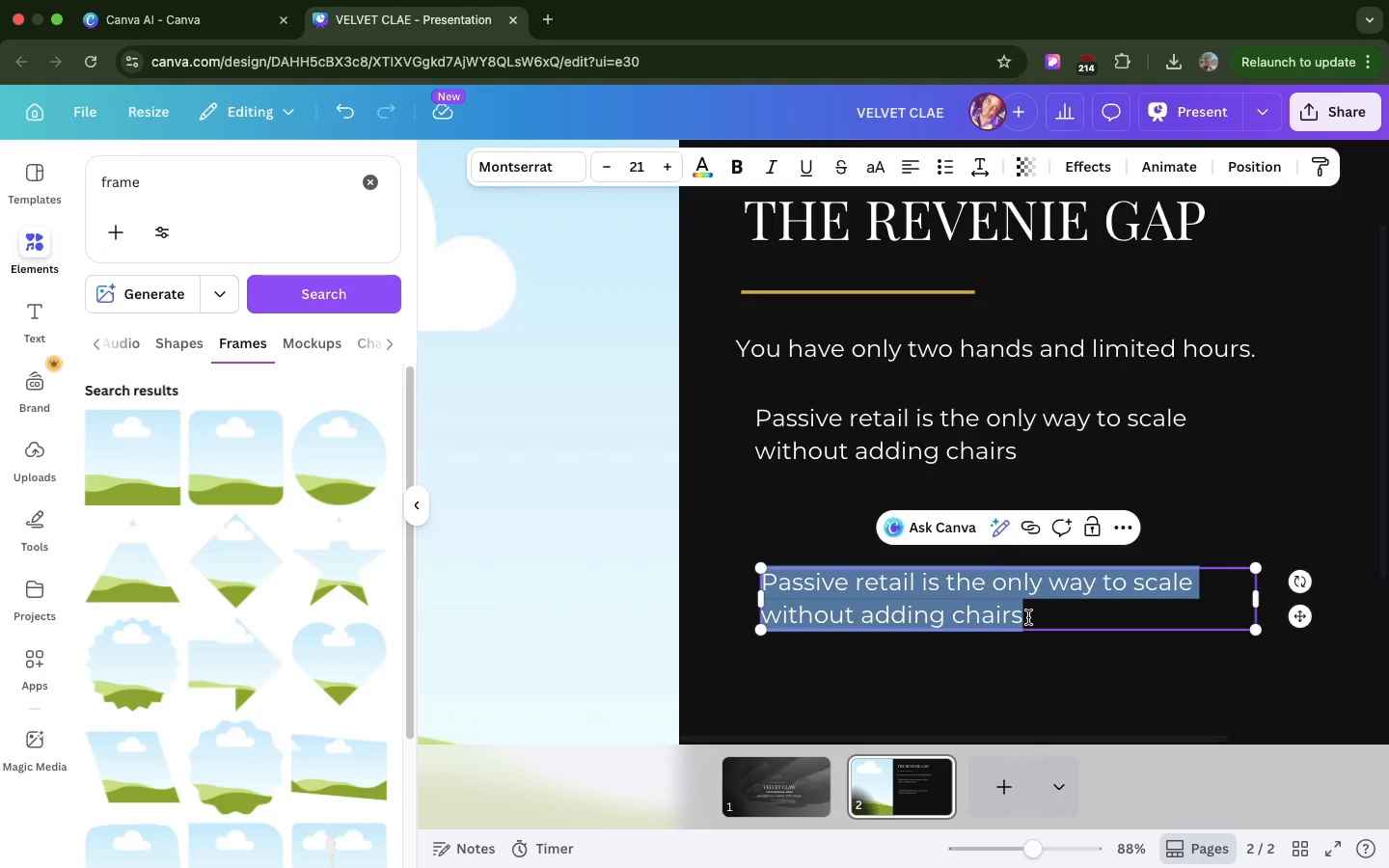 
left_click([1028, 617])
 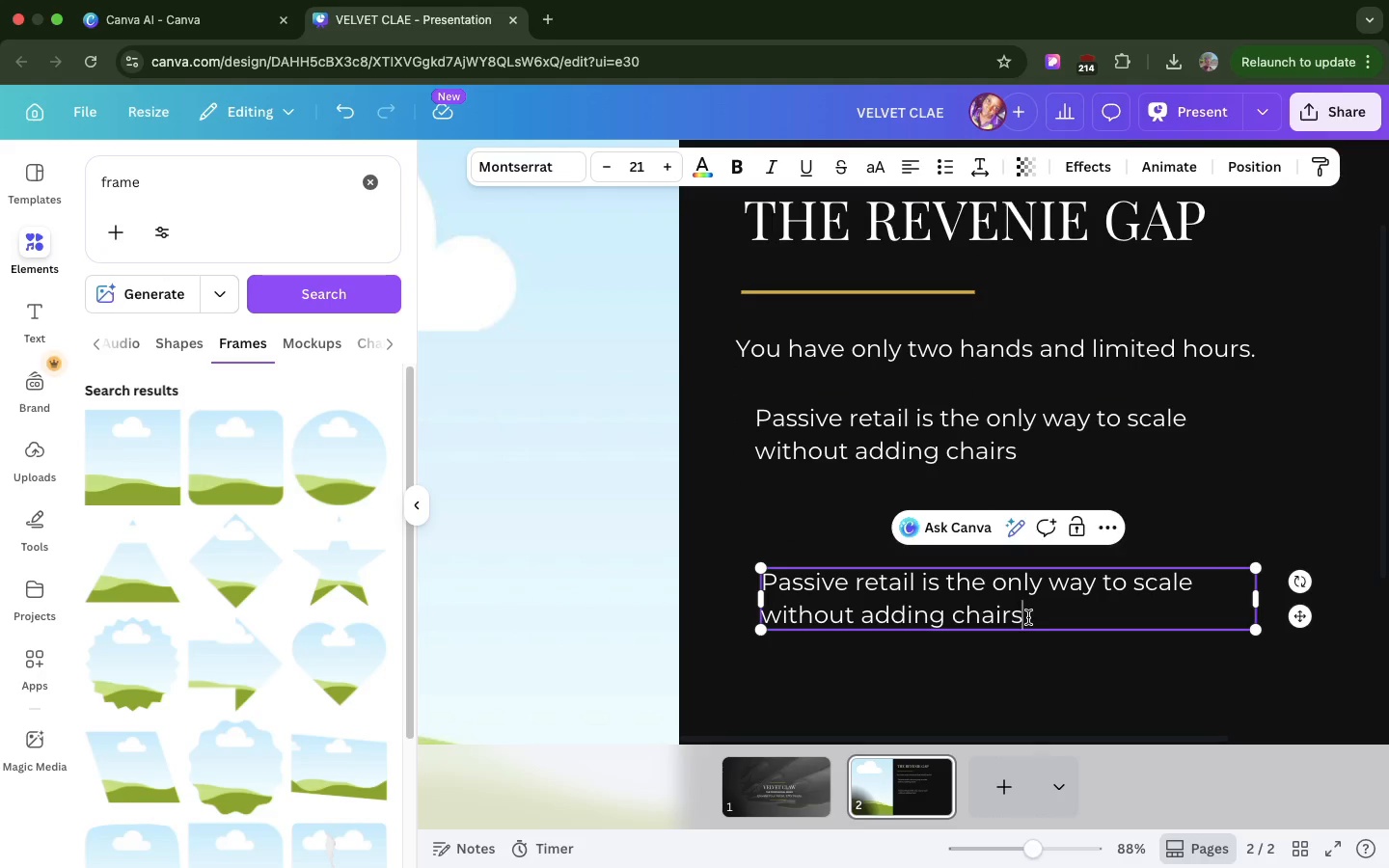 
left_click_drag(start_coordinate=[1028, 617], to_coordinate=[770, 583])
 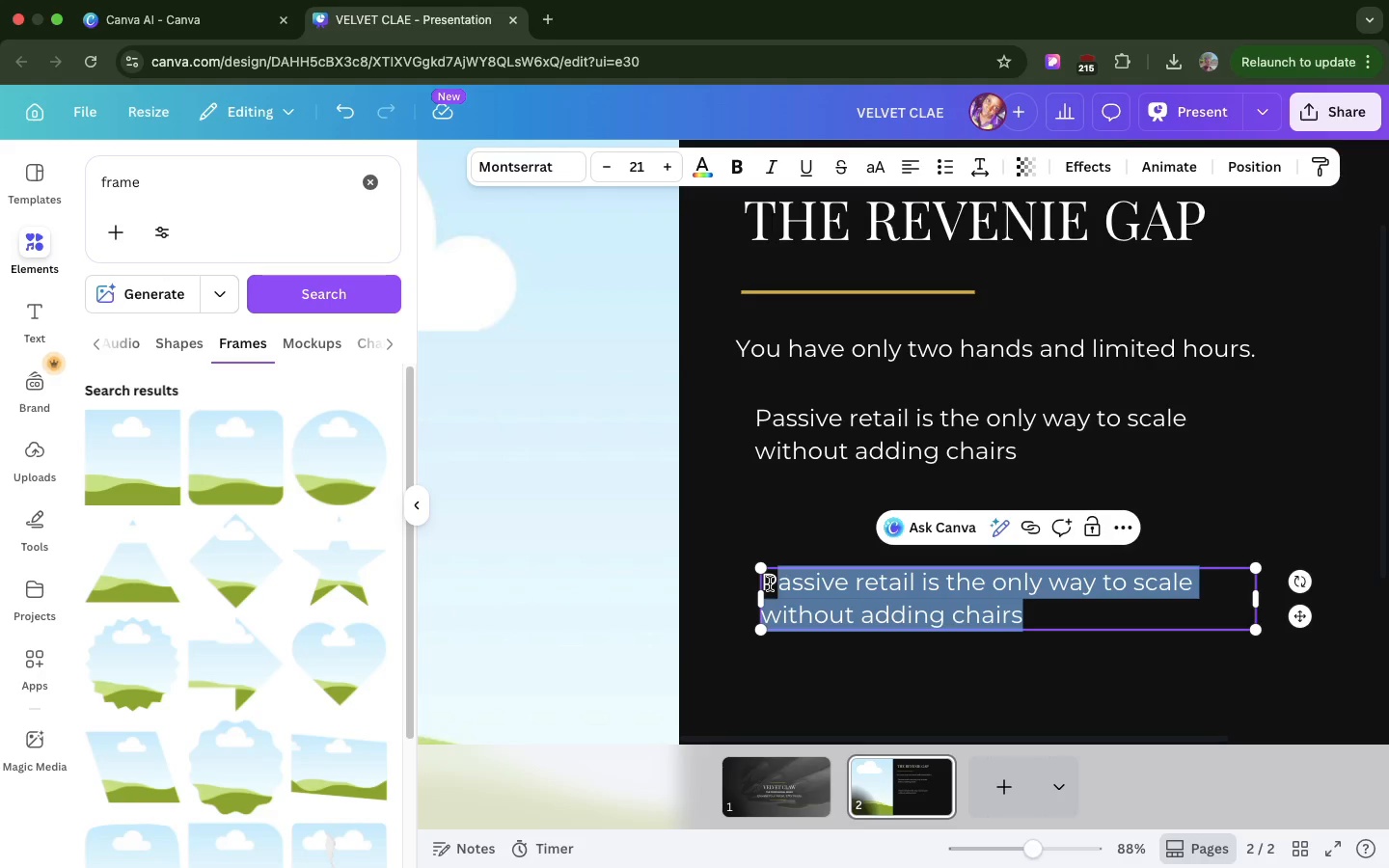 
key(Backspace)
 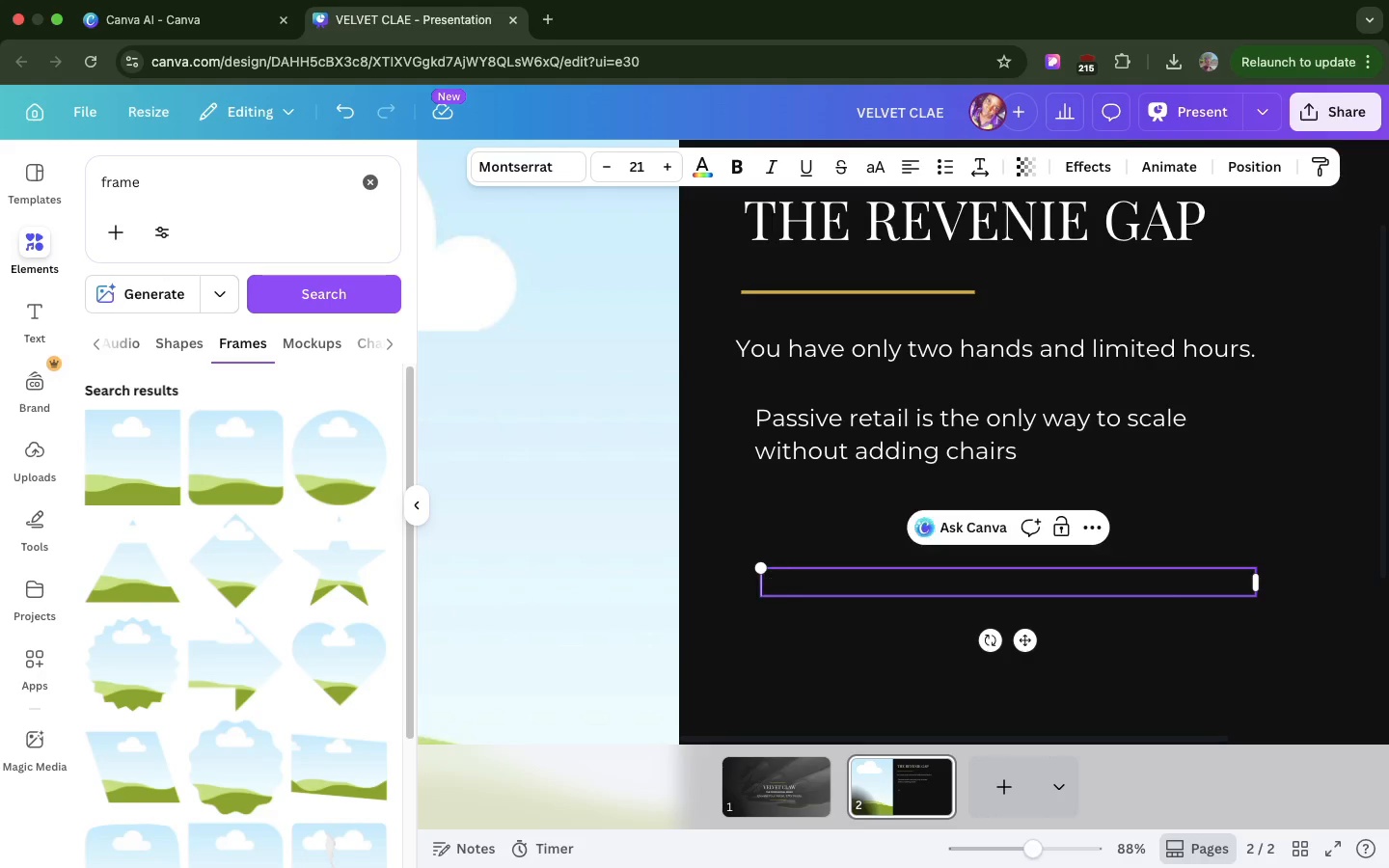 
key(Backspace)
 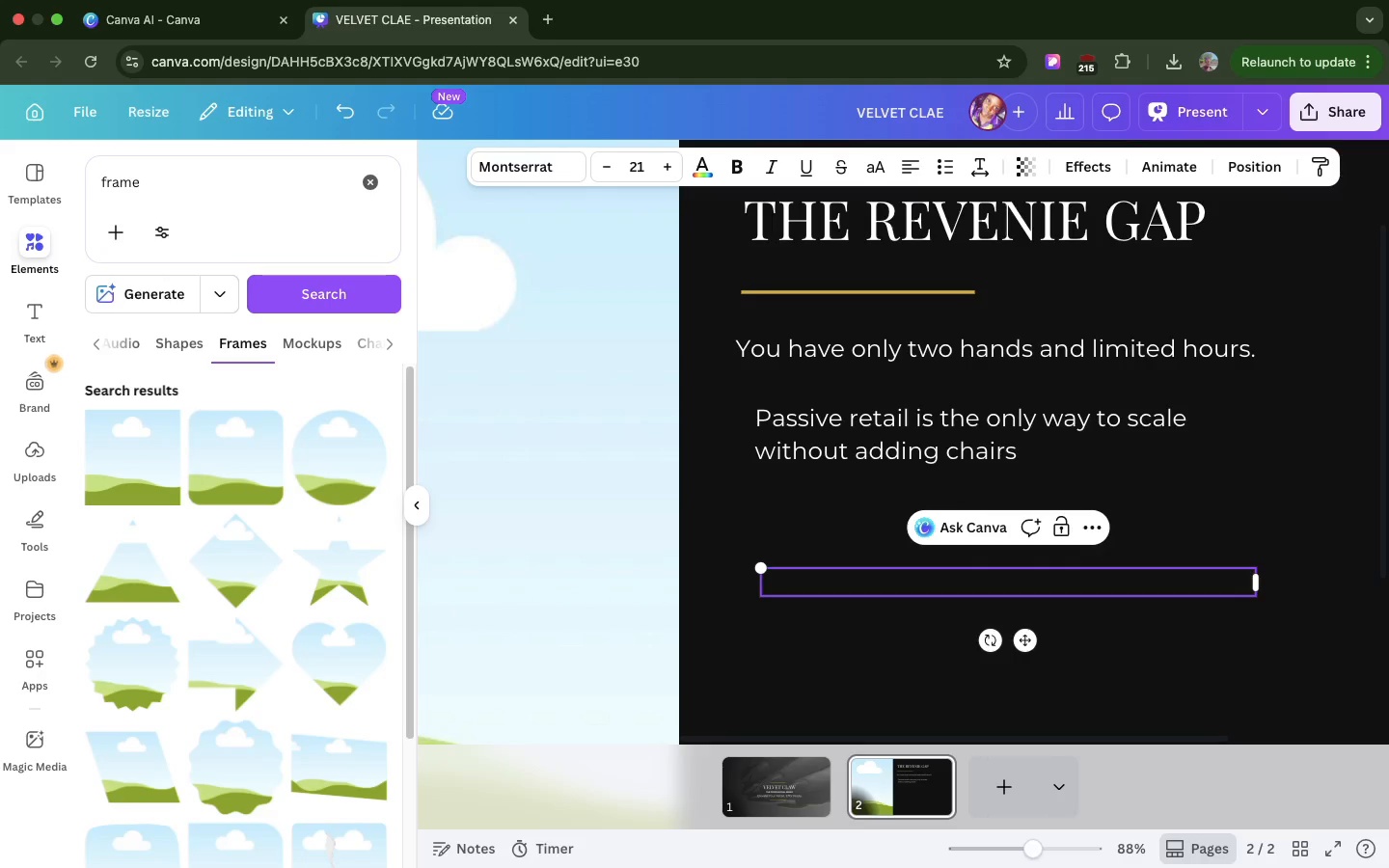 
wait(13.88)
 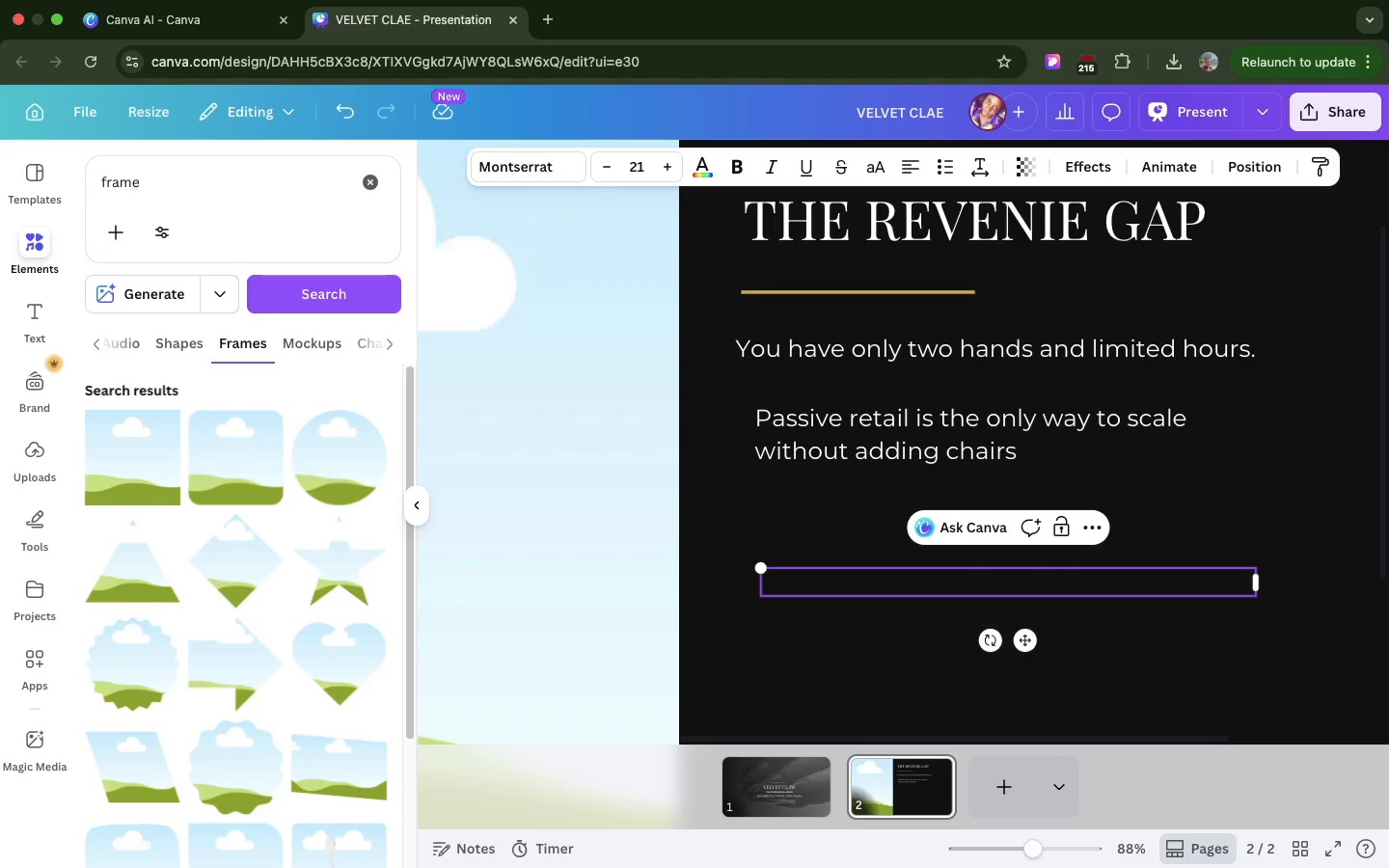 
hold_key(key=CommandLeft, duration=0.5)
 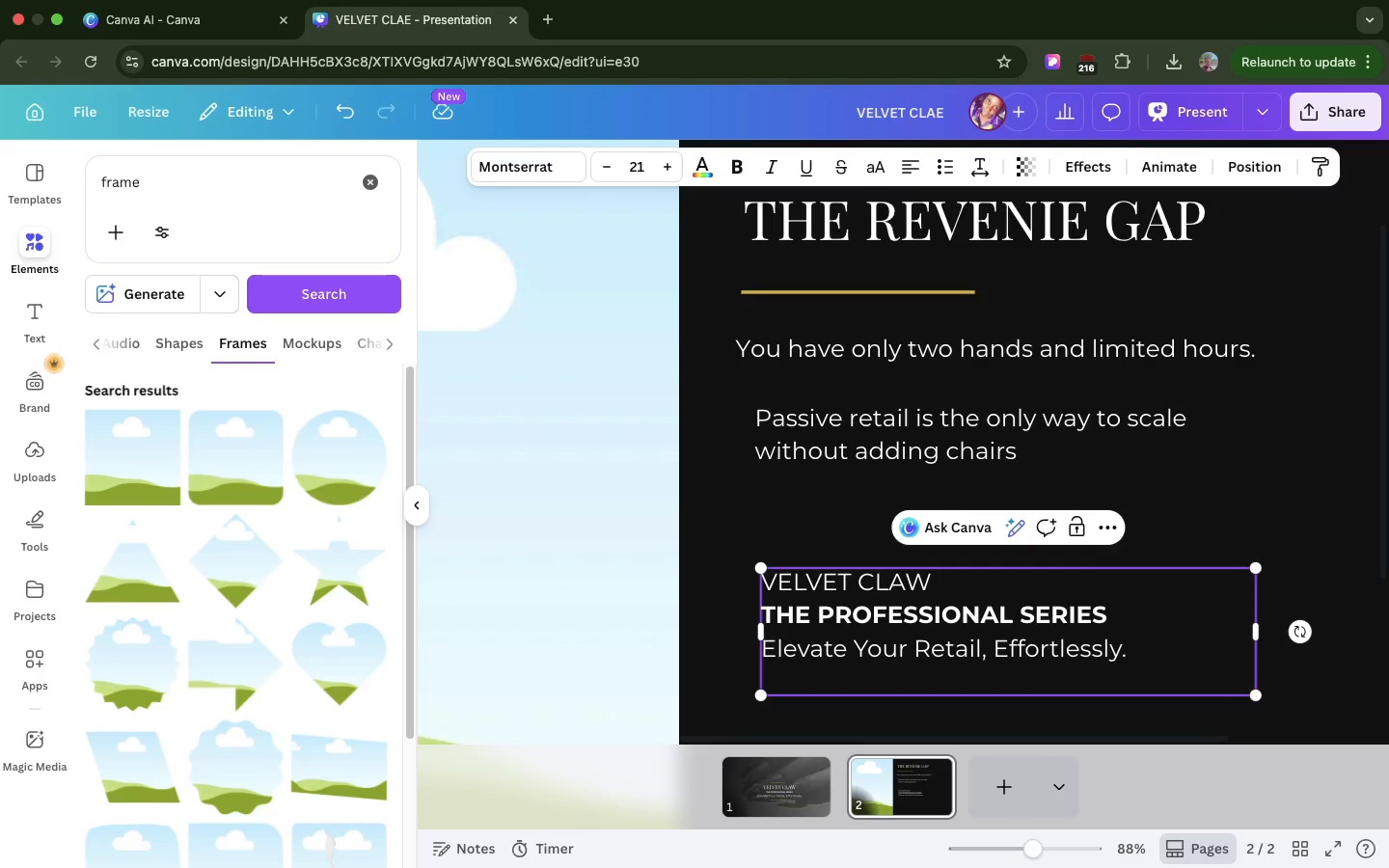 
hold_key(key=V, duration=0.35)
 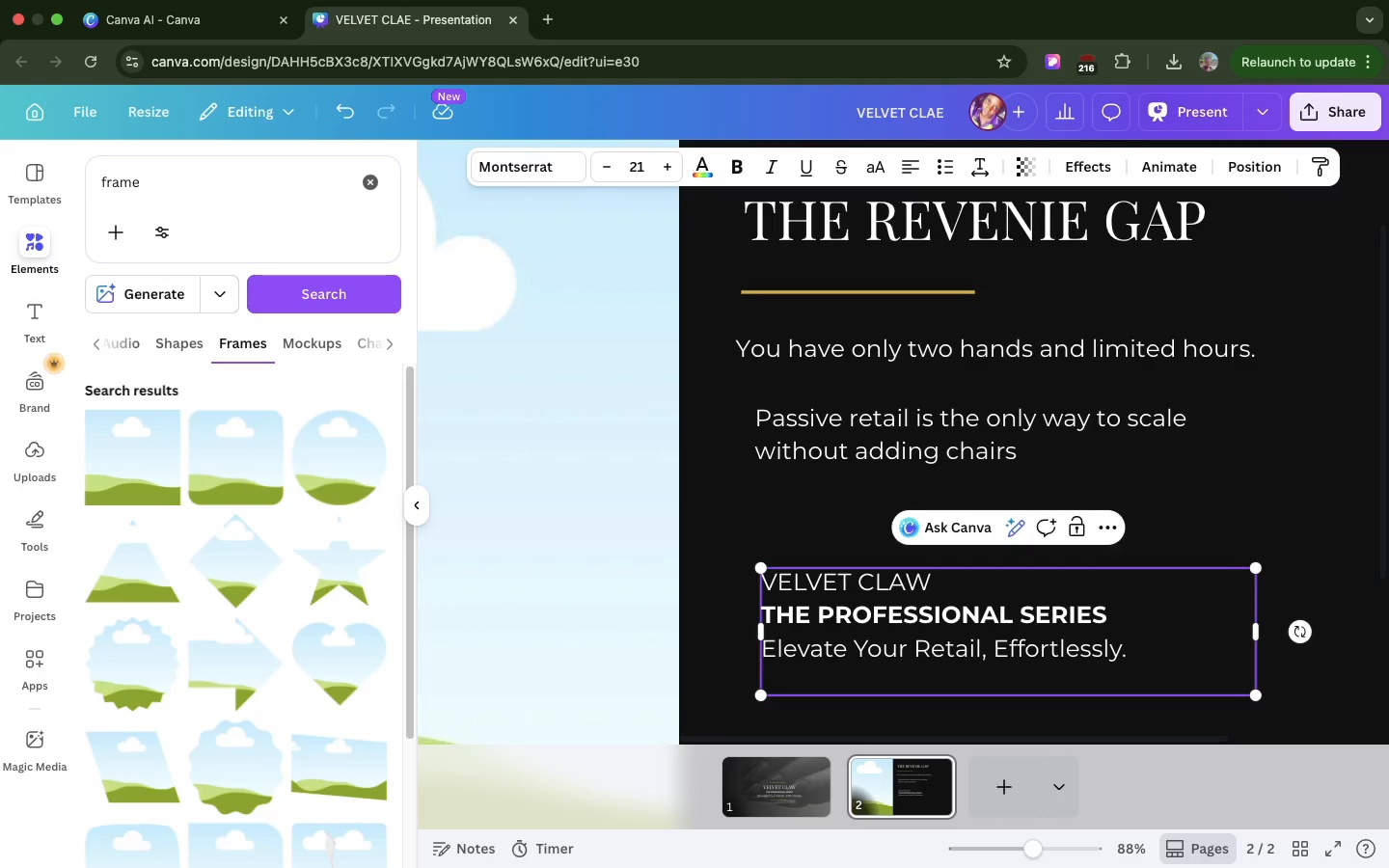 
key(Meta+Z)
 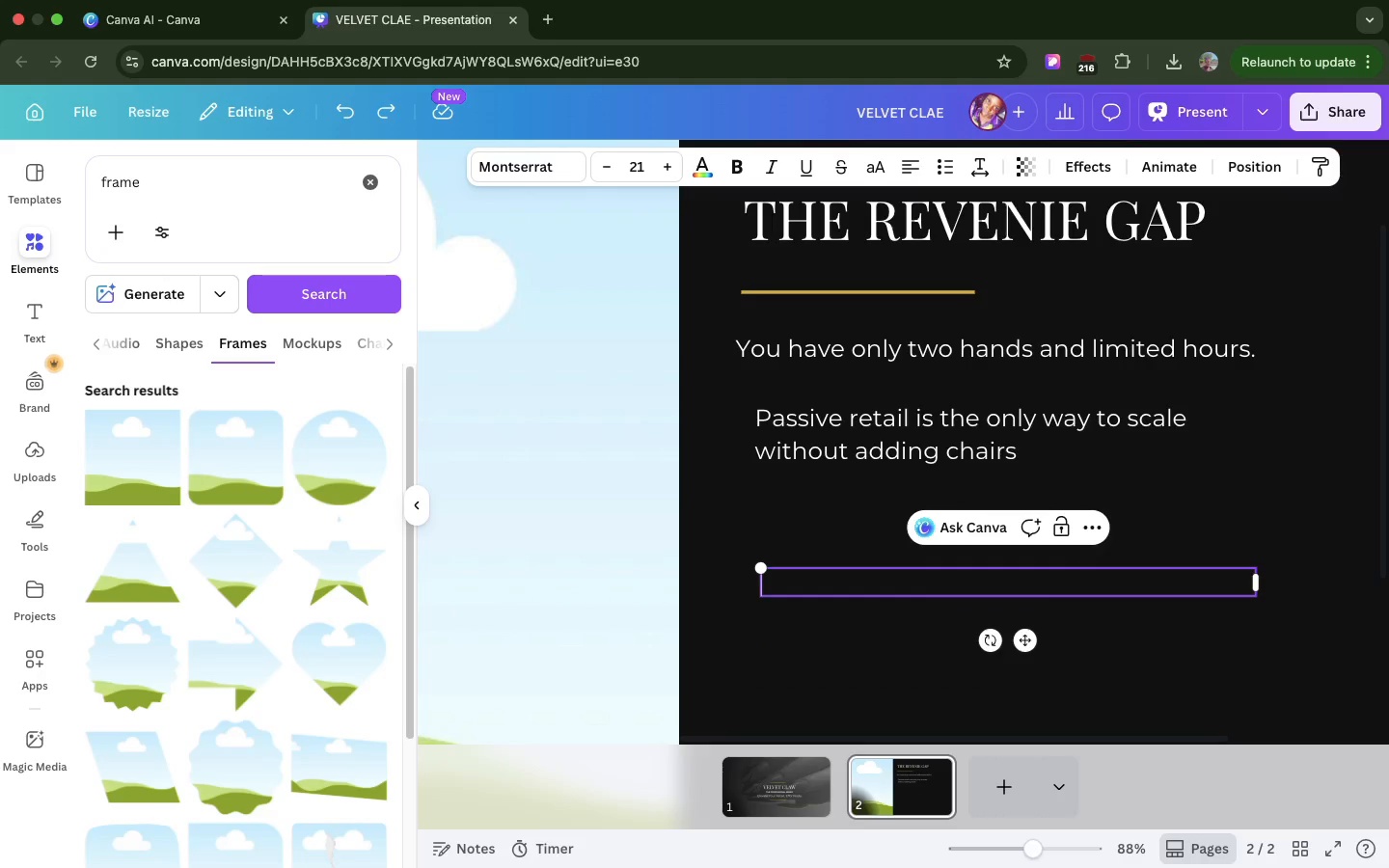 
type(Be)
key(Backspace)
type(reak the )
 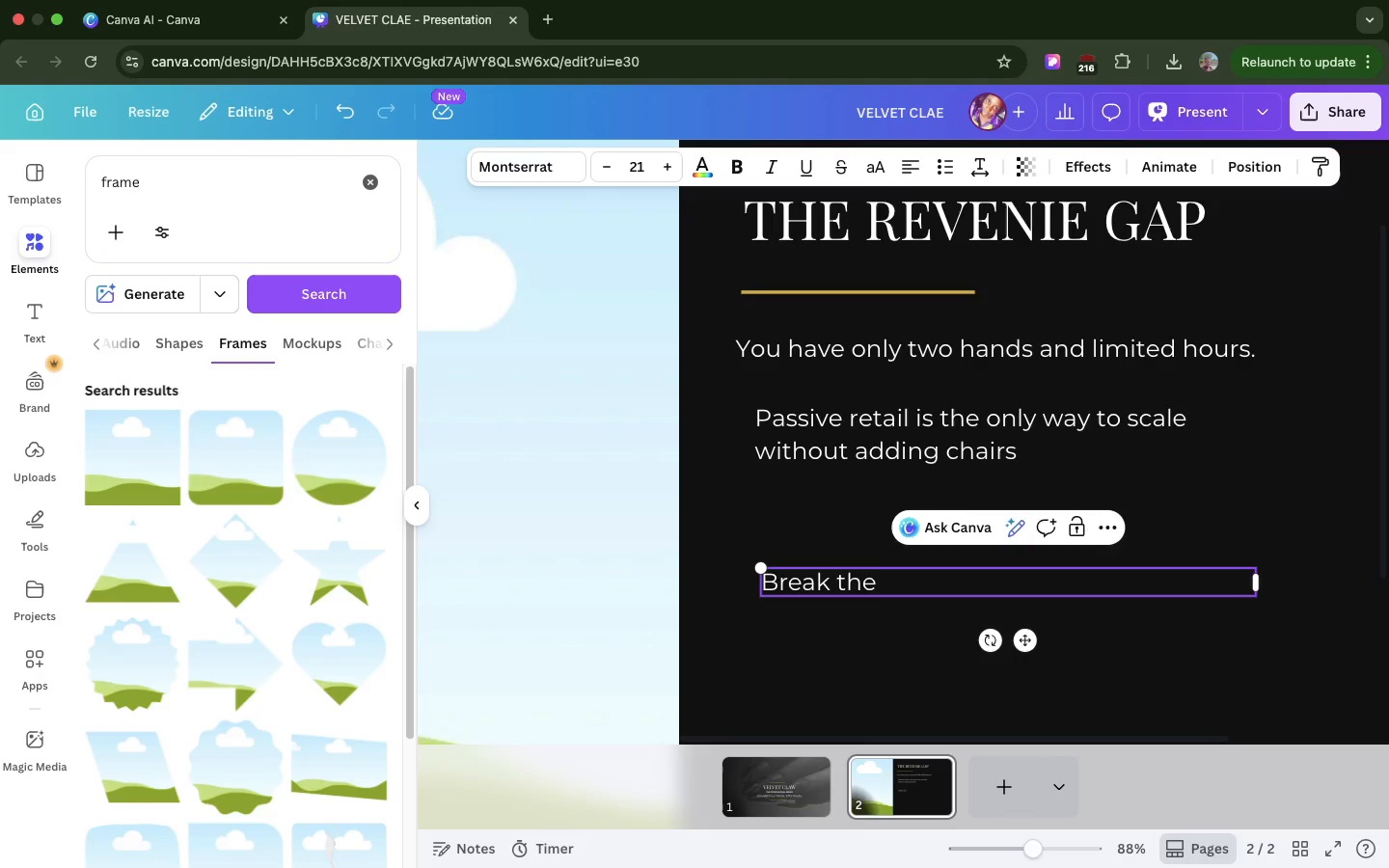 
type(time ceiling)
 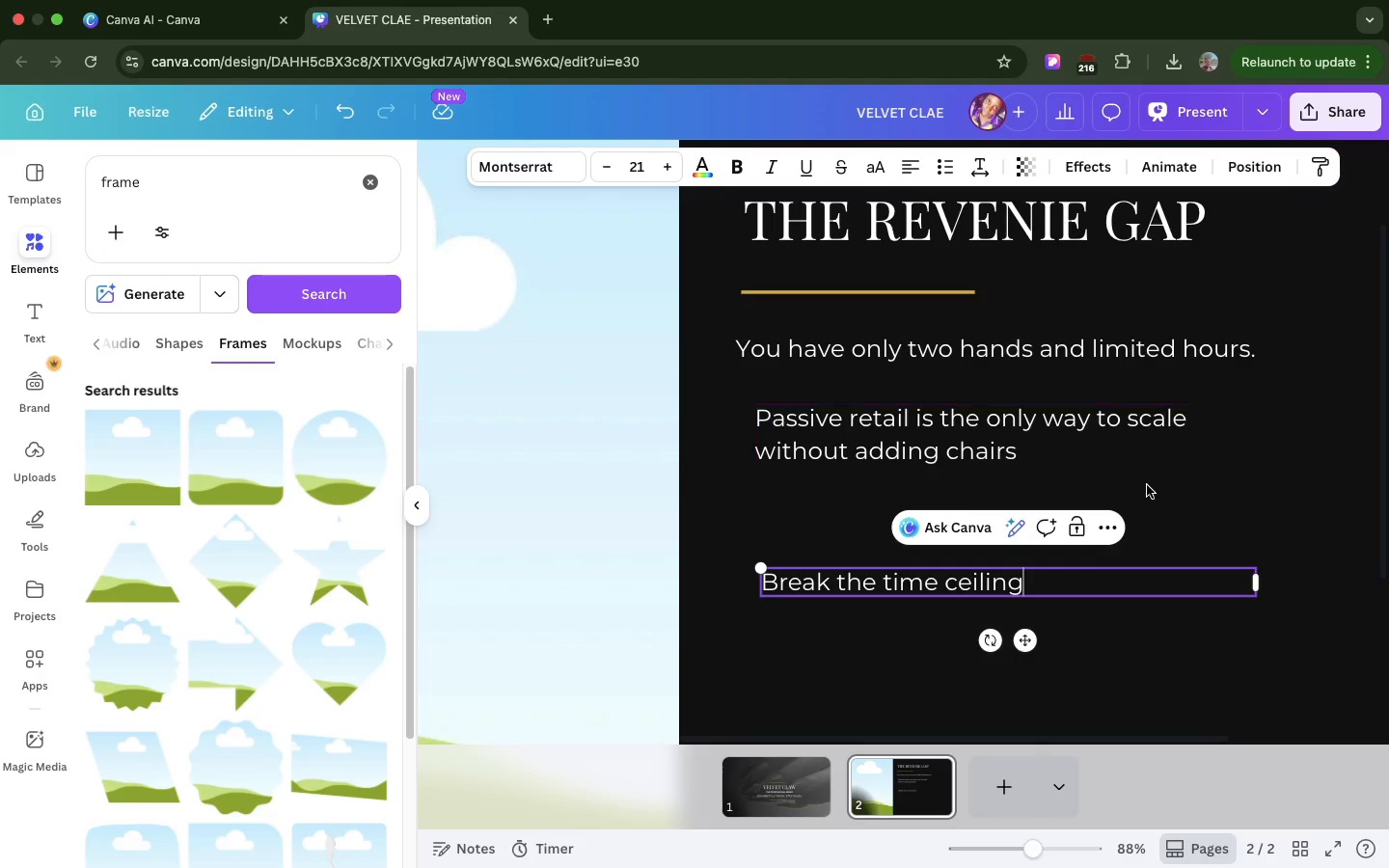 
left_click([1147, 485])
 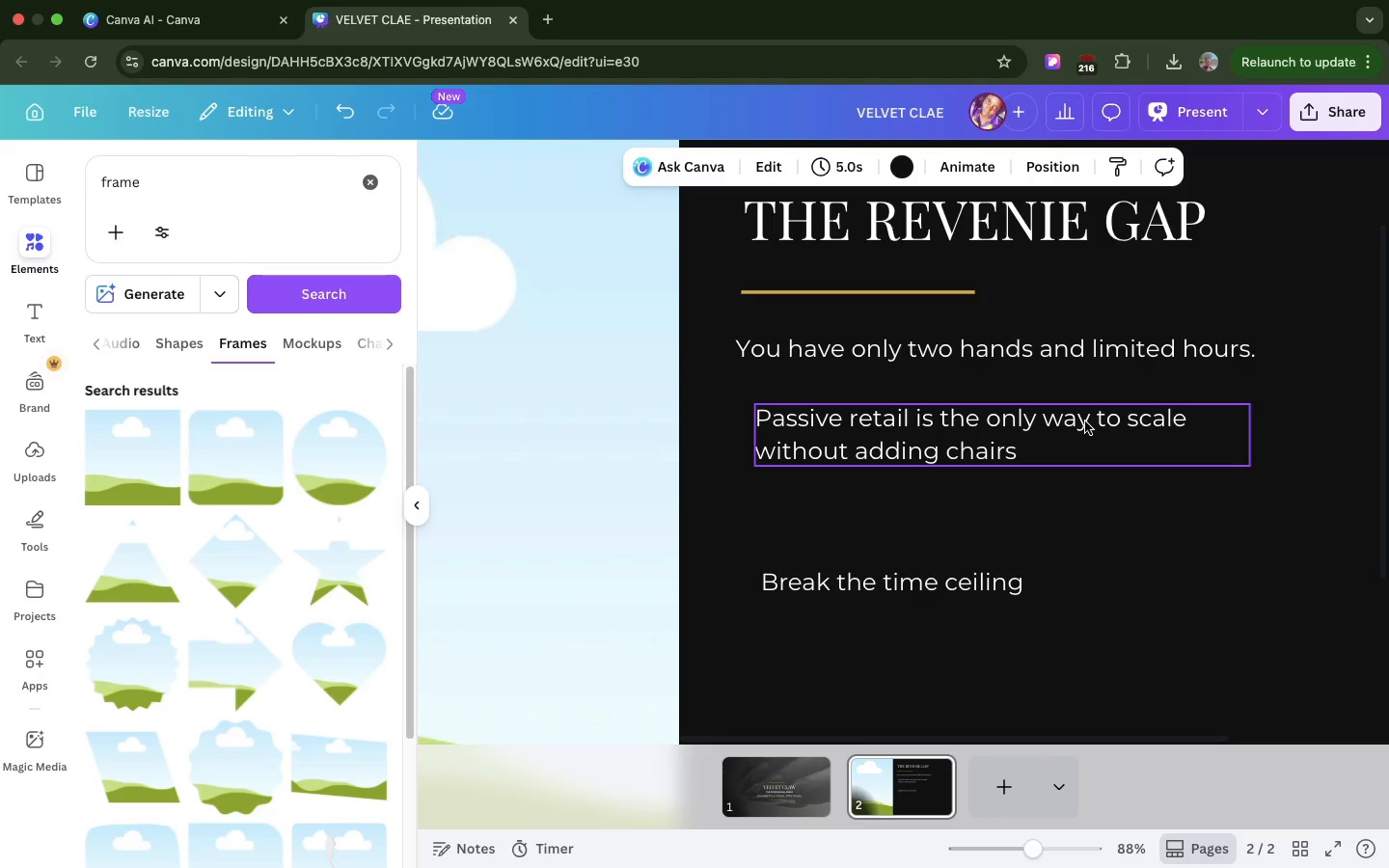 
left_click([1085, 421])
 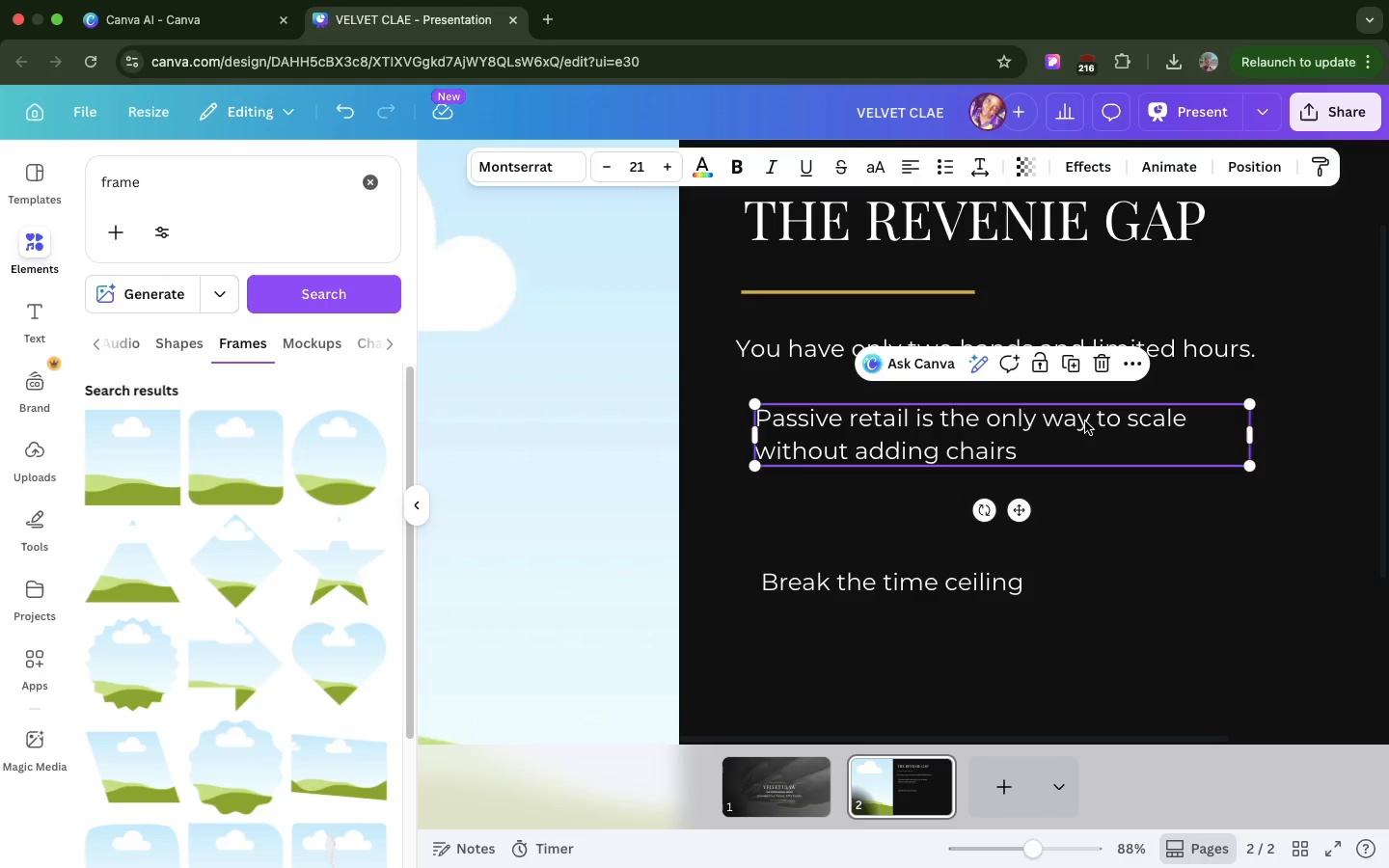 
left_click_drag(start_coordinate=[1085, 421], to_coordinate=[1070, 414])
 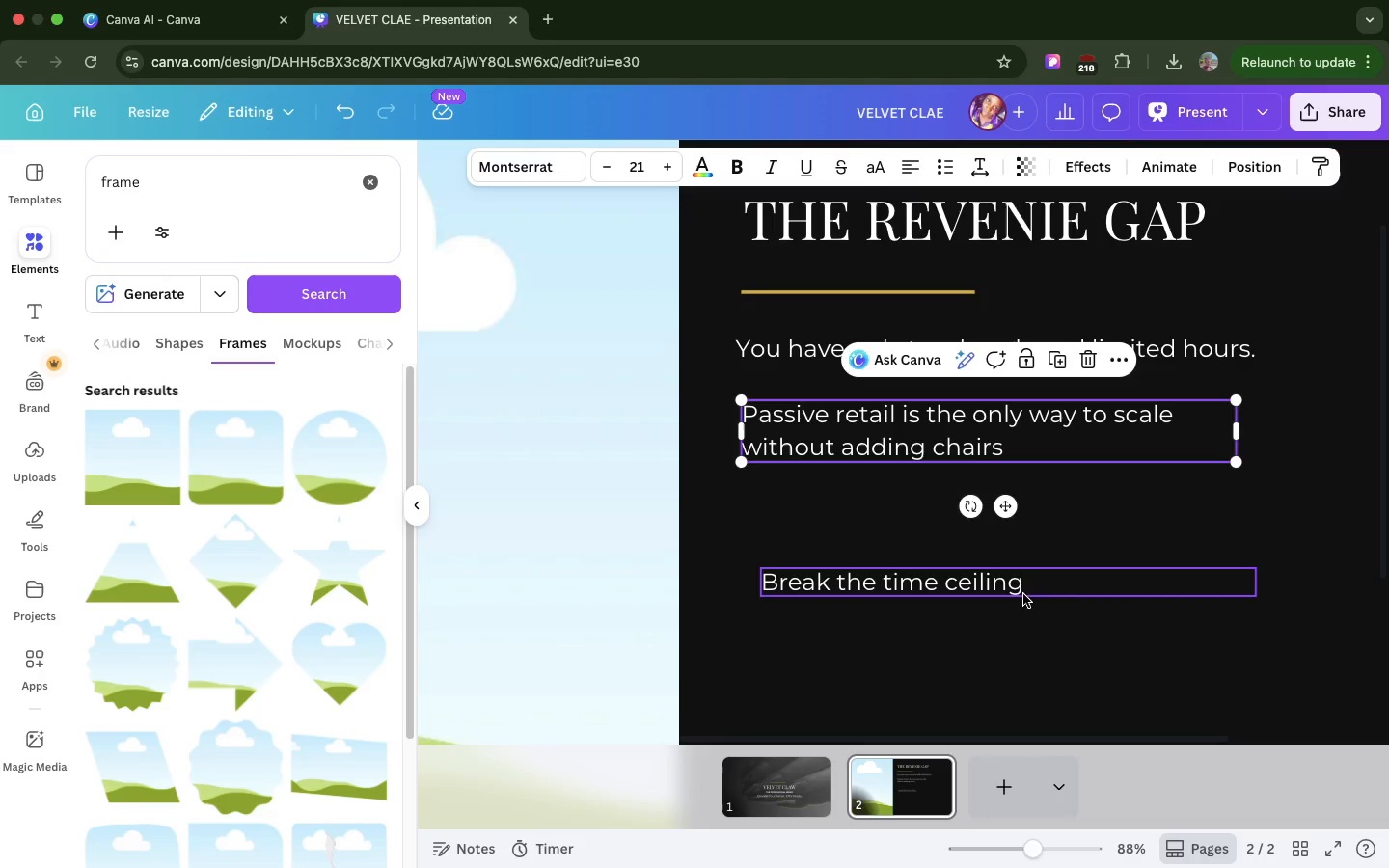 
left_click([1018, 595])
 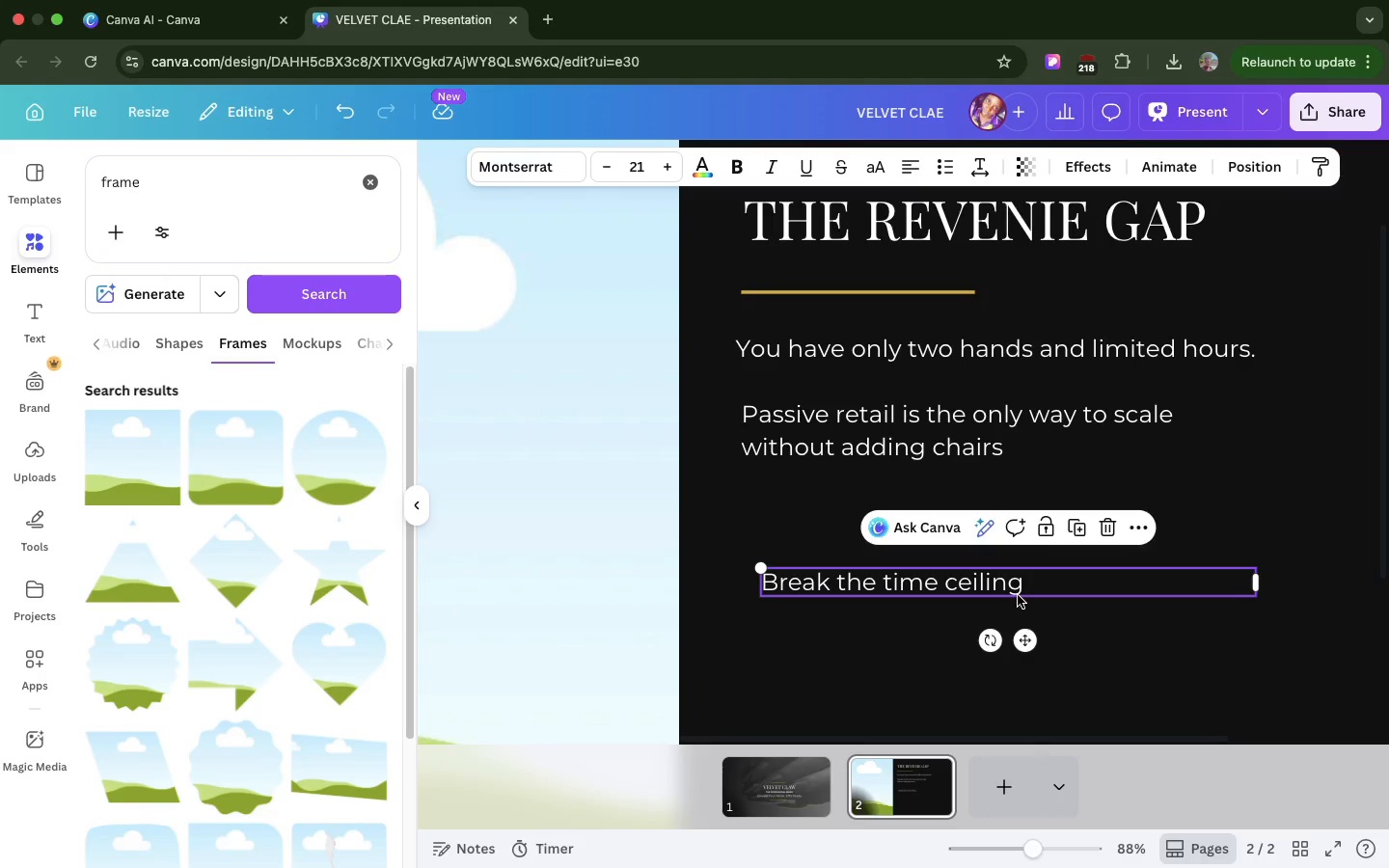 
left_click_drag(start_coordinate=[1018, 595], to_coordinate=[995, 600])
 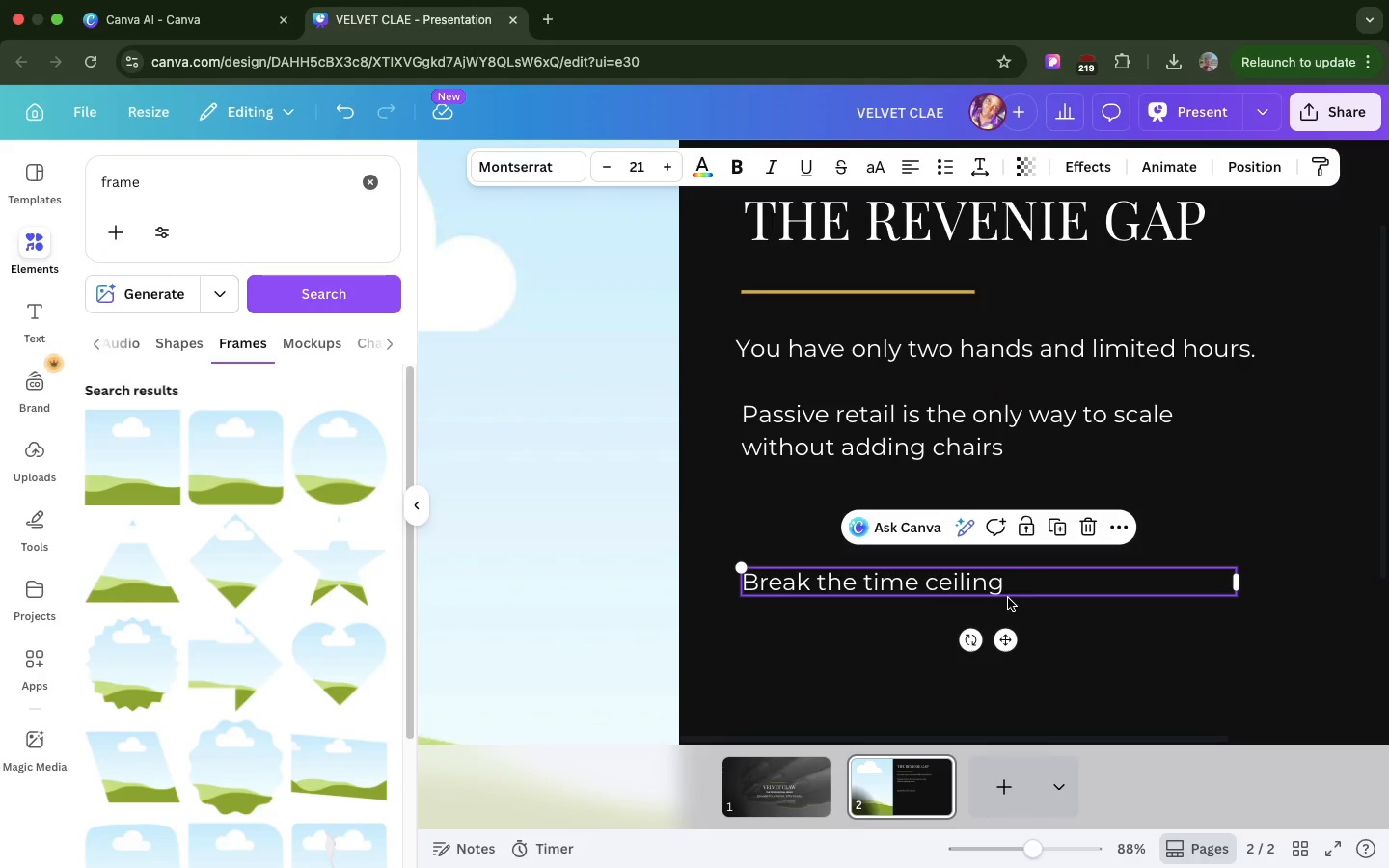 
left_click([1008, 598])
 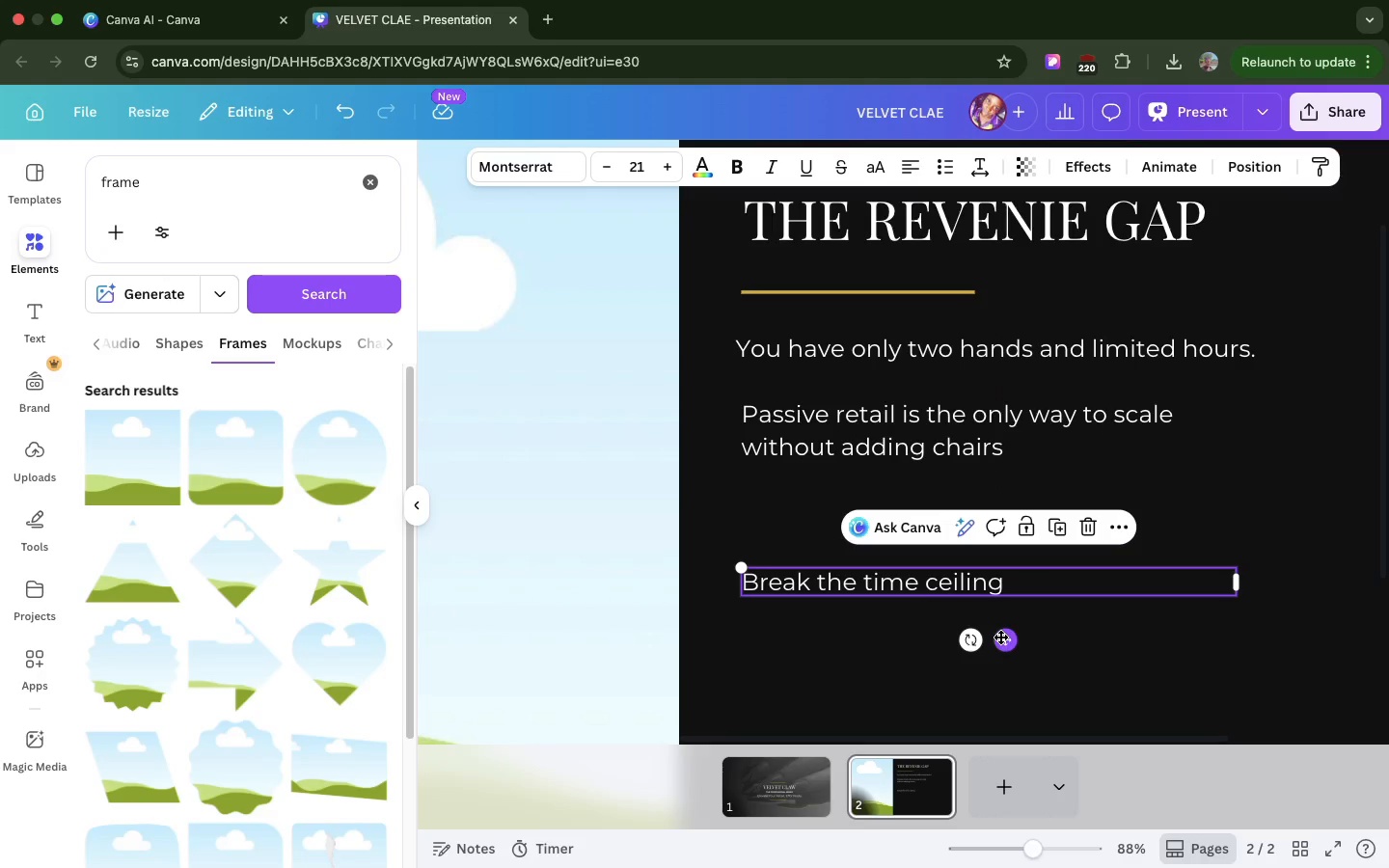 
left_click_drag(start_coordinate=[1000, 637], to_coordinate=[995, 619])
 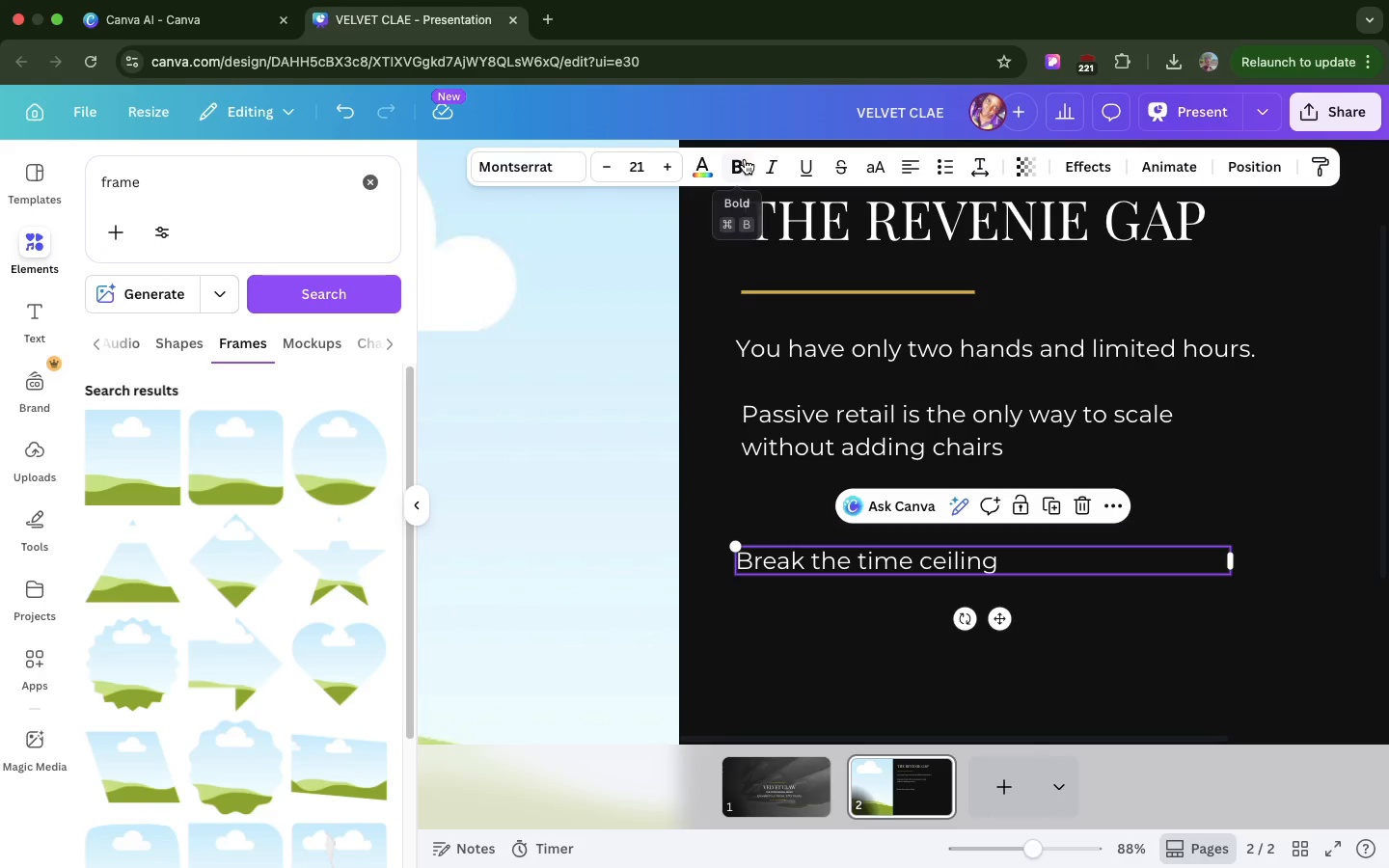 
left_click([745, 159])
 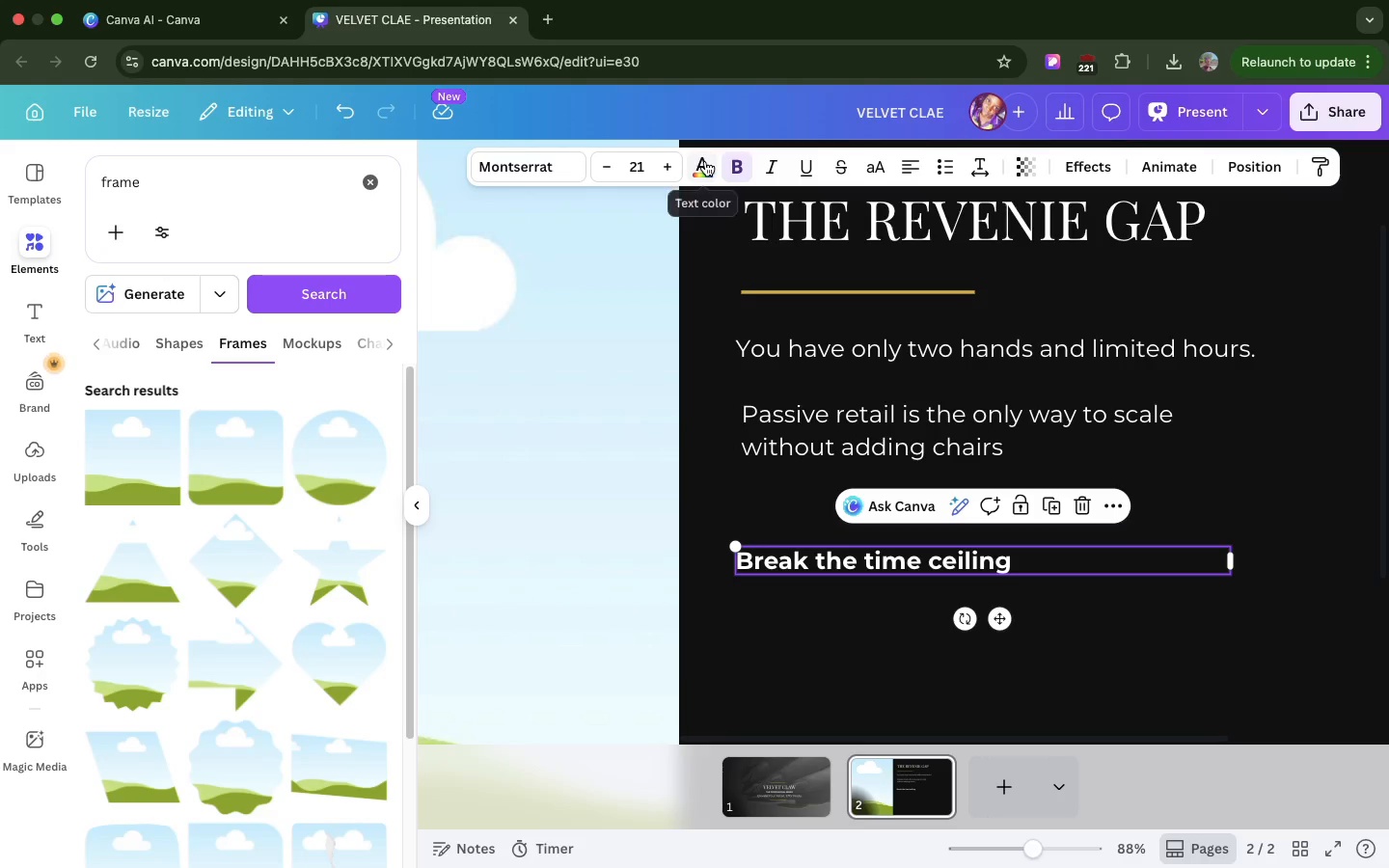 
left_click([705, 161])
 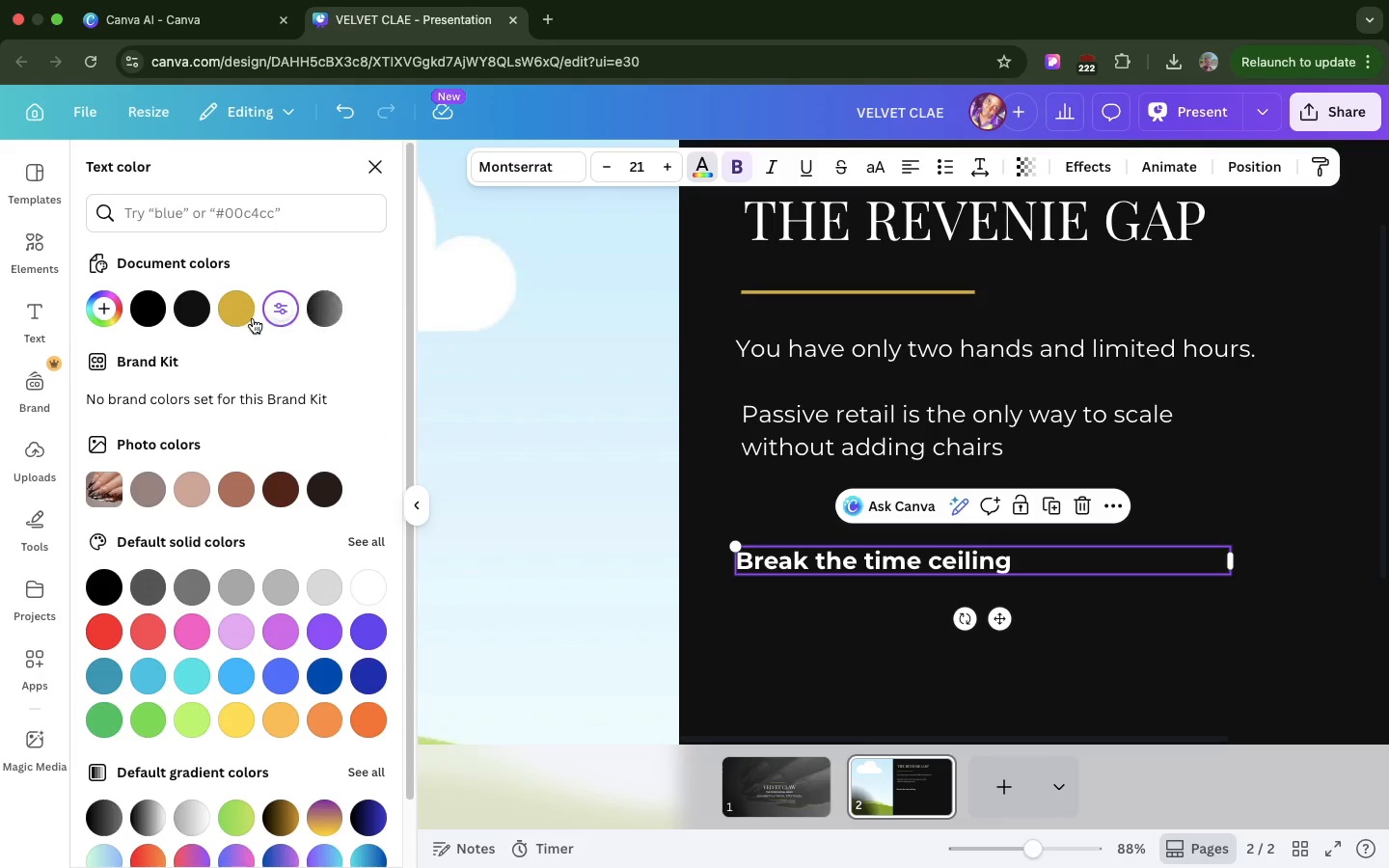 
left_click([247, 318])
 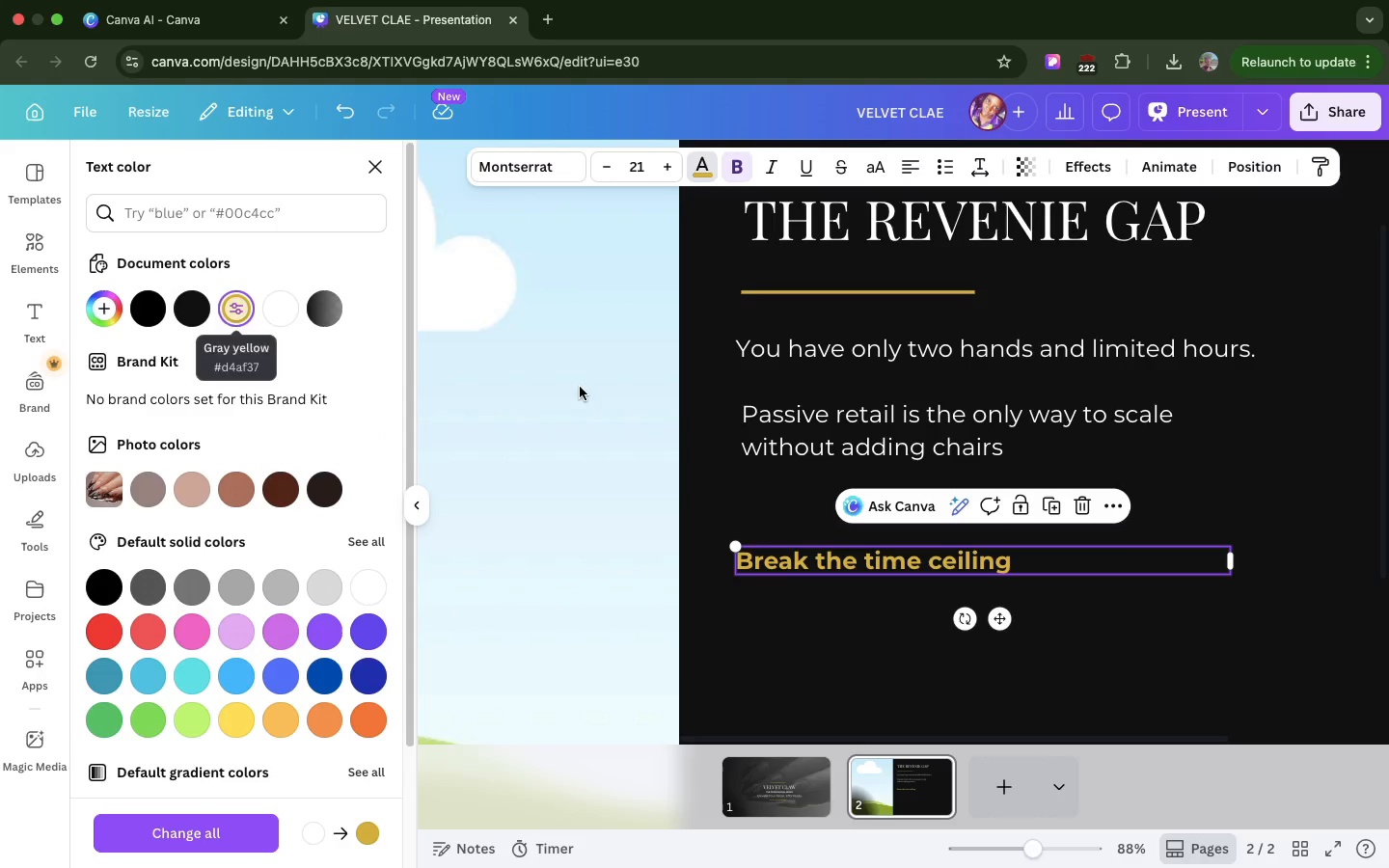 
mouse_move([750, 476])
 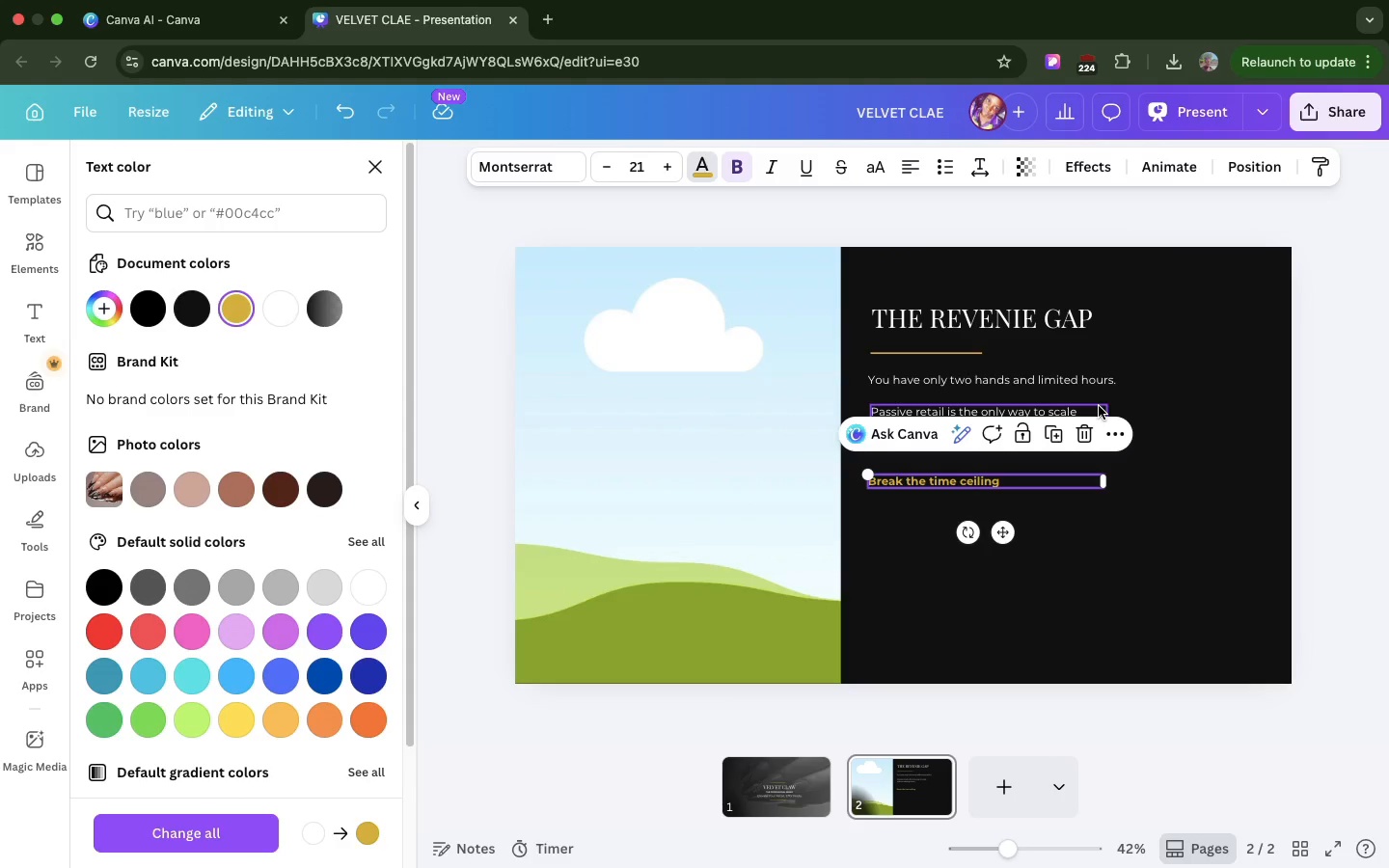 
left_click([1209, 425])
 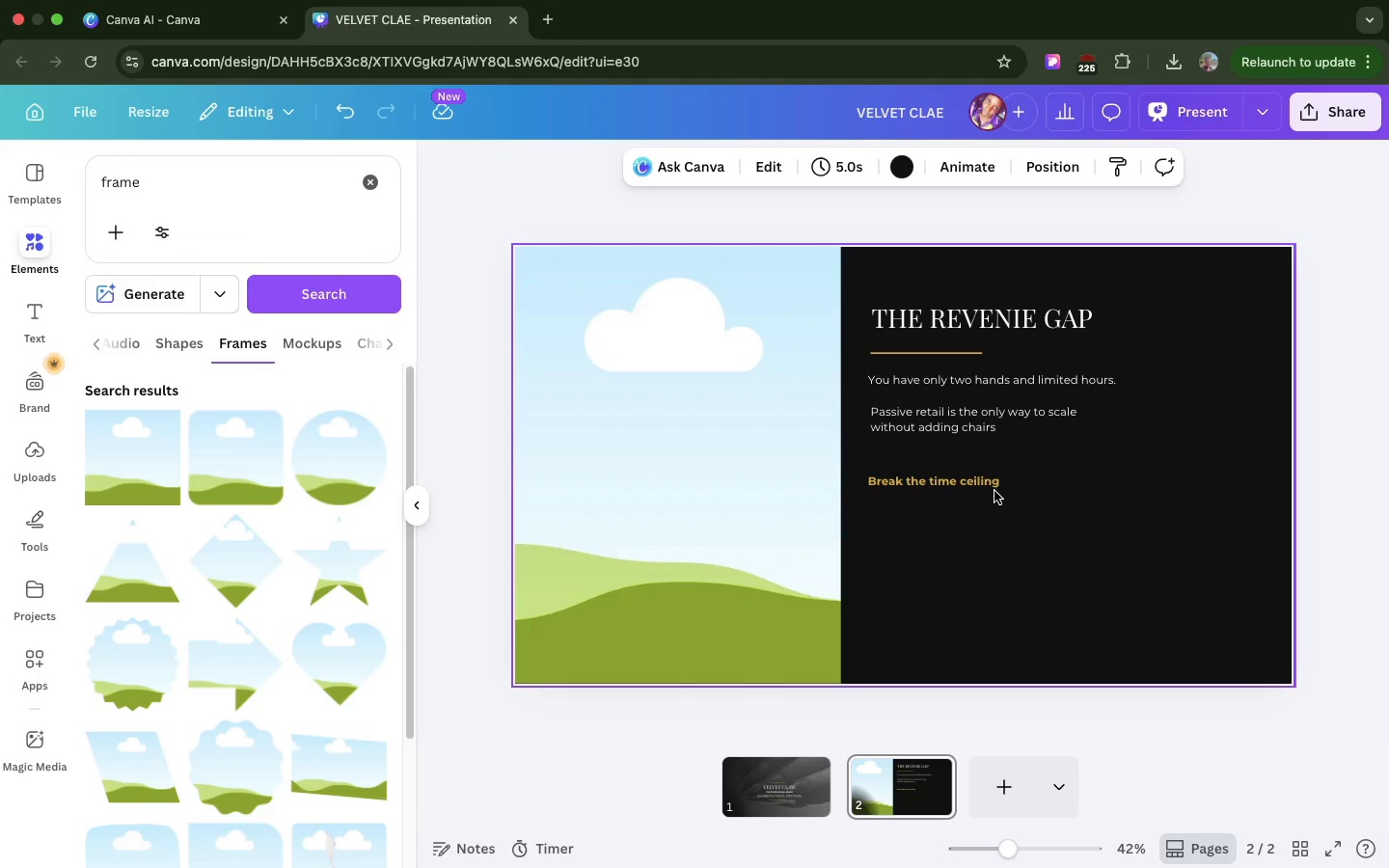 
left_click_drag(start_coordinate=[997, 476], to_coordinate=[1013, 512])
 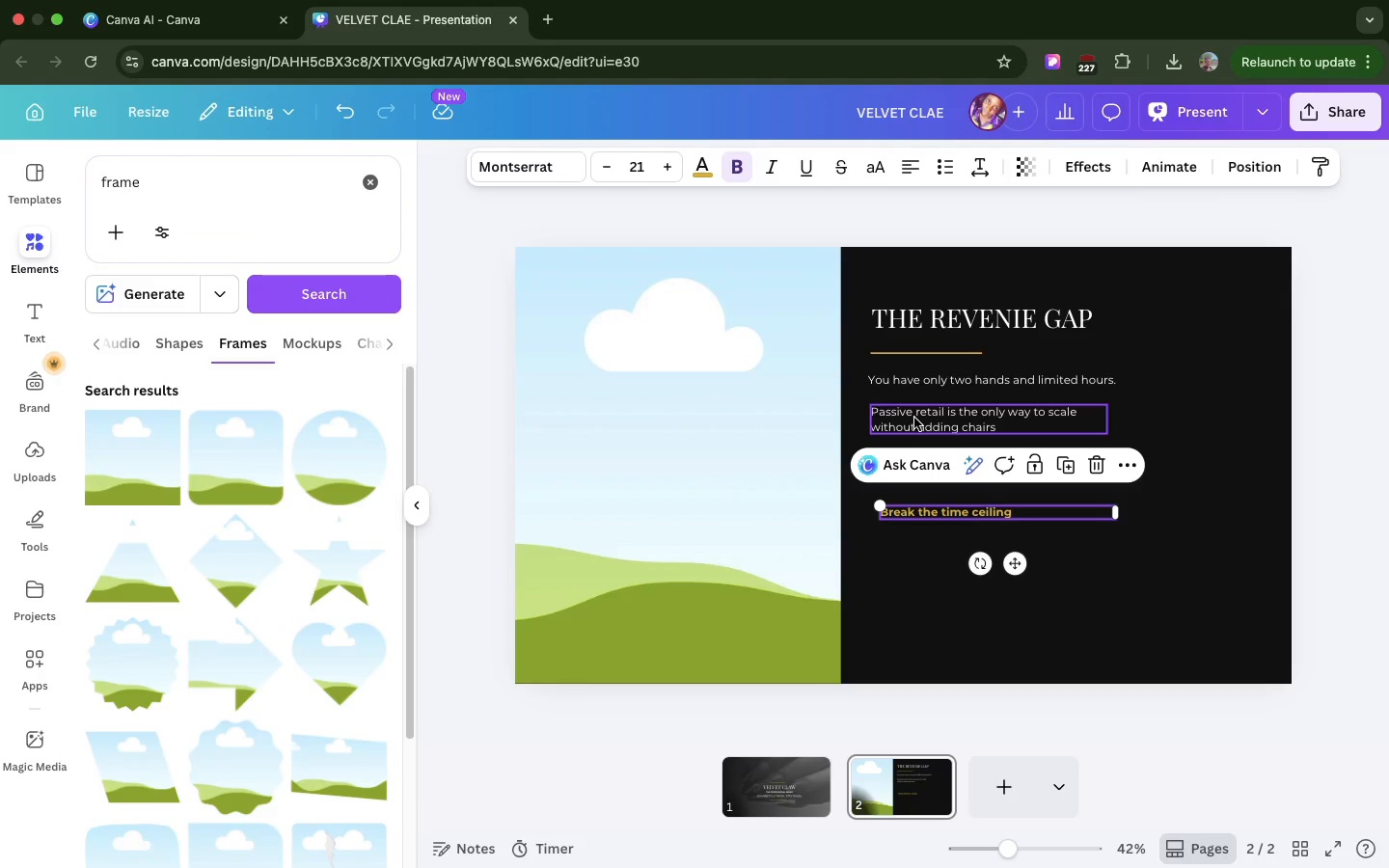 
left_click_drag(start_coordinate=[914, 418], to_coordinate=[921, 462])
 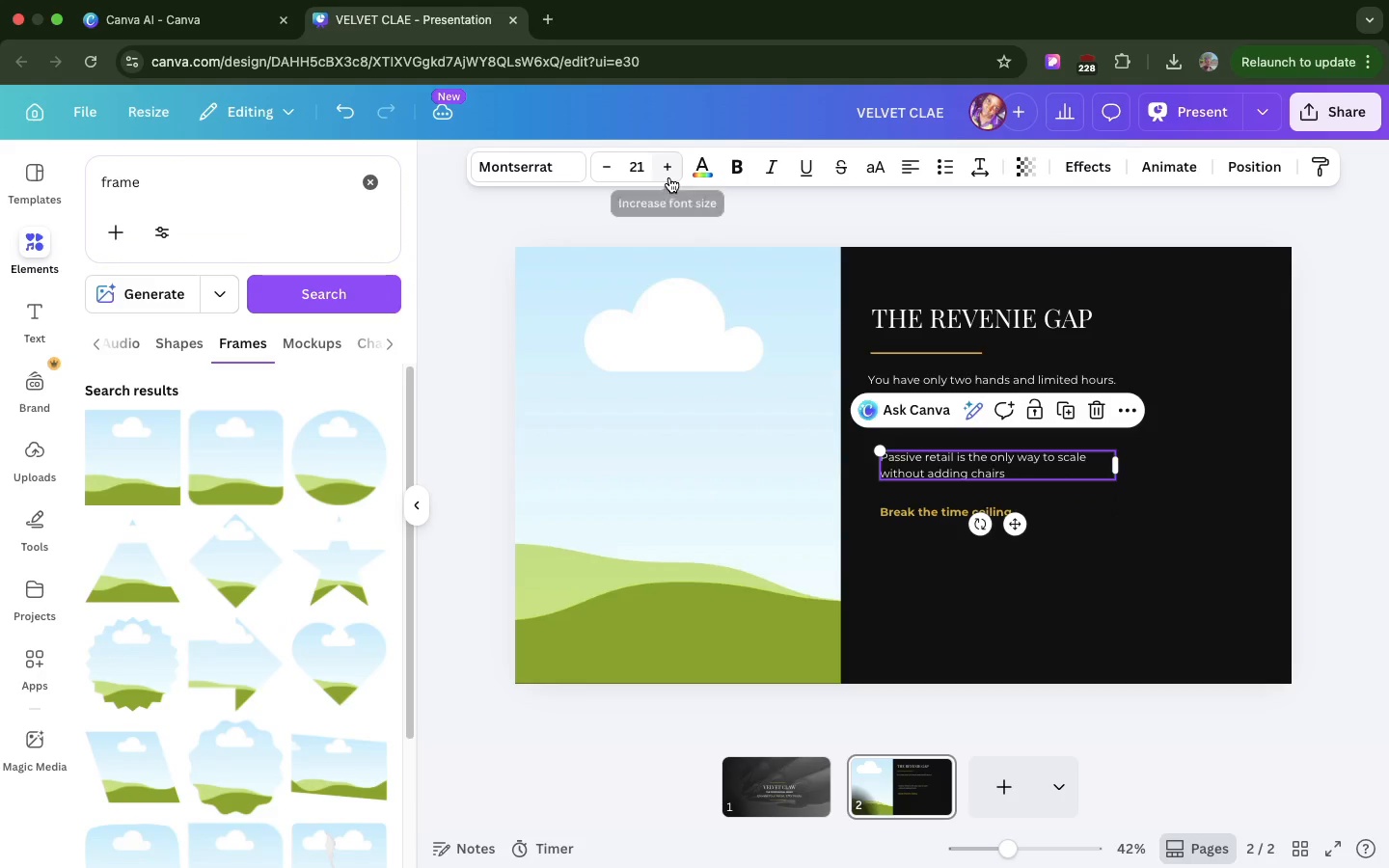 
double_click([669, 177])
 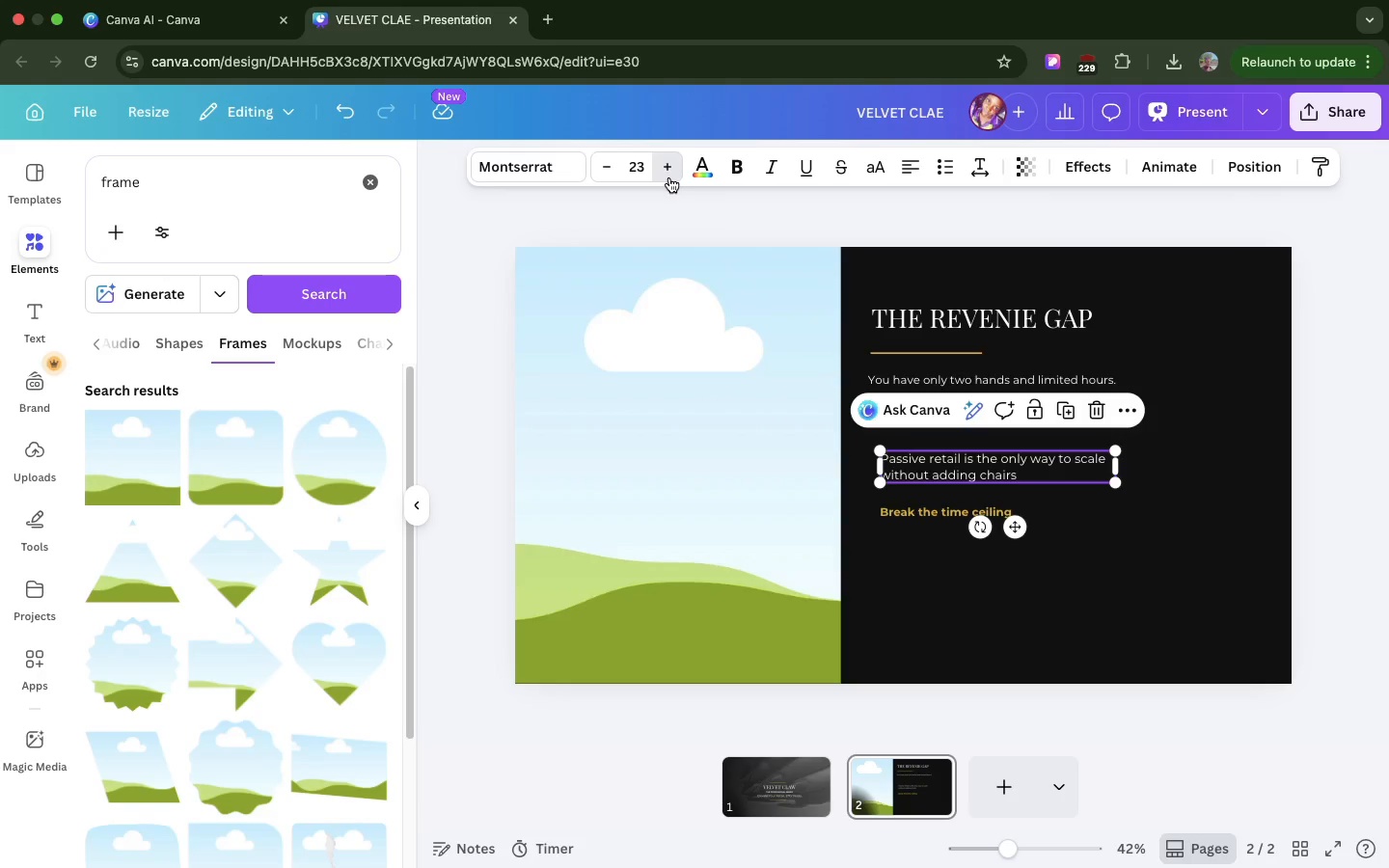 
triple_click([669, 177])
 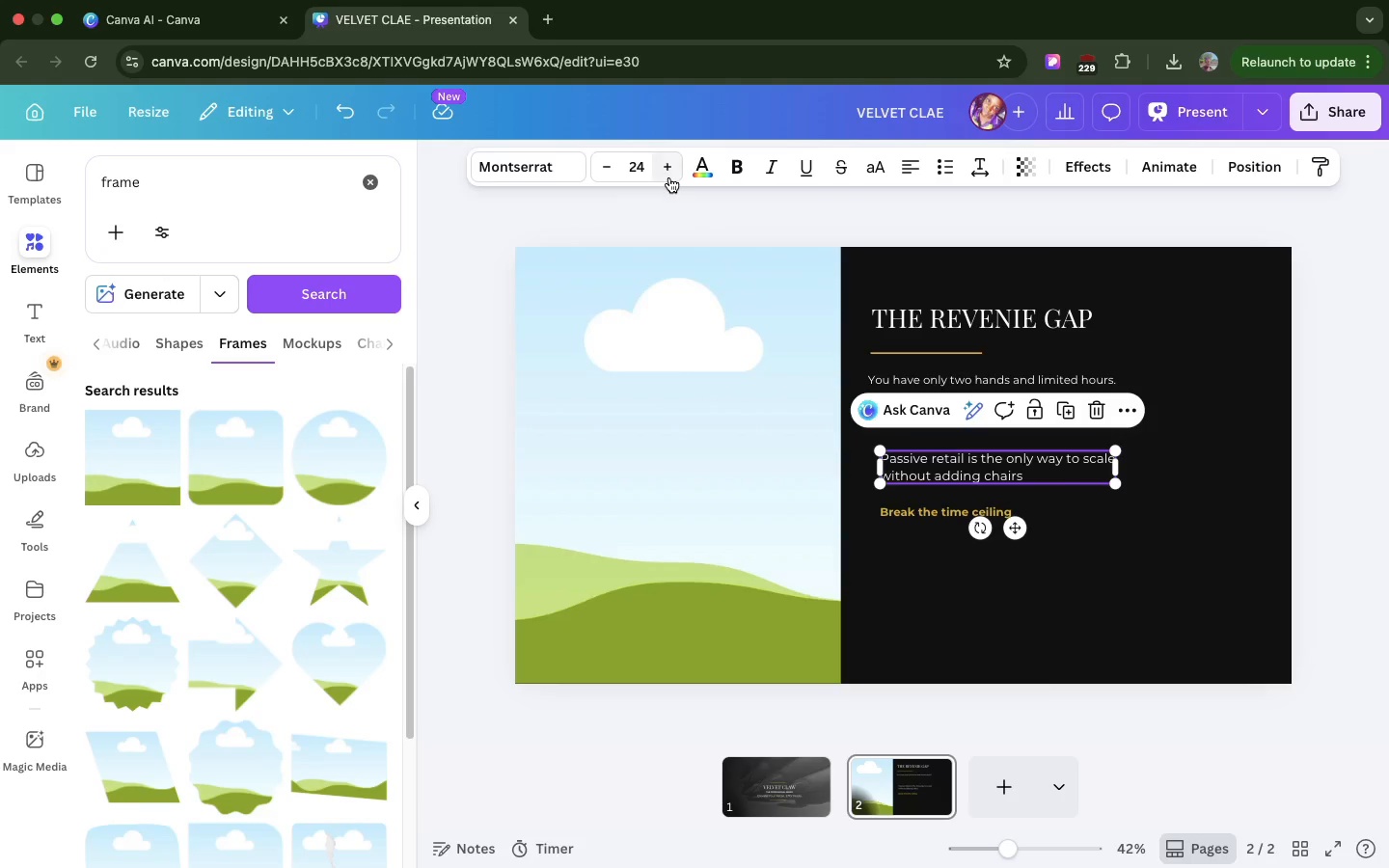 
left_click([669, 177])
 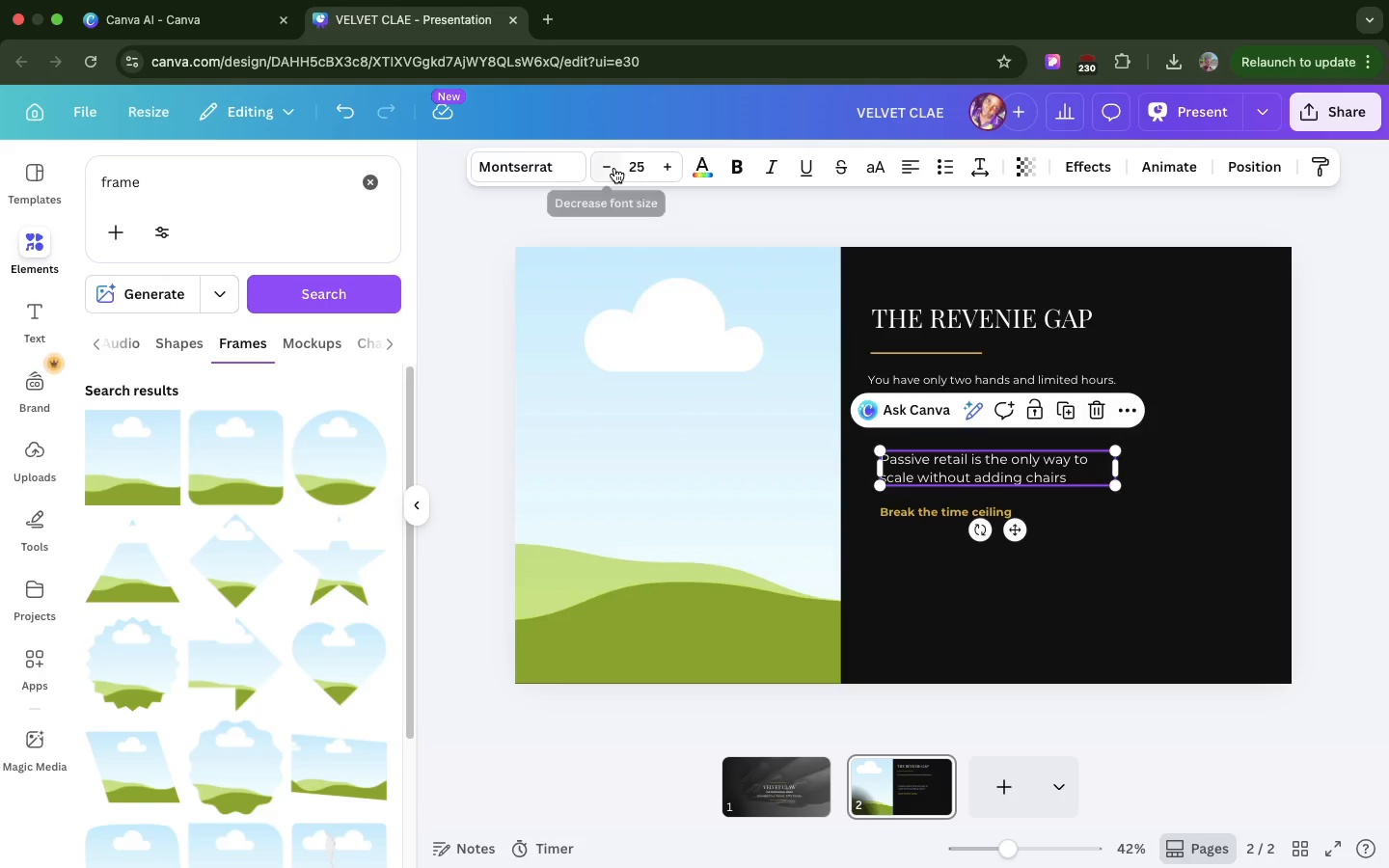 
left_click([614, 168])
 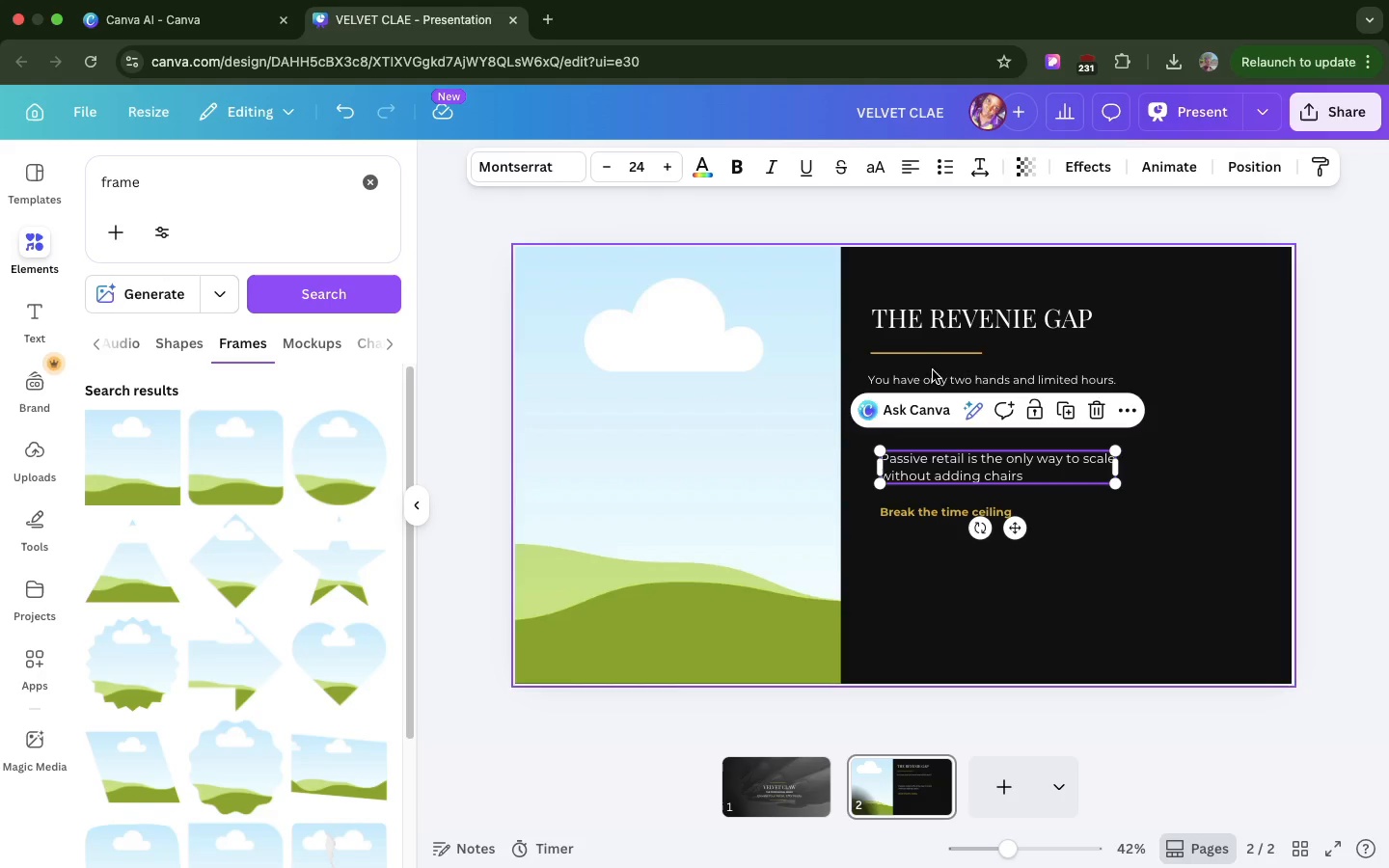 
left_click([934, 382])
 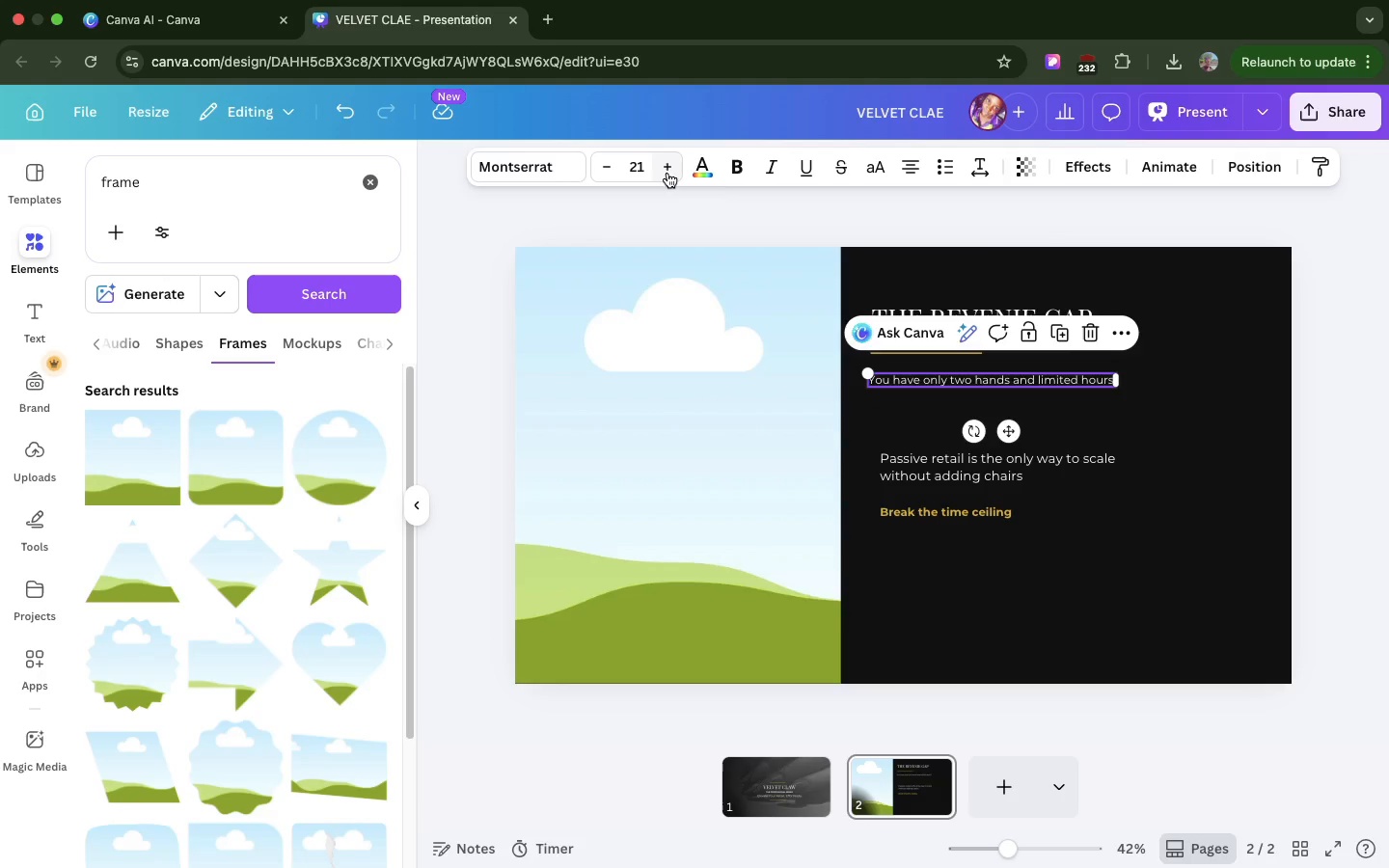 
double_click([667, 173])
 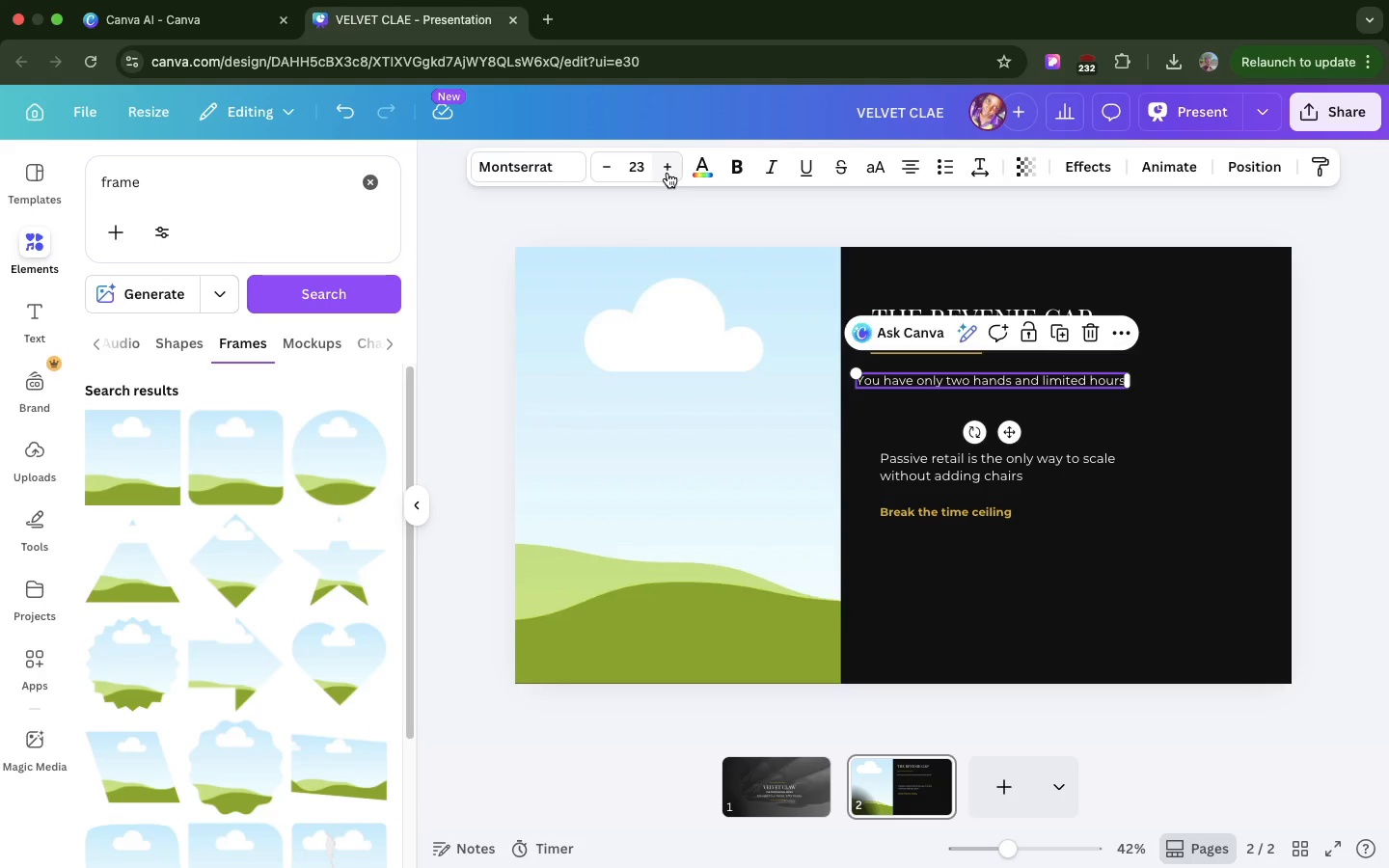 
triple_click([667, 173])
 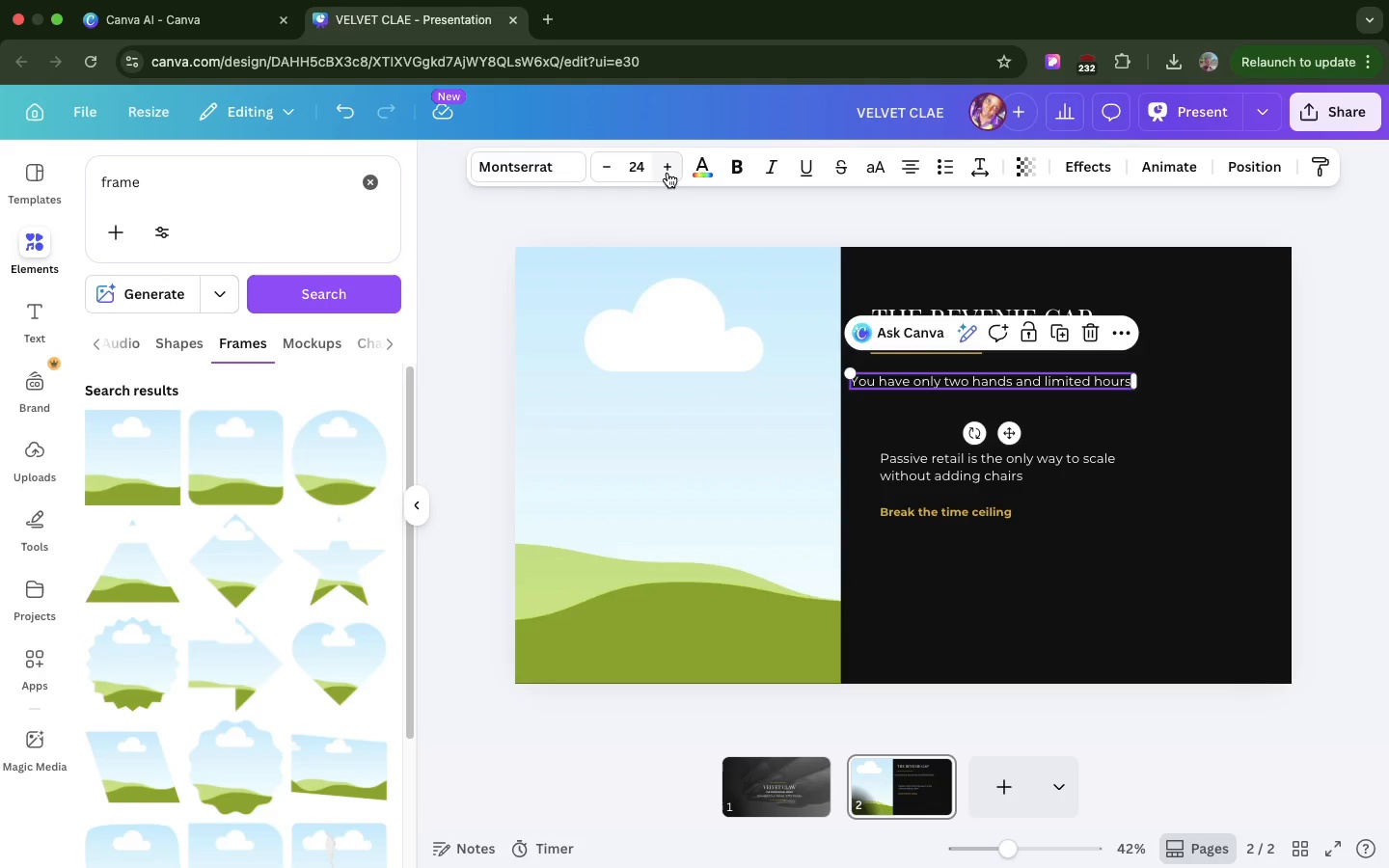 
left_click([667, 173])
 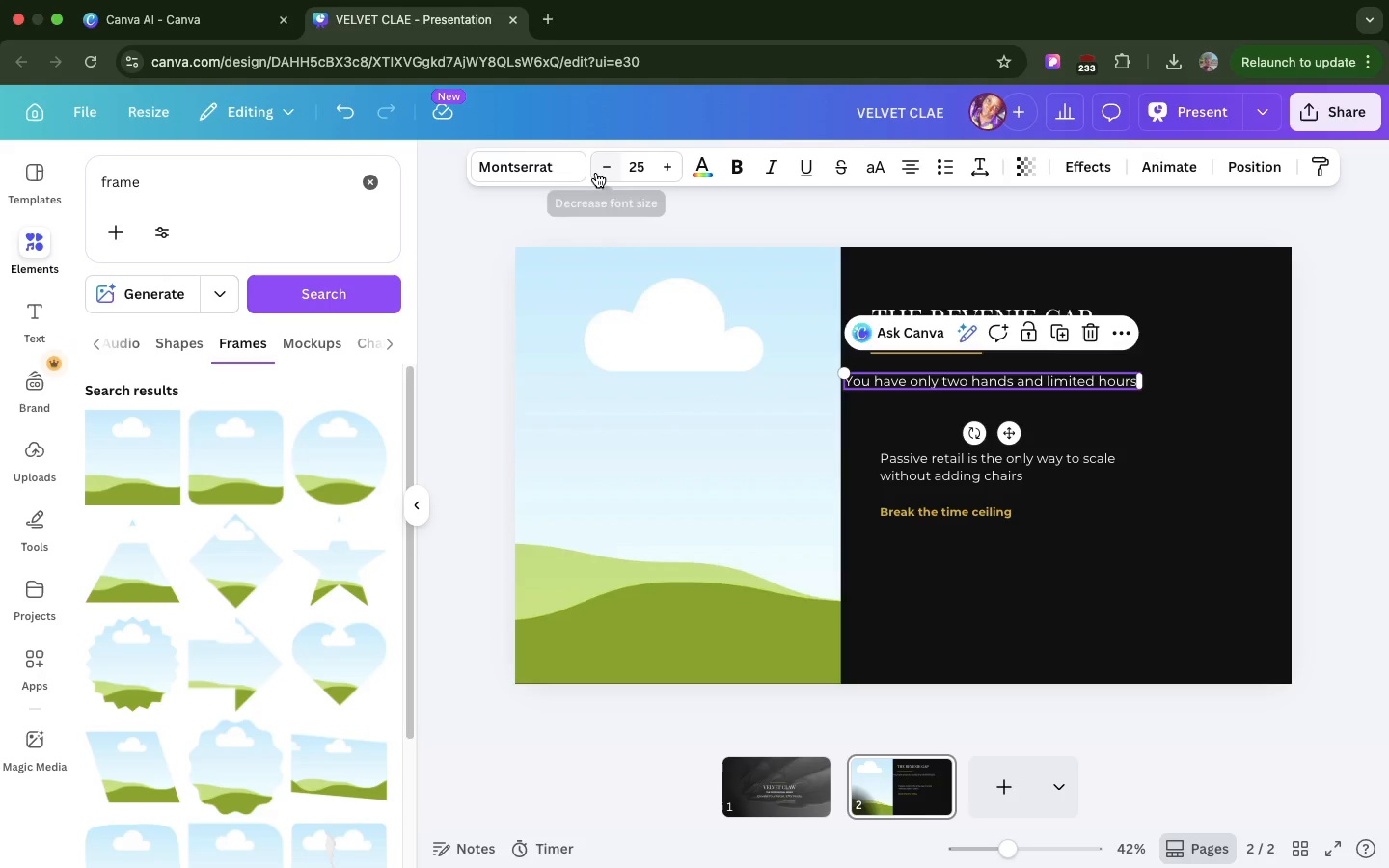 
left_click([596, 173])
 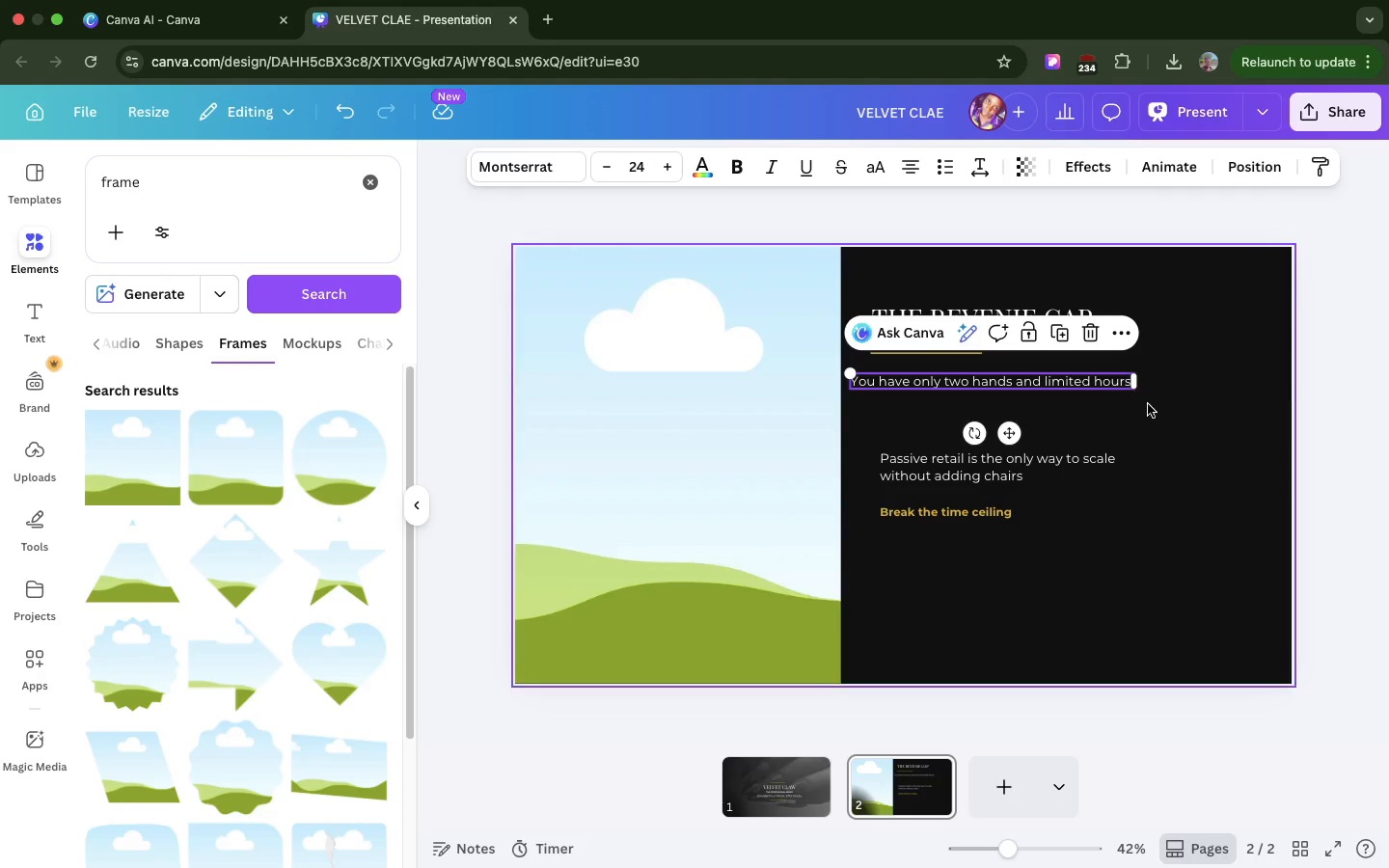 
left_click([1148, 404])
 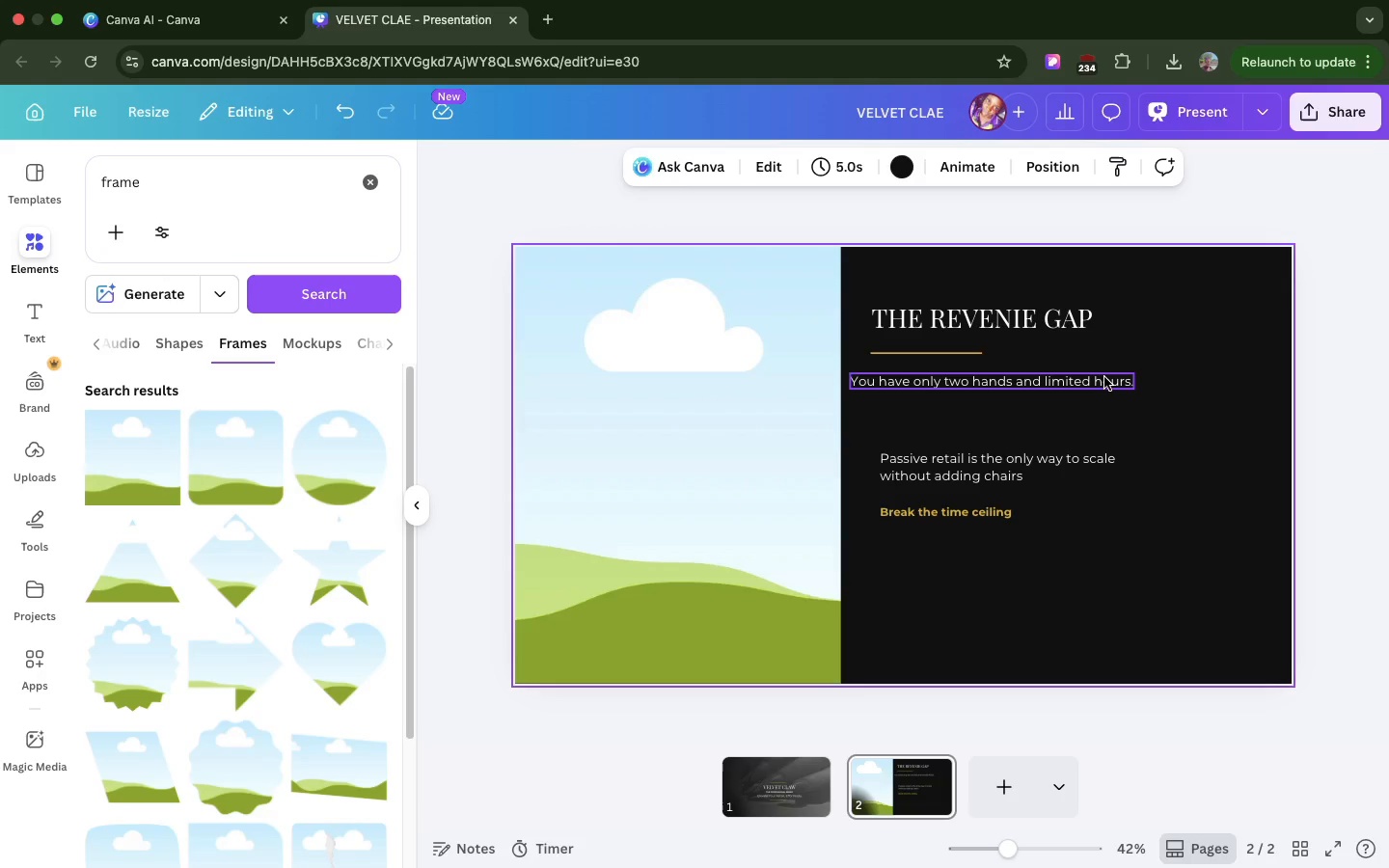 
left_click_drag(start_coordinate=[1104, 377], to_coordinate=[1129, 390])
 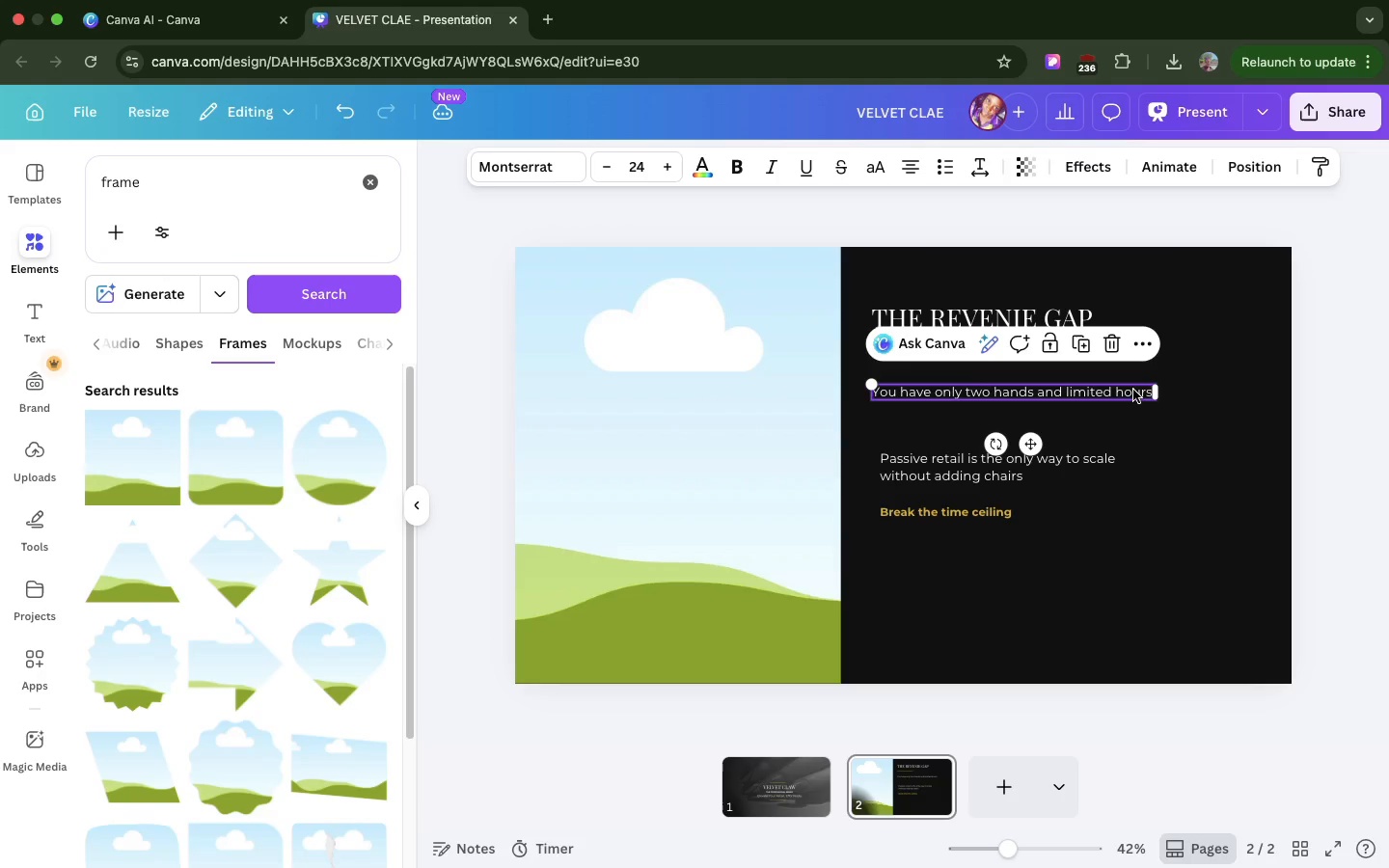 
double_click([1133, 390])
 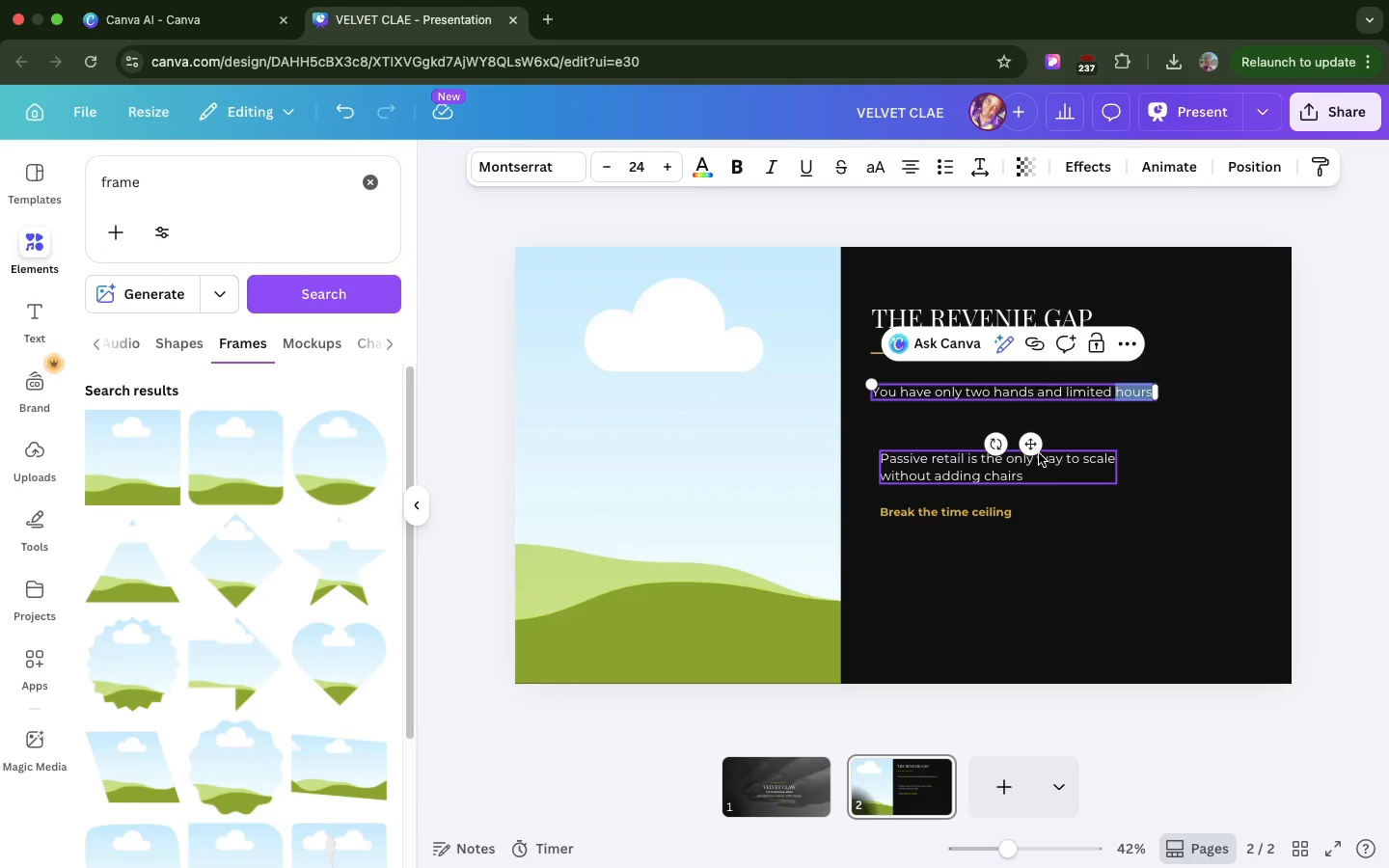 
left_click([1039, 453])
 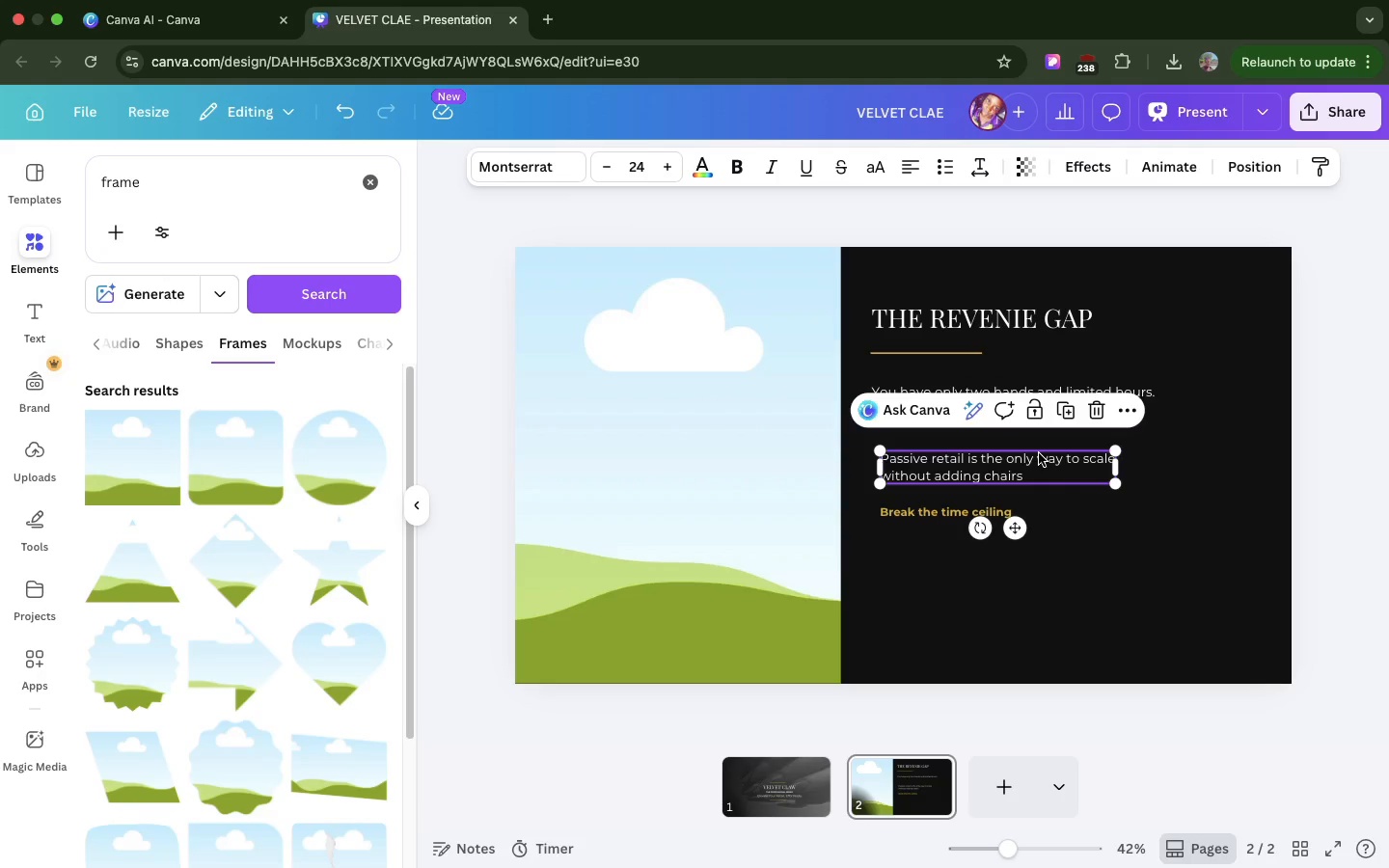 
left_click_drag(start_coordinate=[1039, 453], to_coordinate=[1030, 425])
 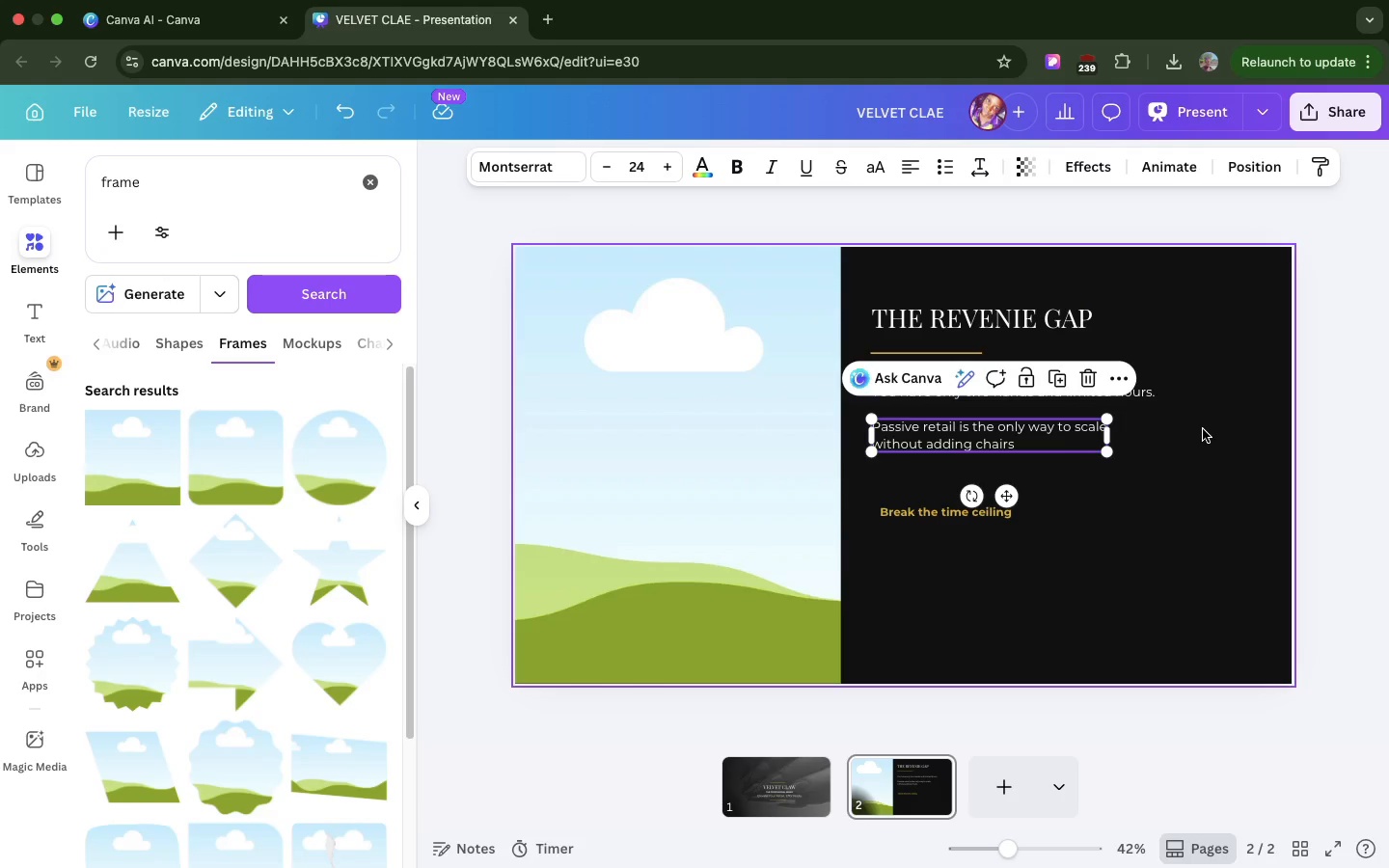 
left_click([1203, 429])
 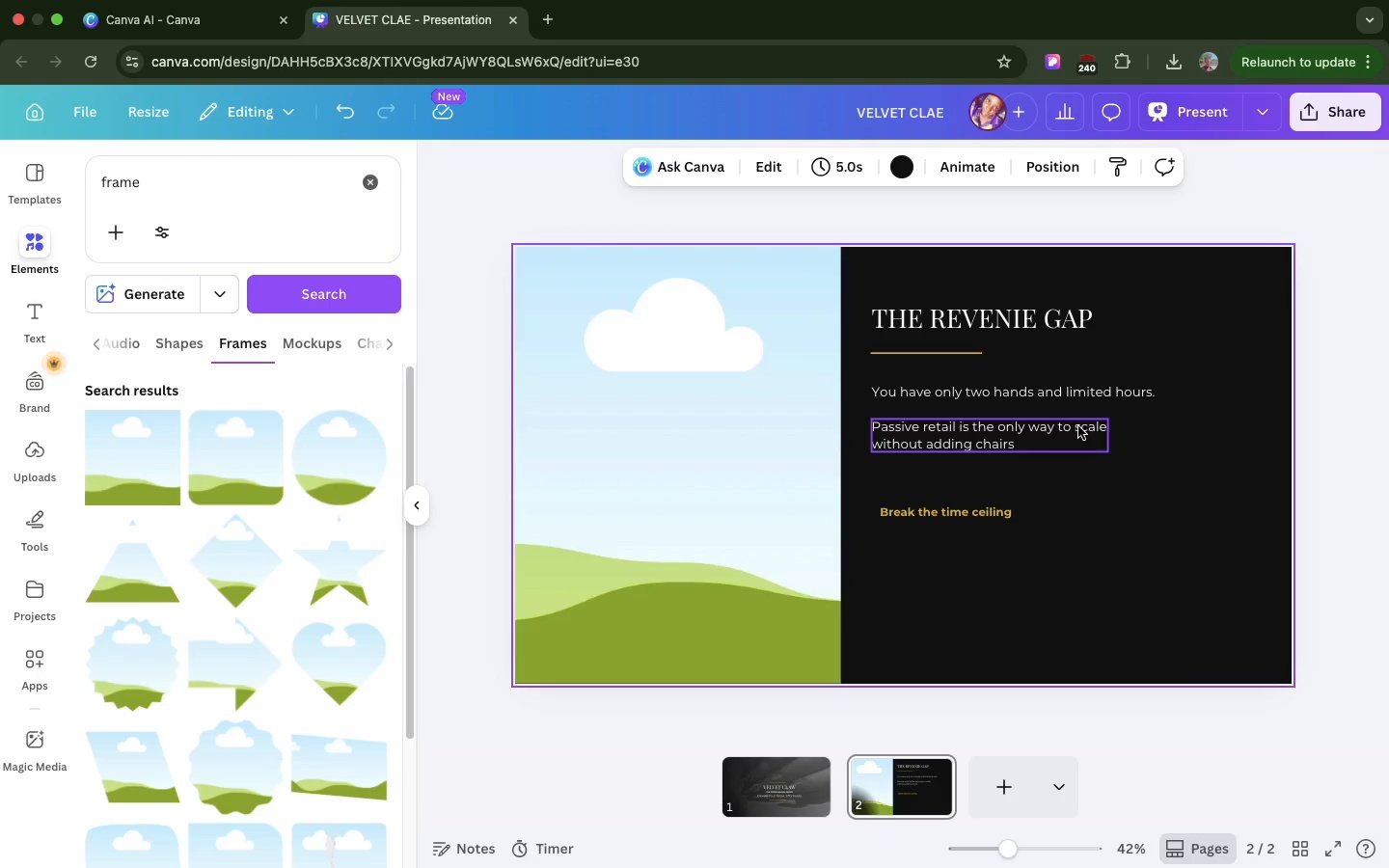 
left_click([1078, 426])
 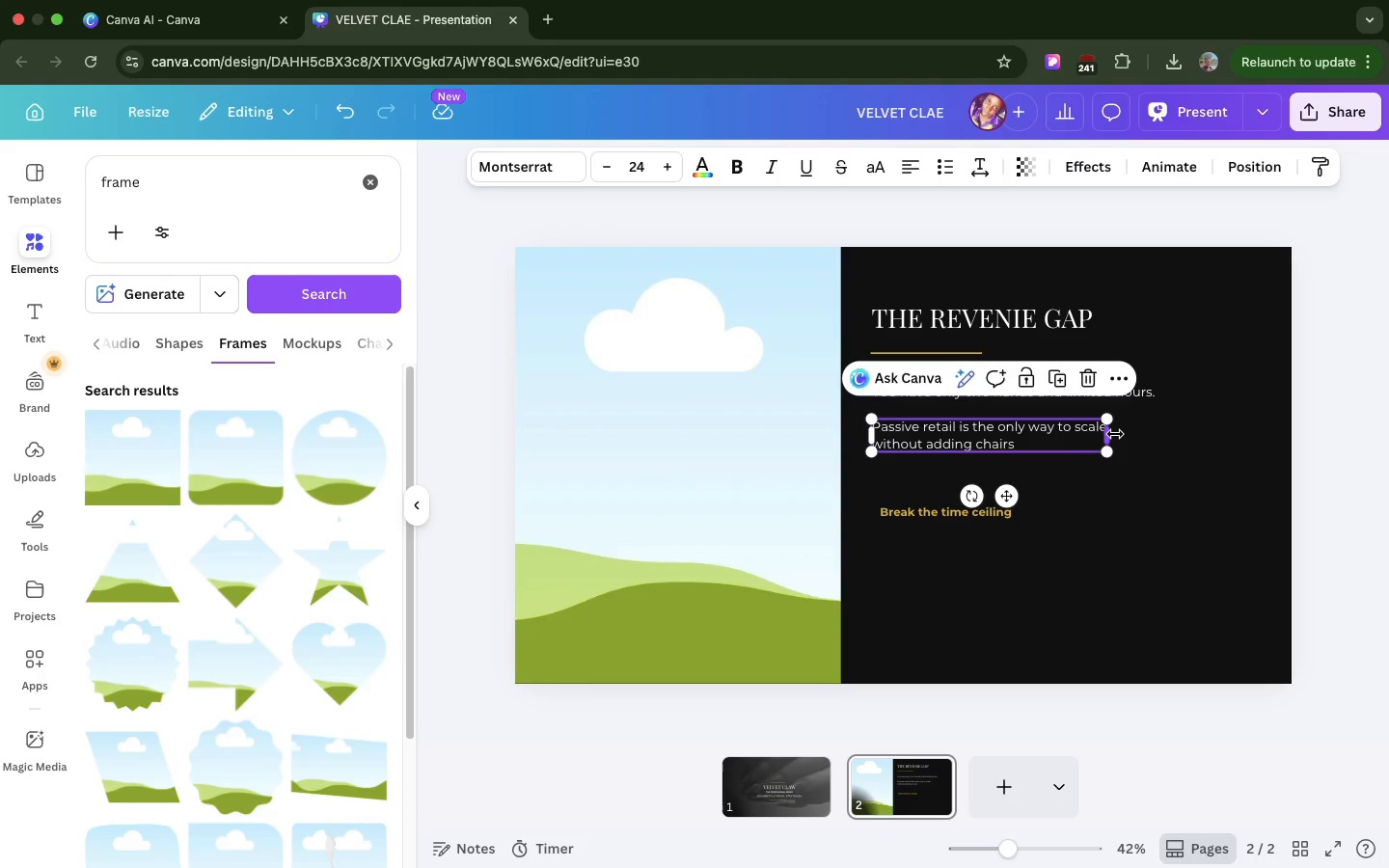 
left_click_drag(start_coordinate=[1113, 433], to_coordinate=[1174, 428])
 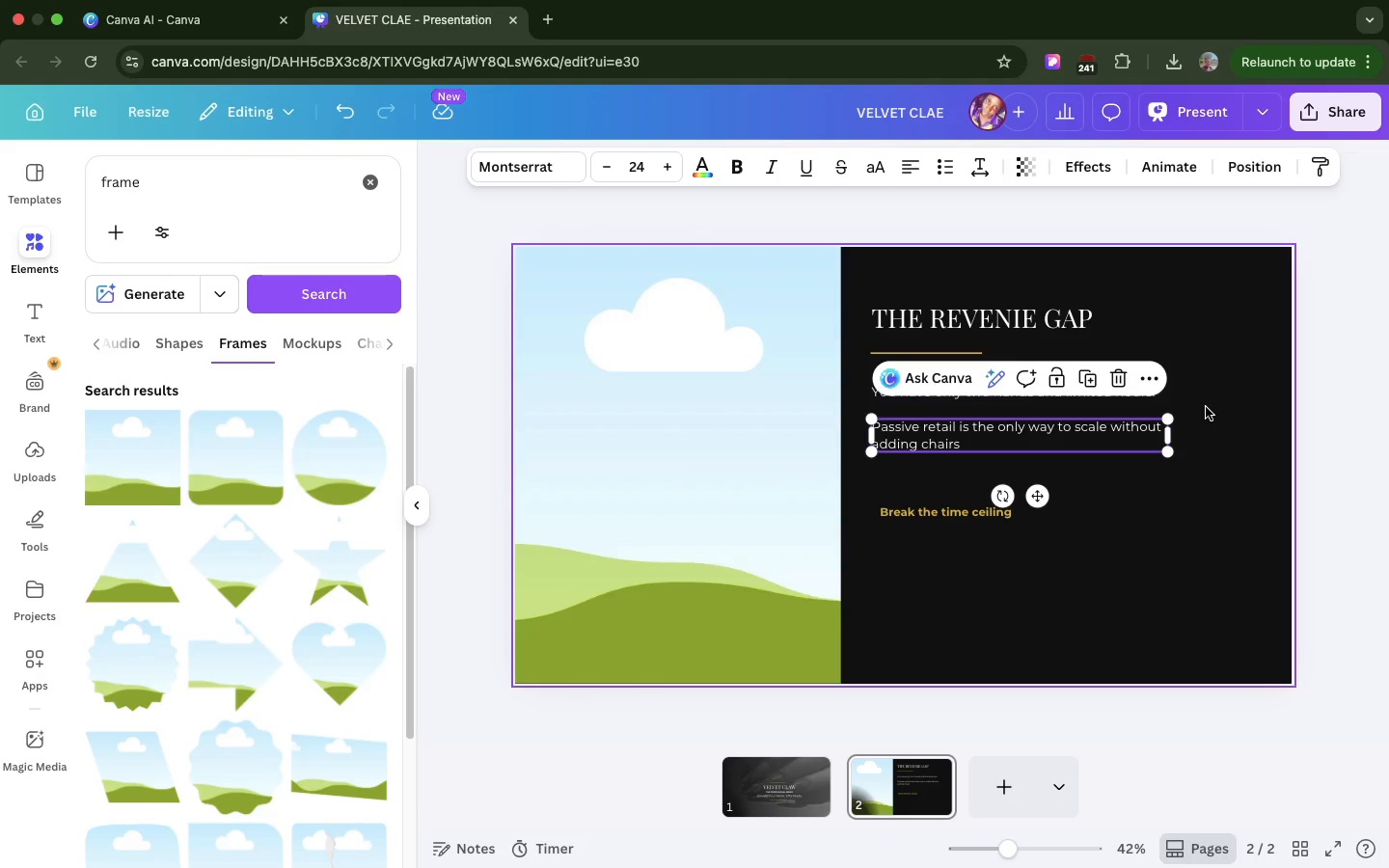 
left_click([1206, 407])
 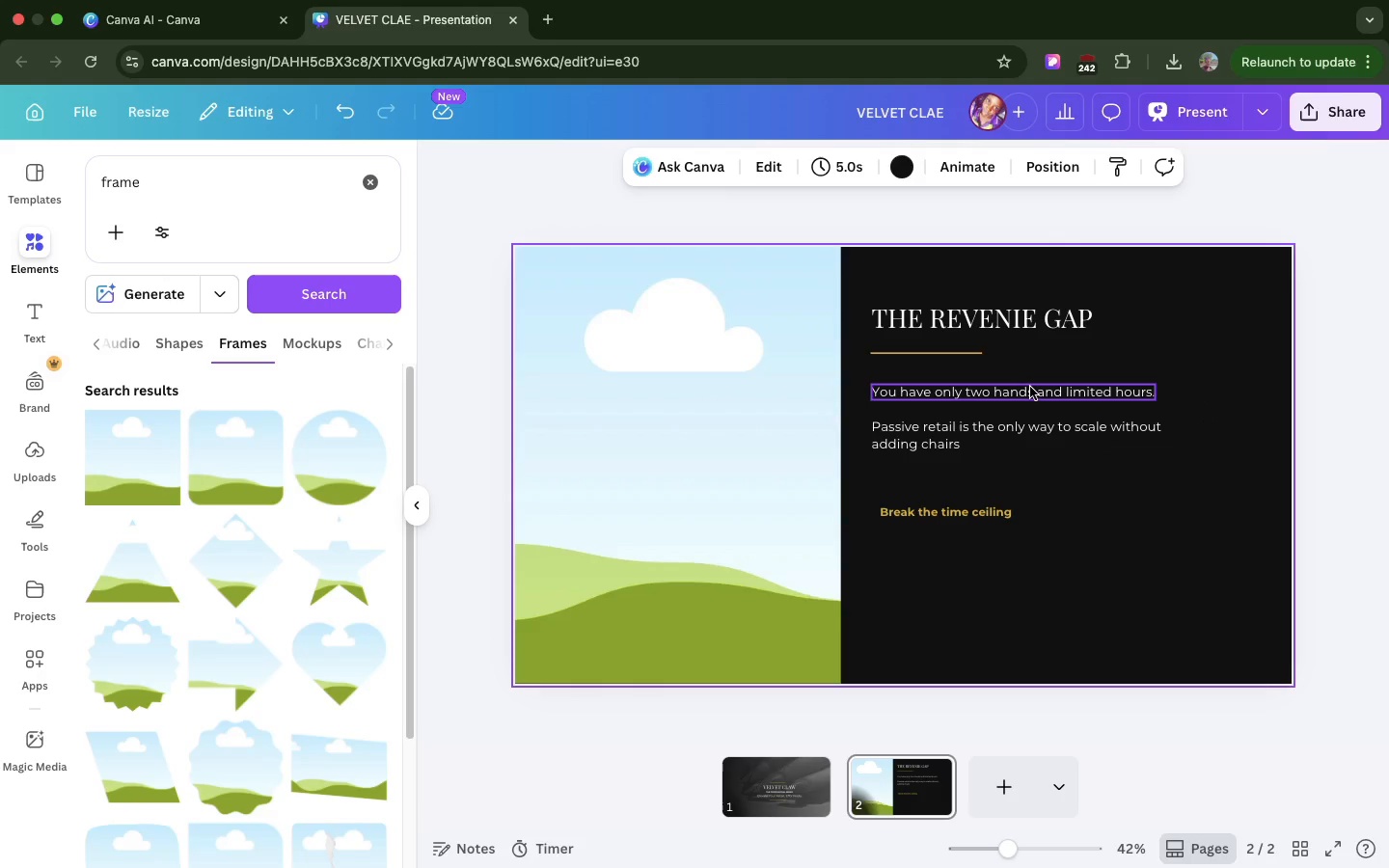 
left_click_drag(start_coordinate=[1030, 387], to_coordinate=[1032, 392])
 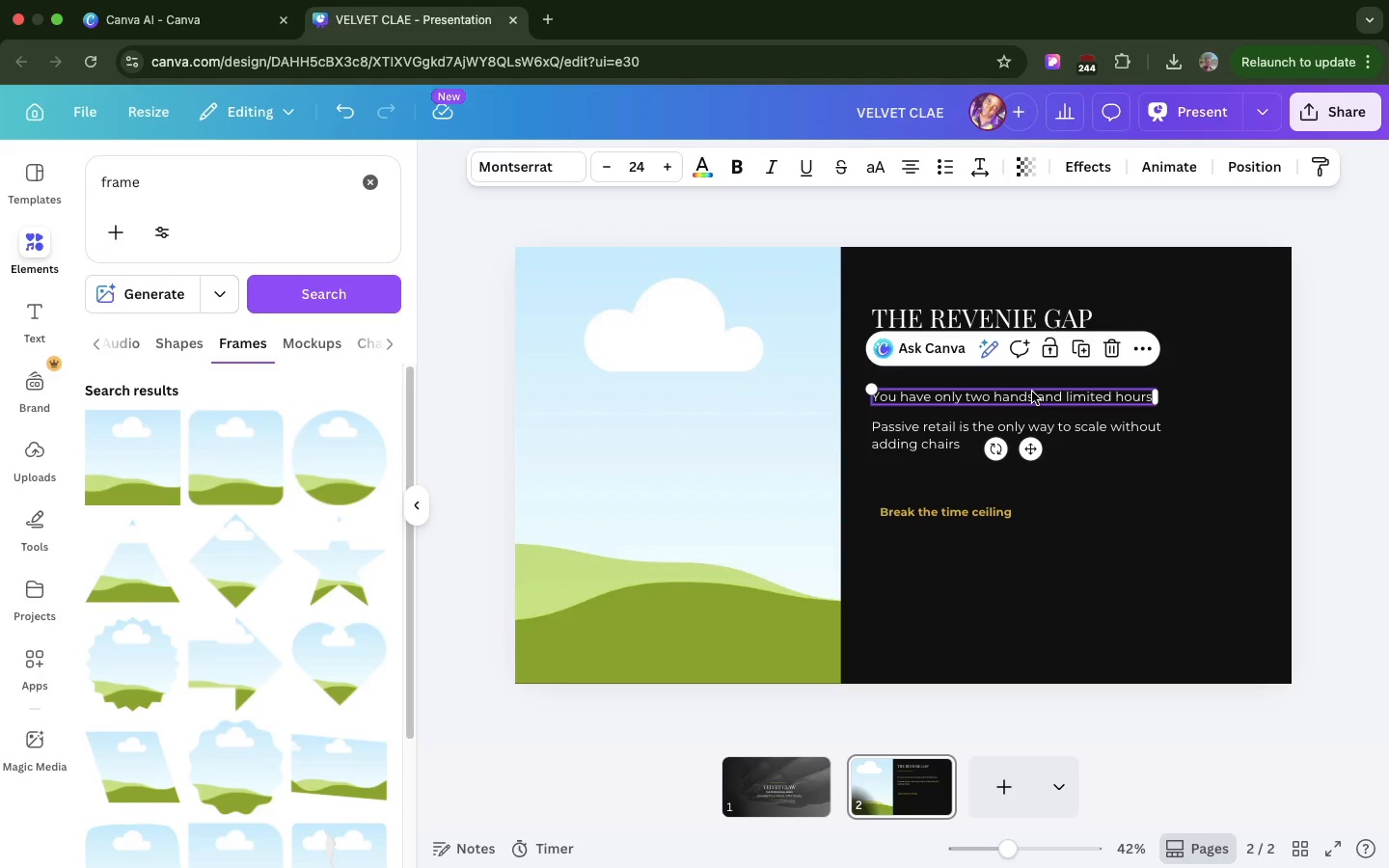 
wait(11.04)
 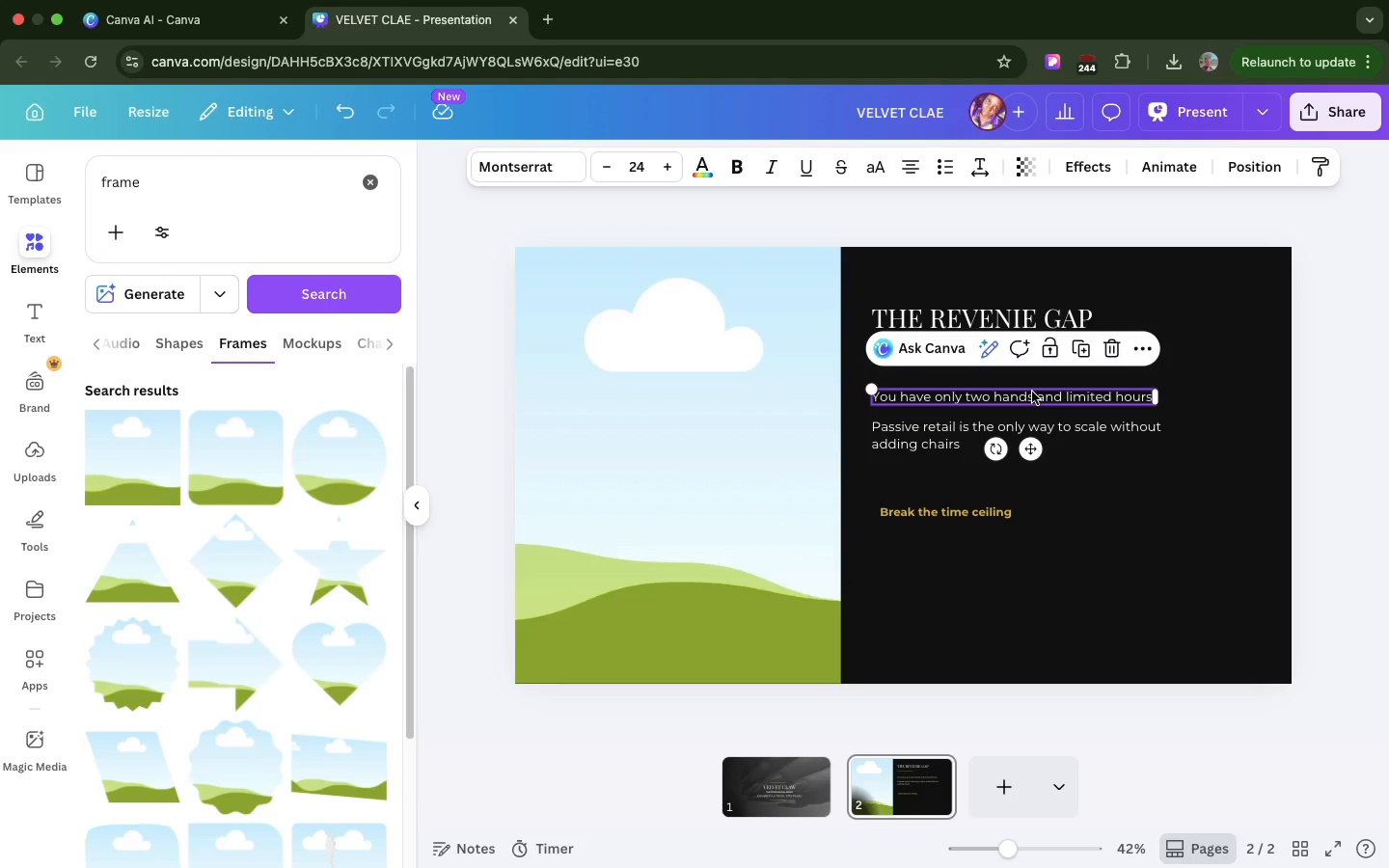 
left_click([1063, 239])
 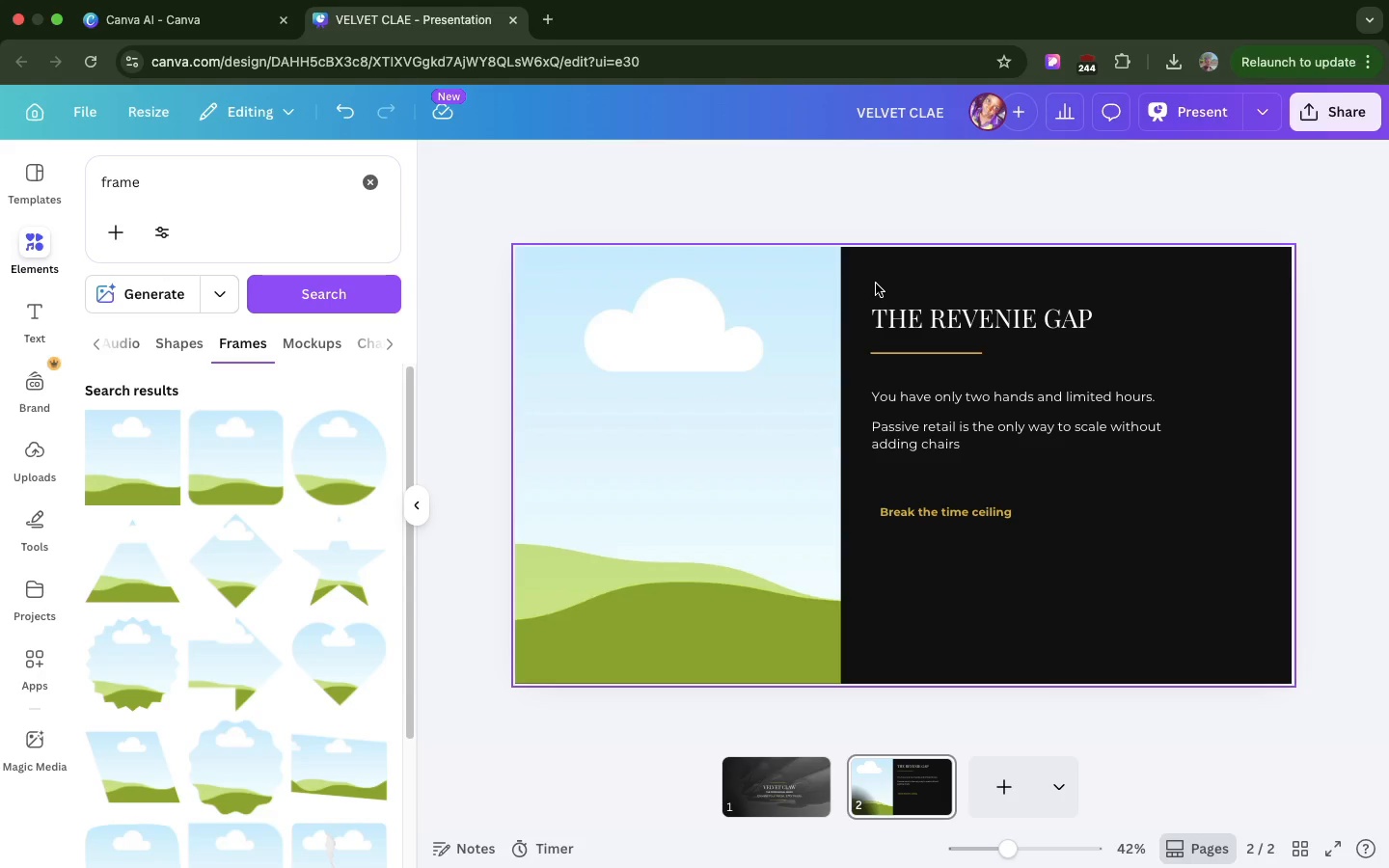 
left_click_drag(start_coordinate=[876, 285], to_coordinate=[1075, 580])
 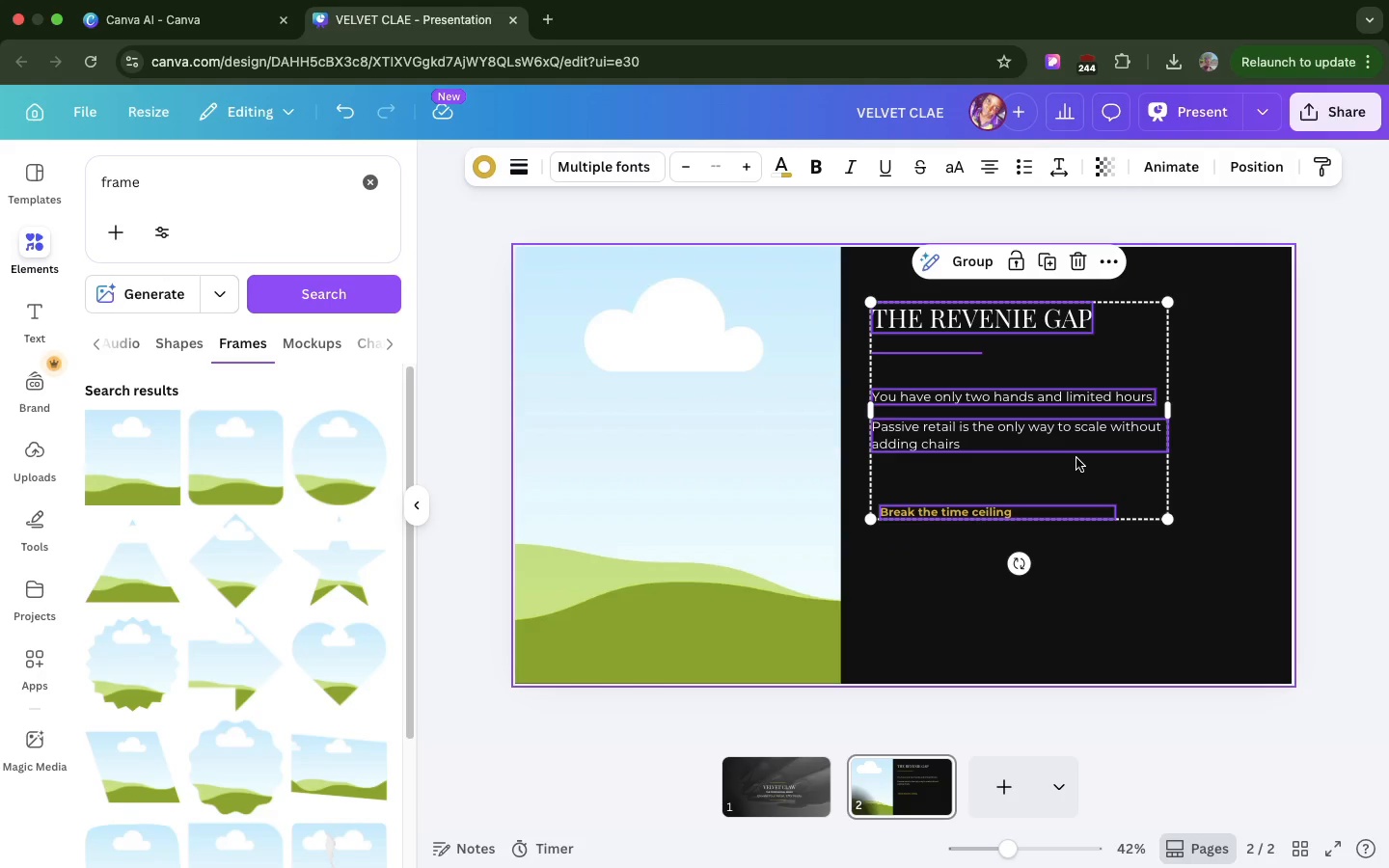 
left_click_drag(start_coordinate=[1076, 458], to_coordinate=[1137, 488])
 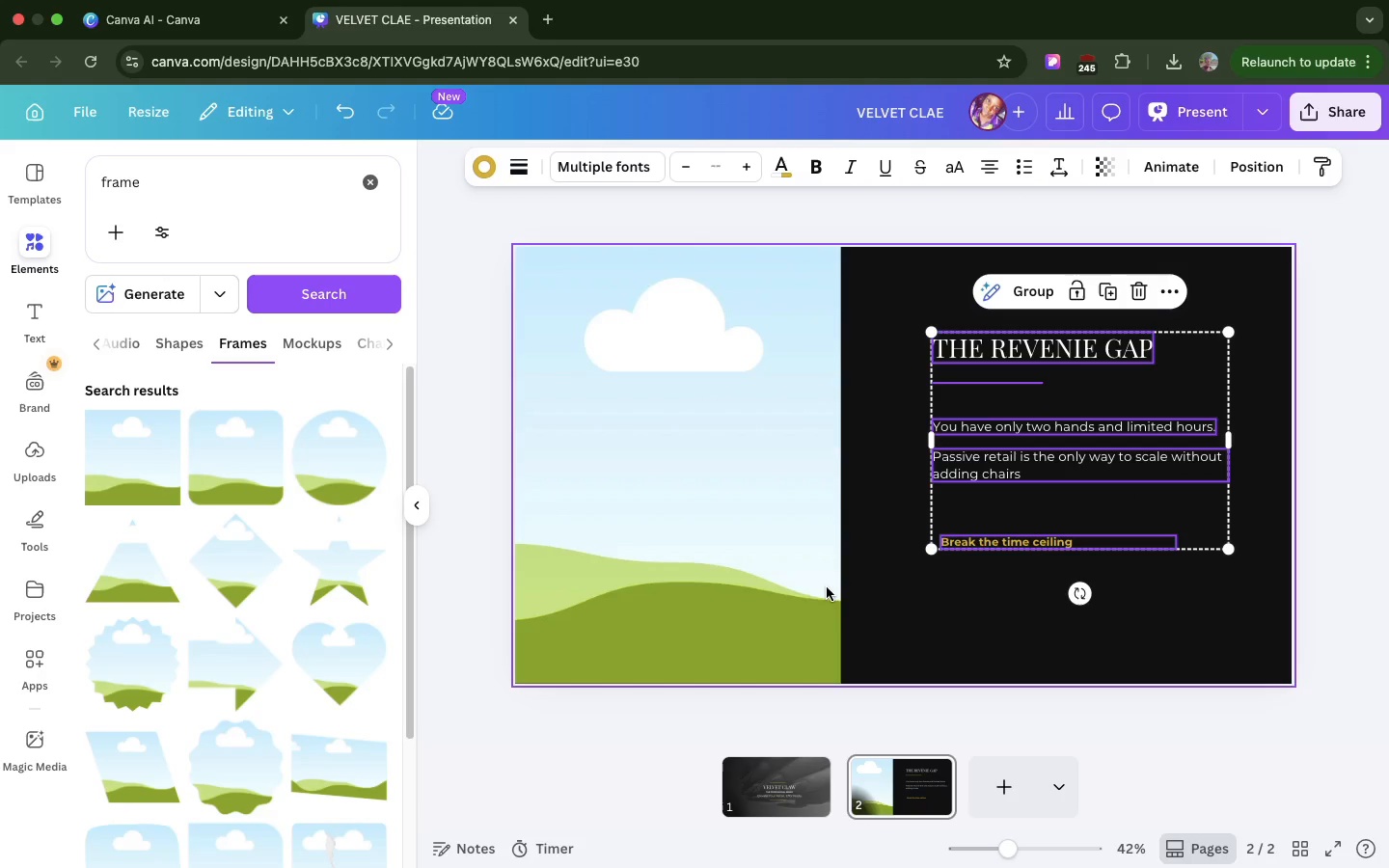 
left_click([827, 587])
 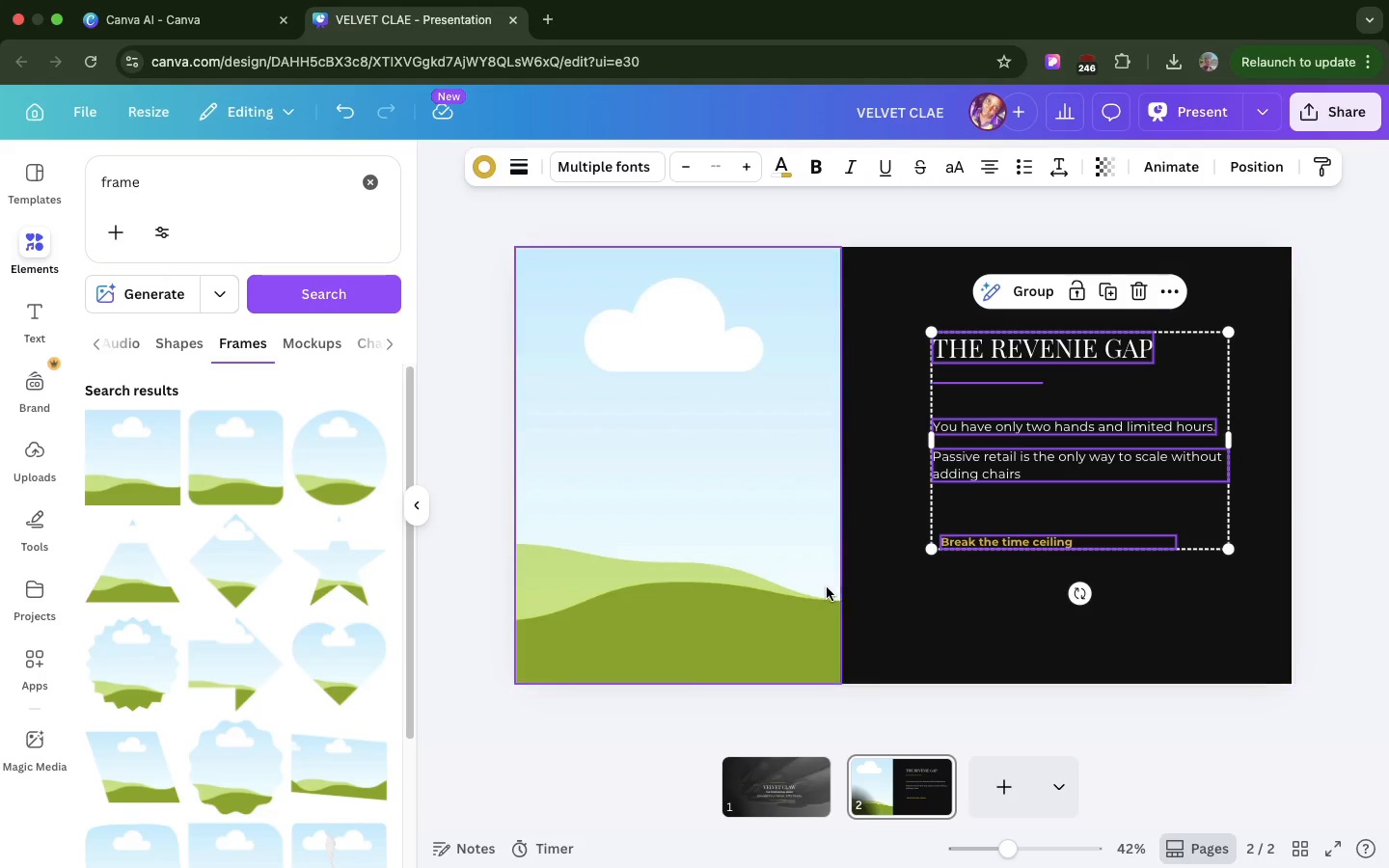 
left_click([827, 587])
 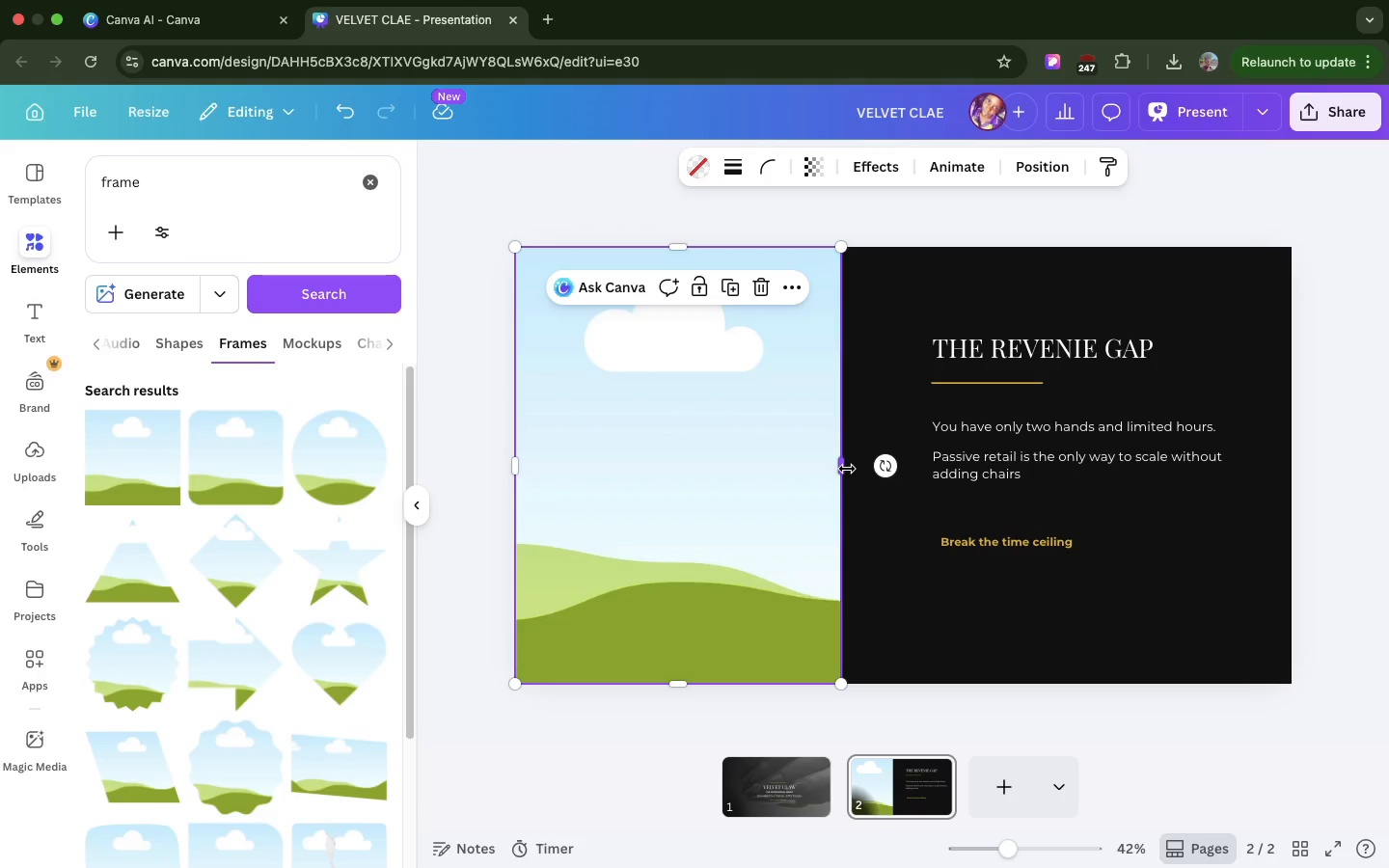 
left_click_drag(start_coordinate=[847, 469], to_coordinate=[914, 462])
 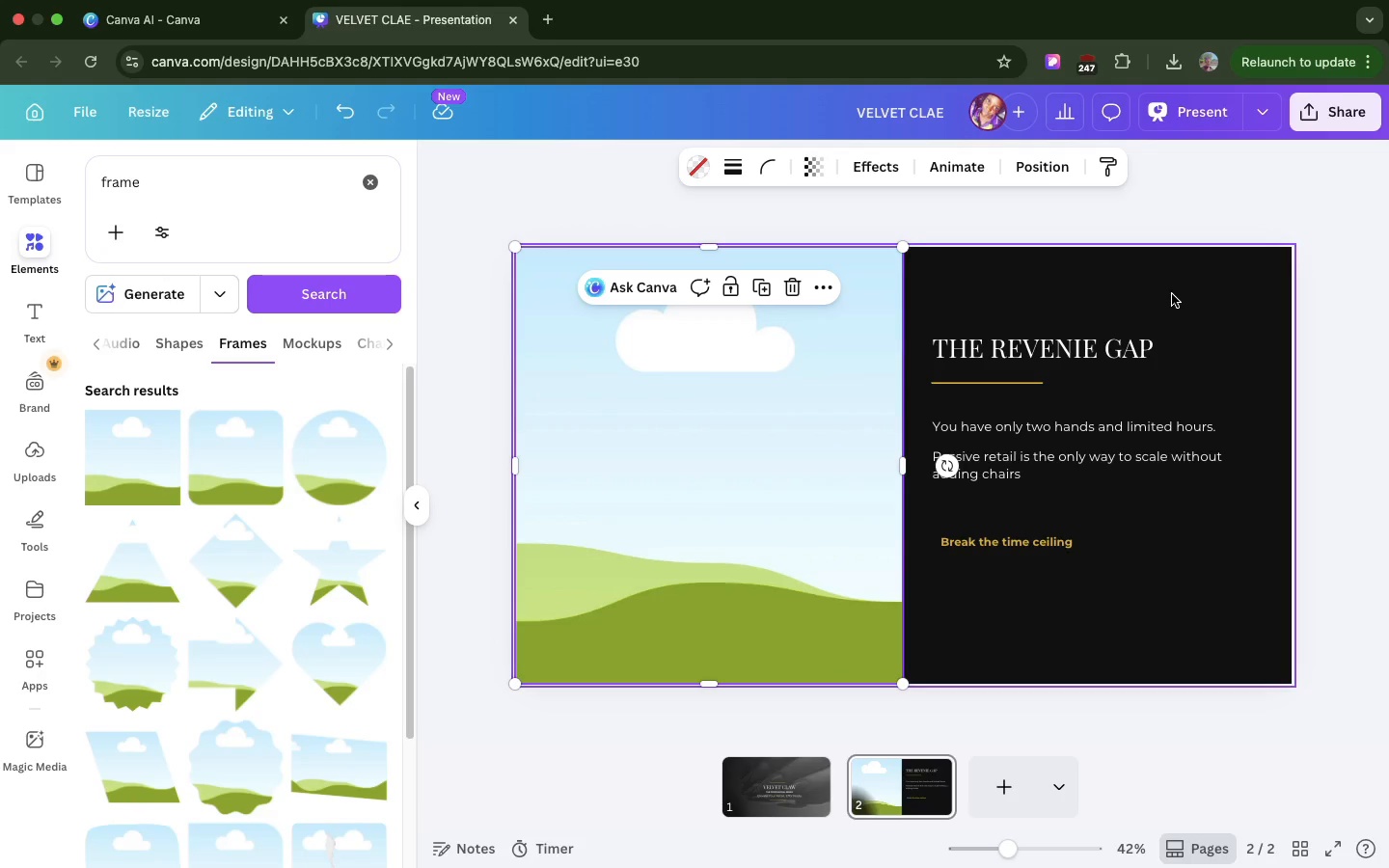 
left_click([1172, 294])
 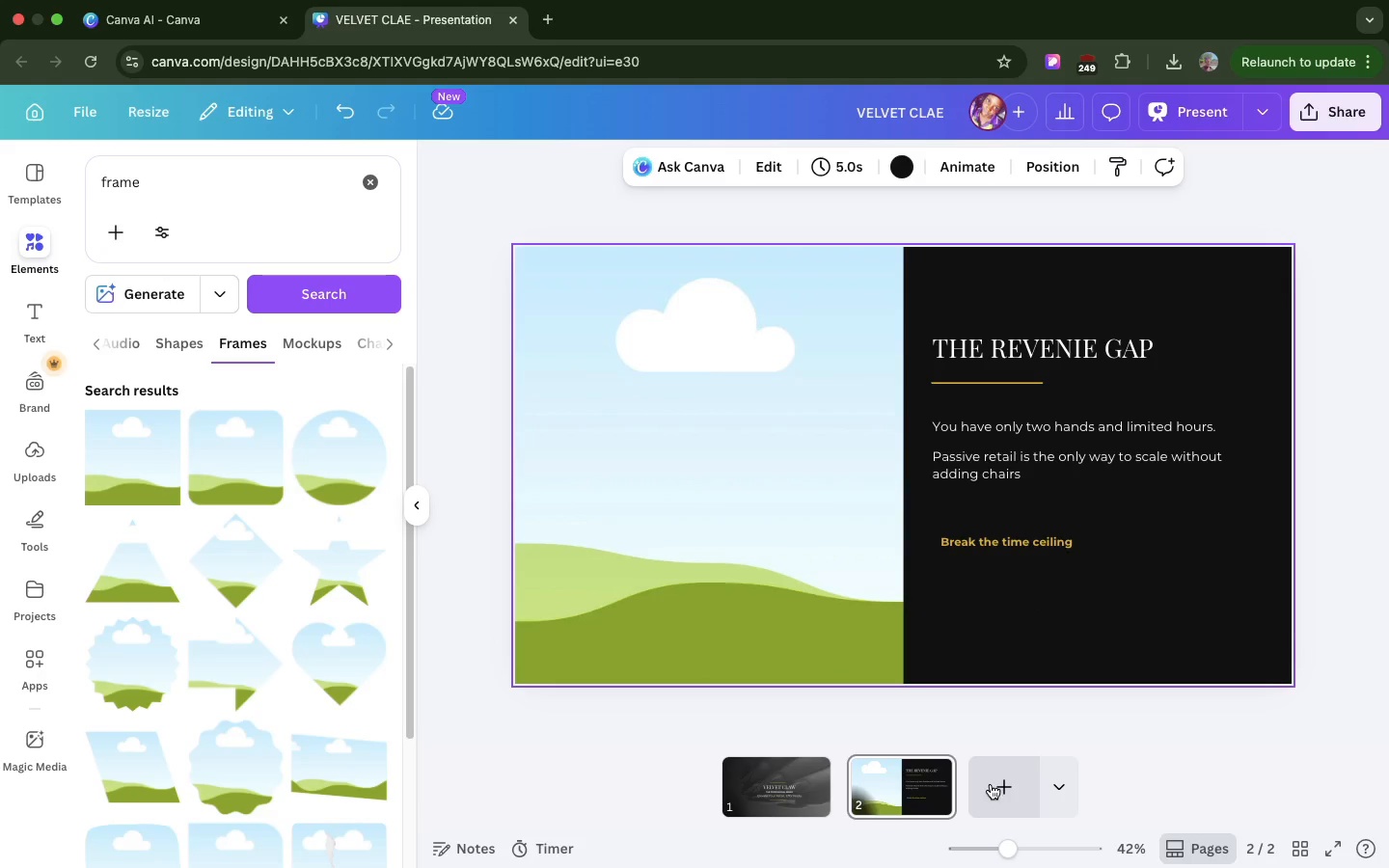 
left_click([991, 784])
 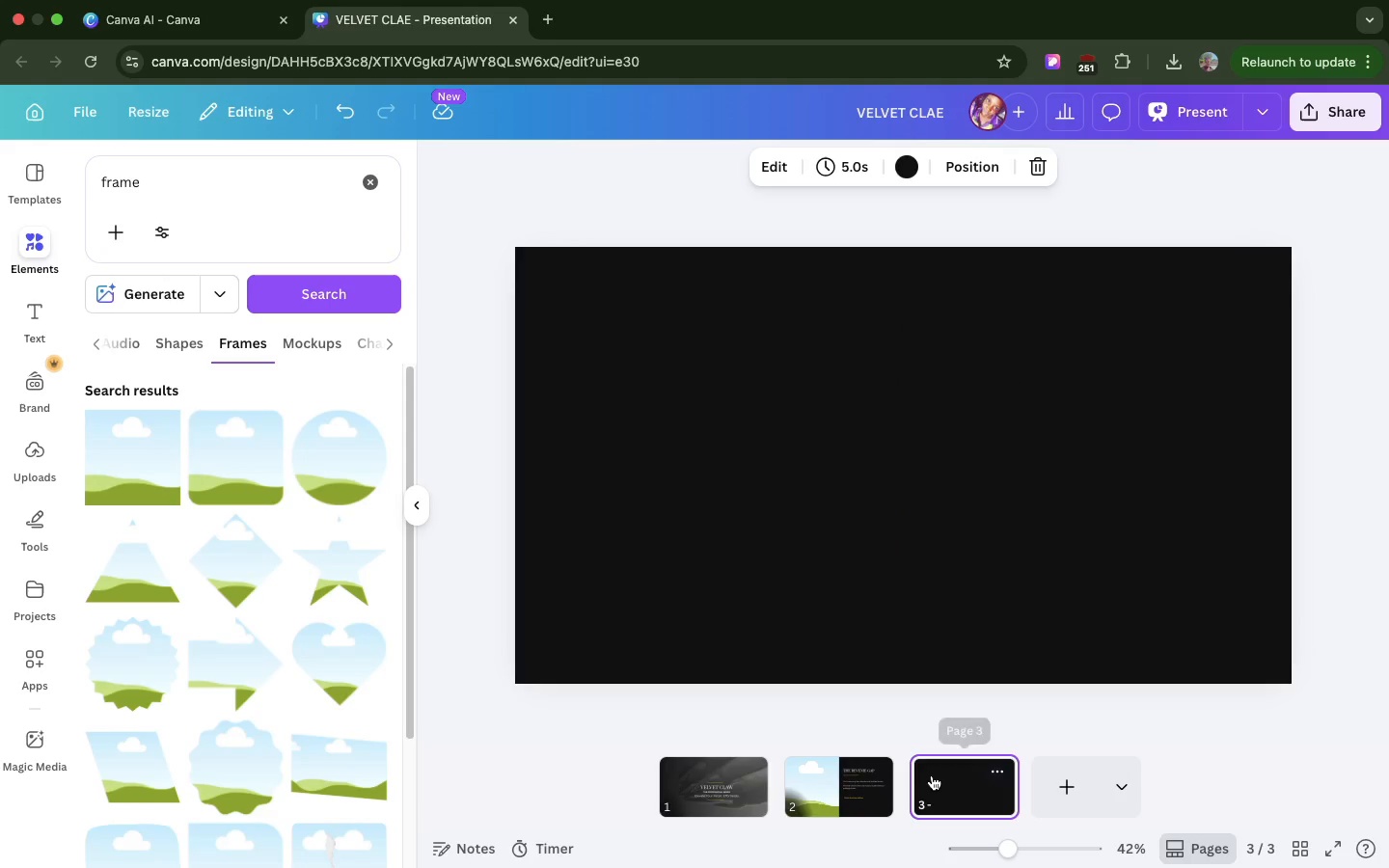 
key(Backspace)
 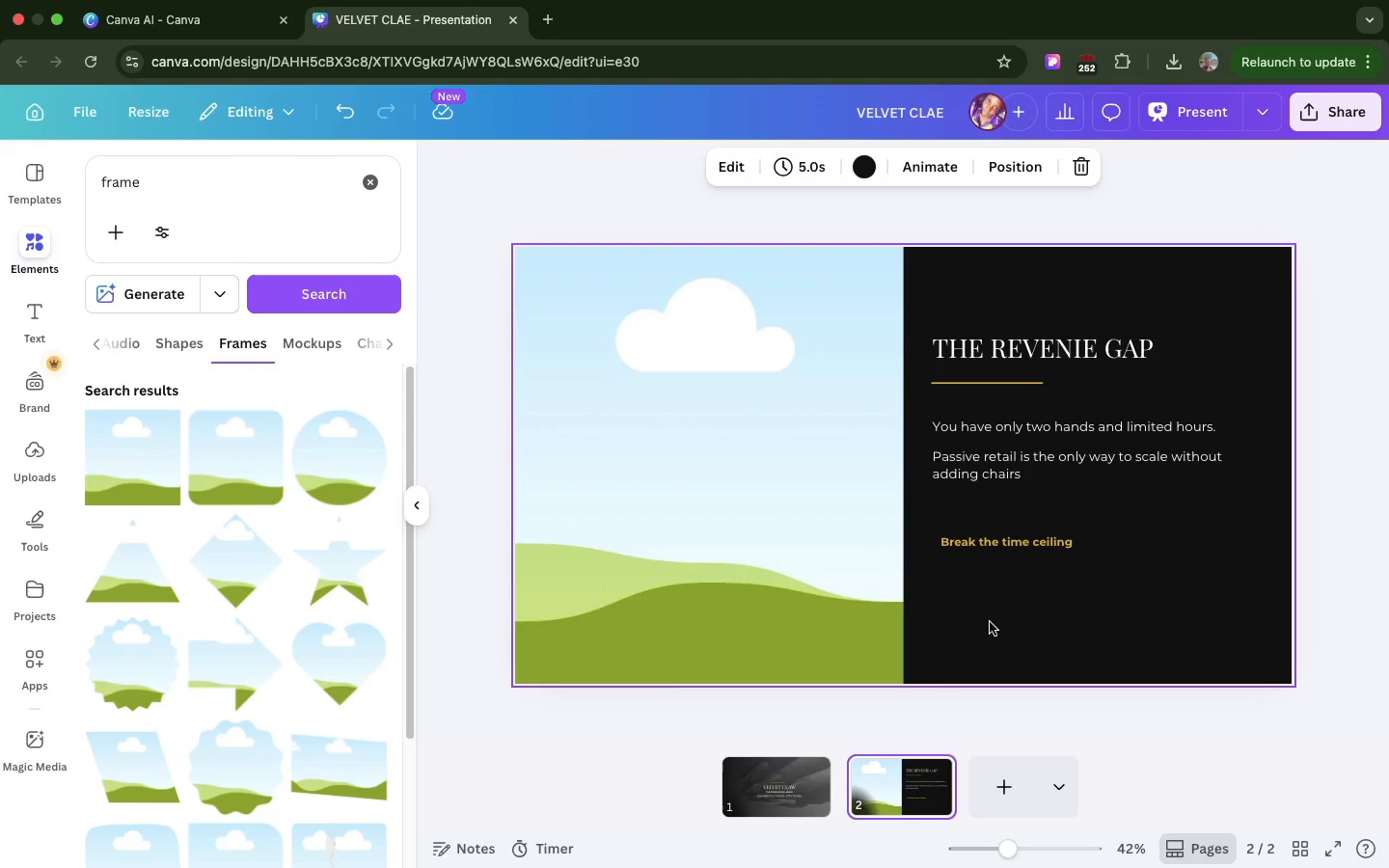 
left_click([990, 622])
 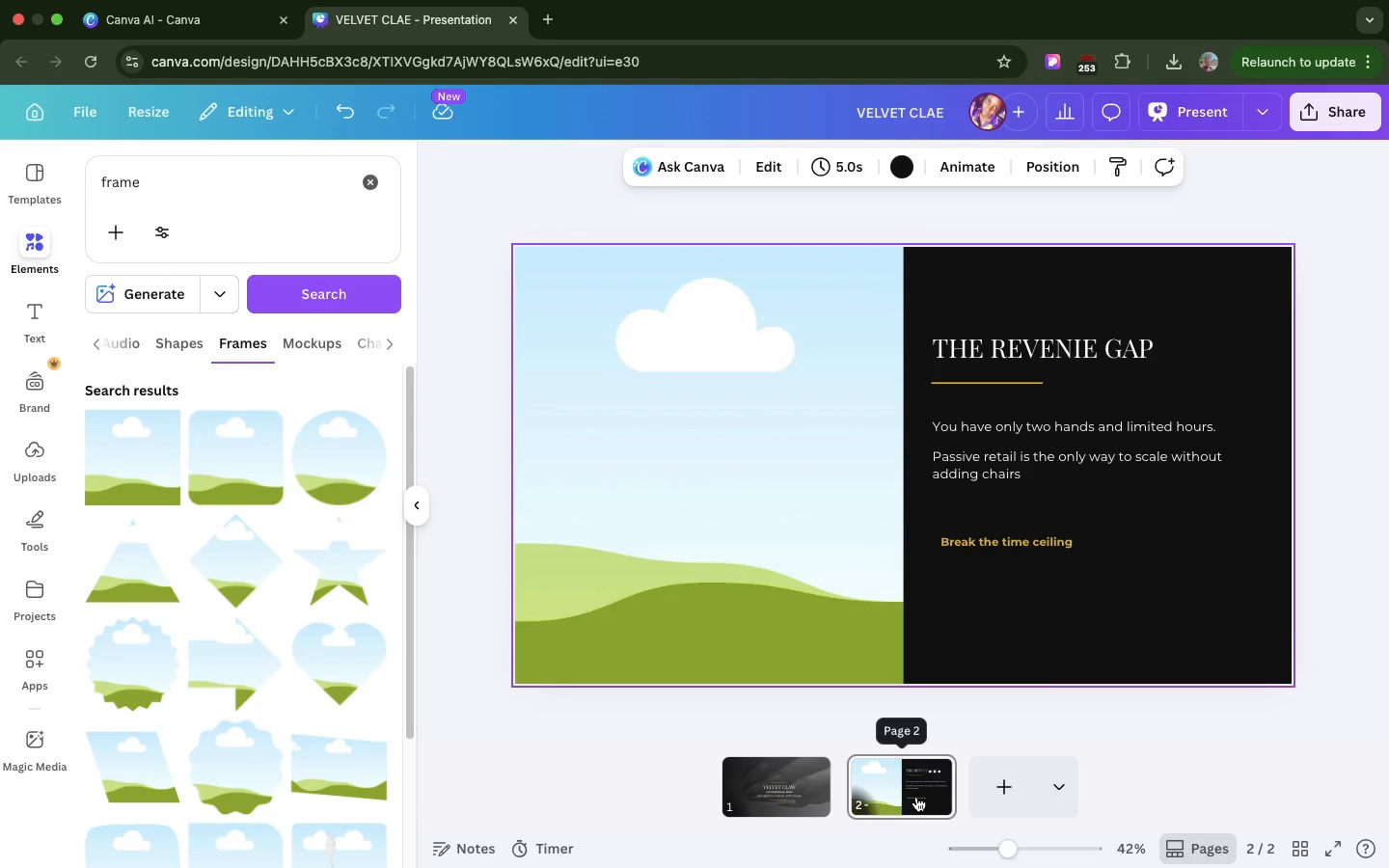 
left_click([928, 786])
 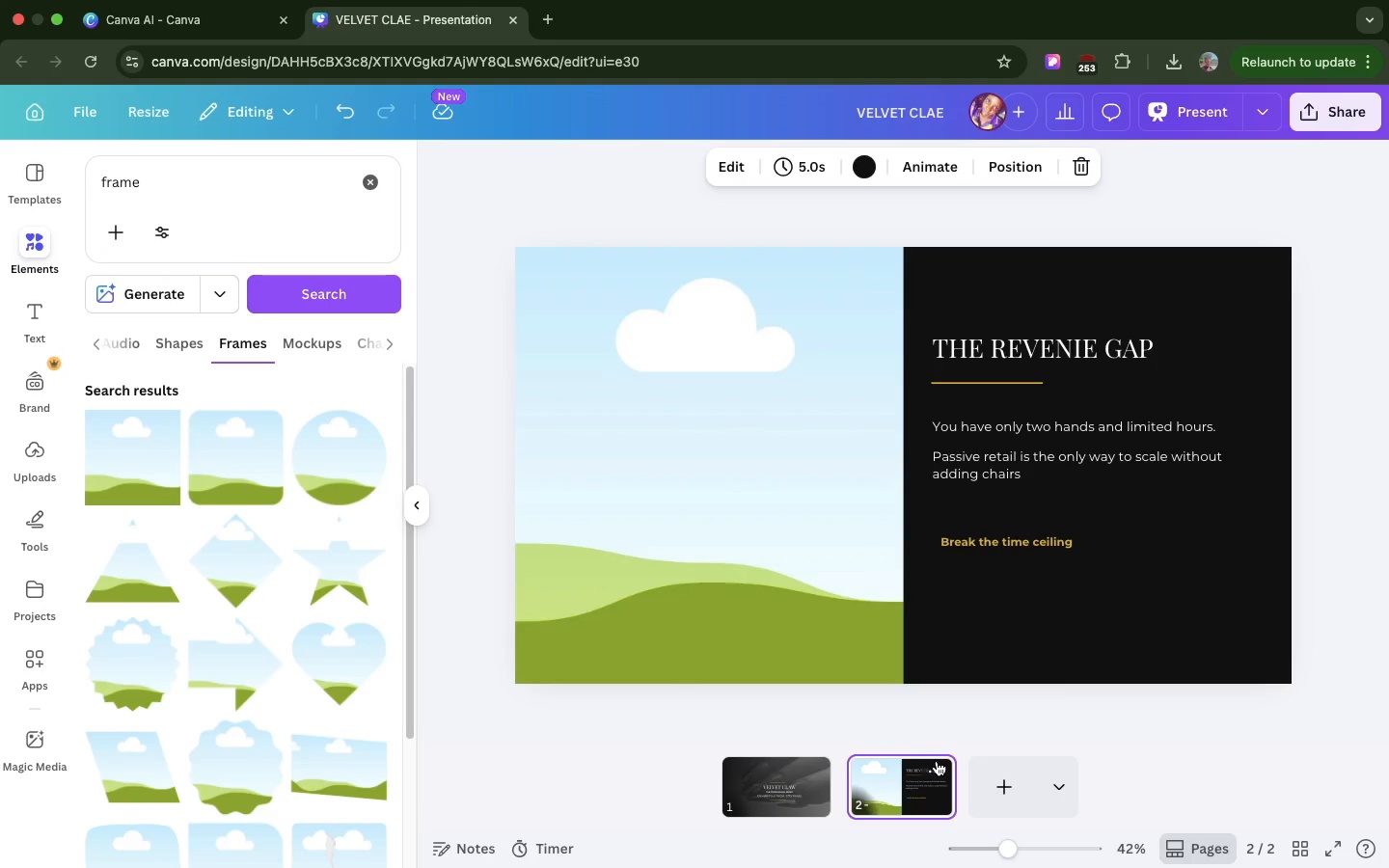 
left_click([937, 761])
 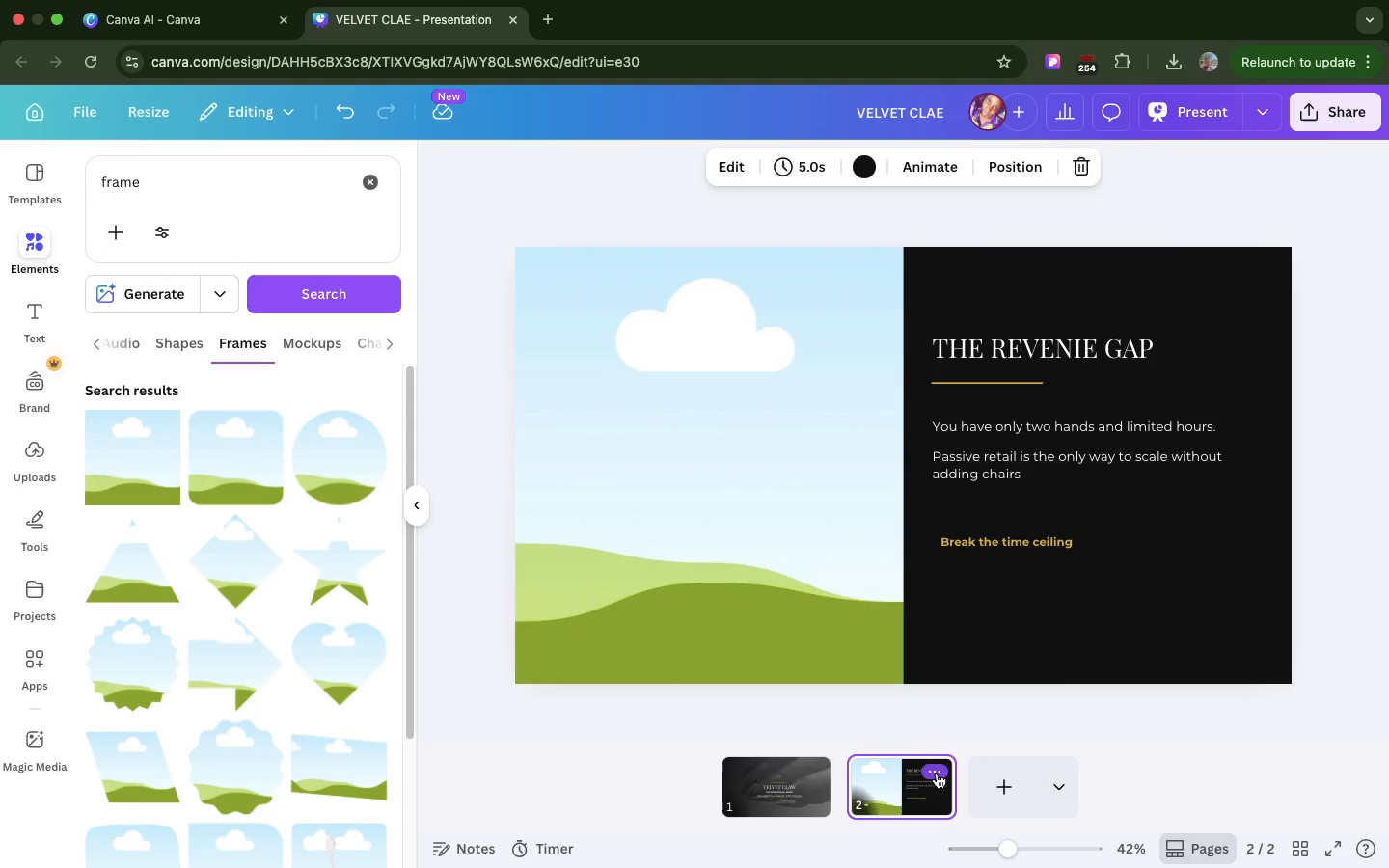 
left_click([937, 773])
 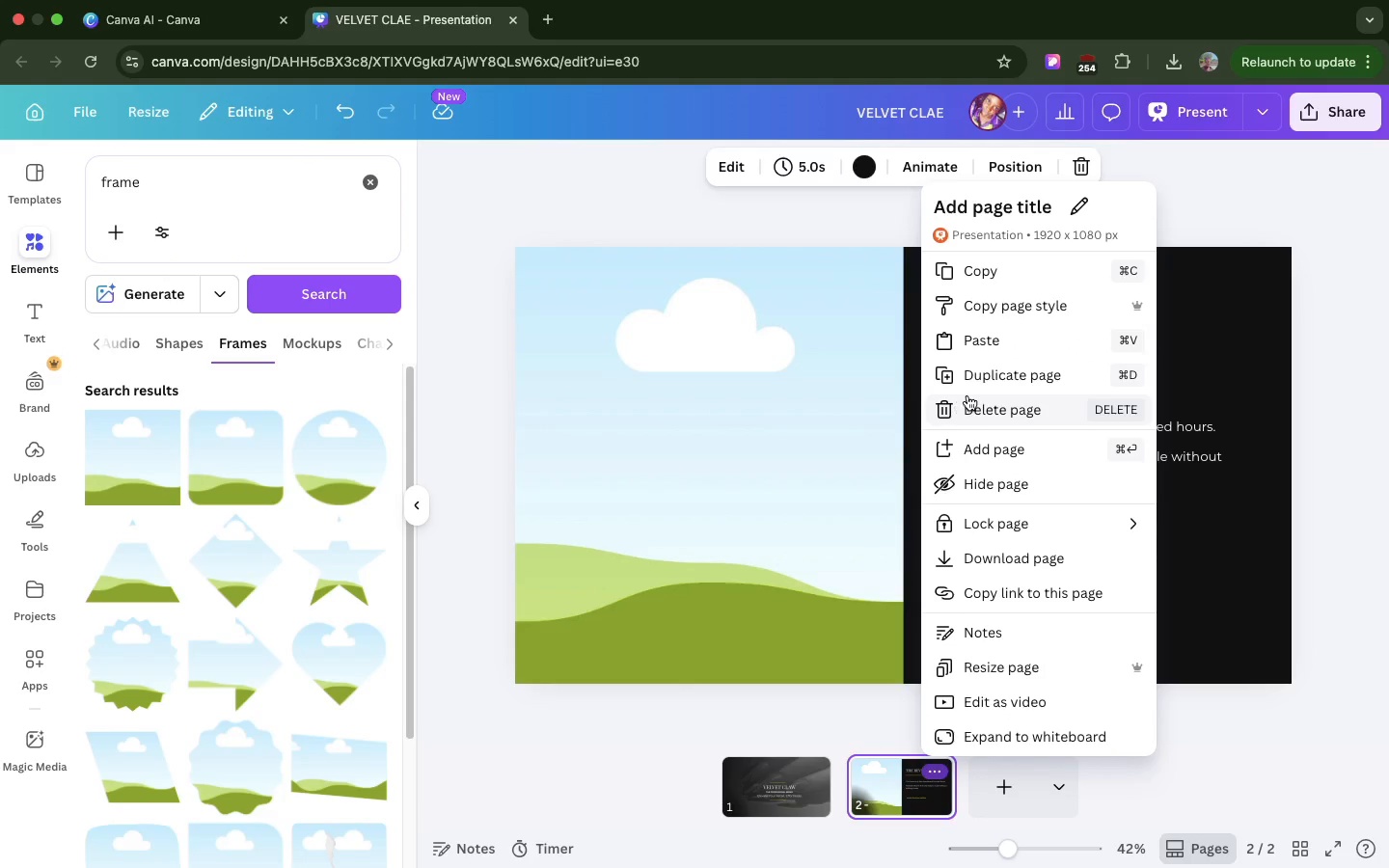 
left_click([977, 381])
 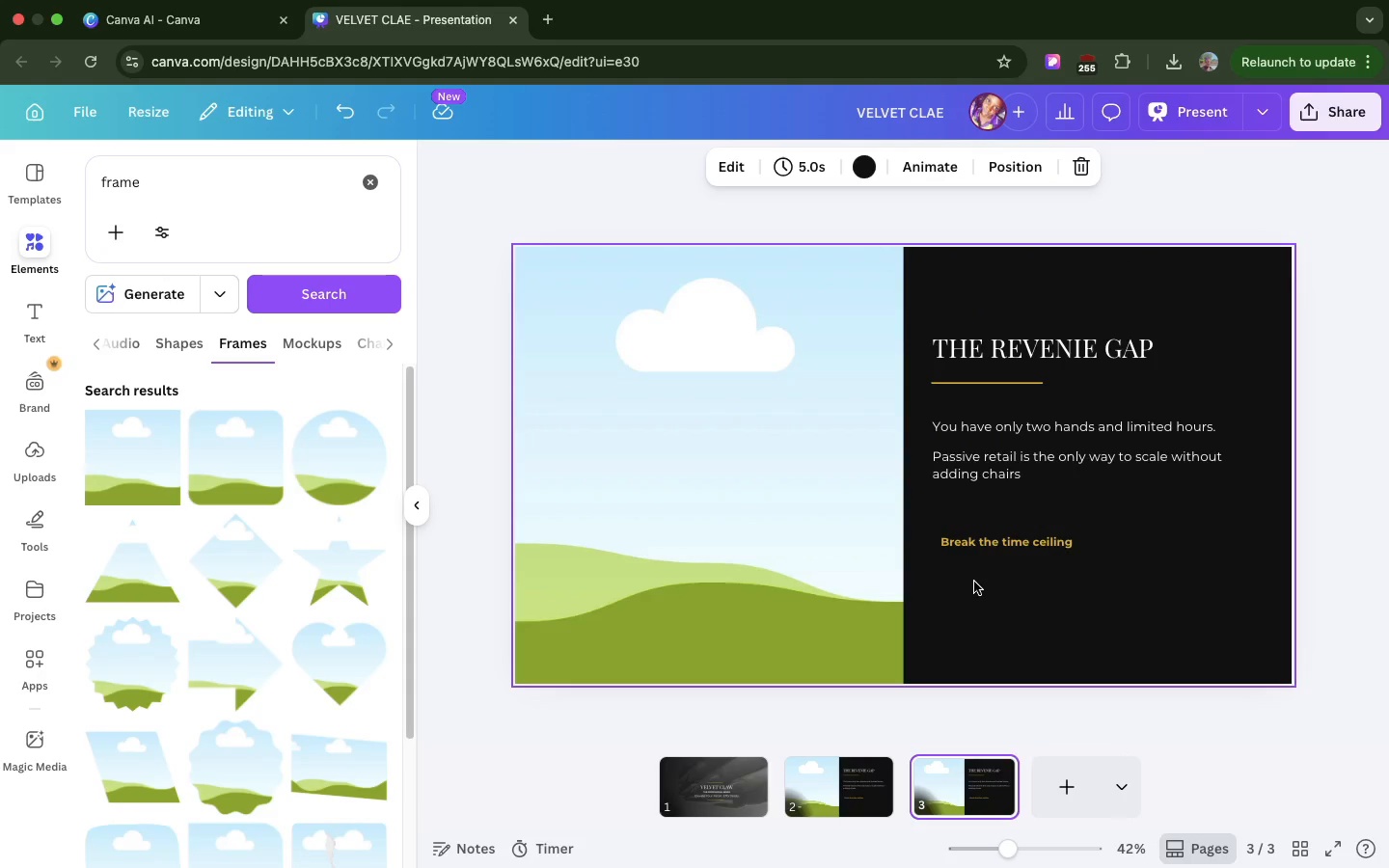 
wait(7.76)
 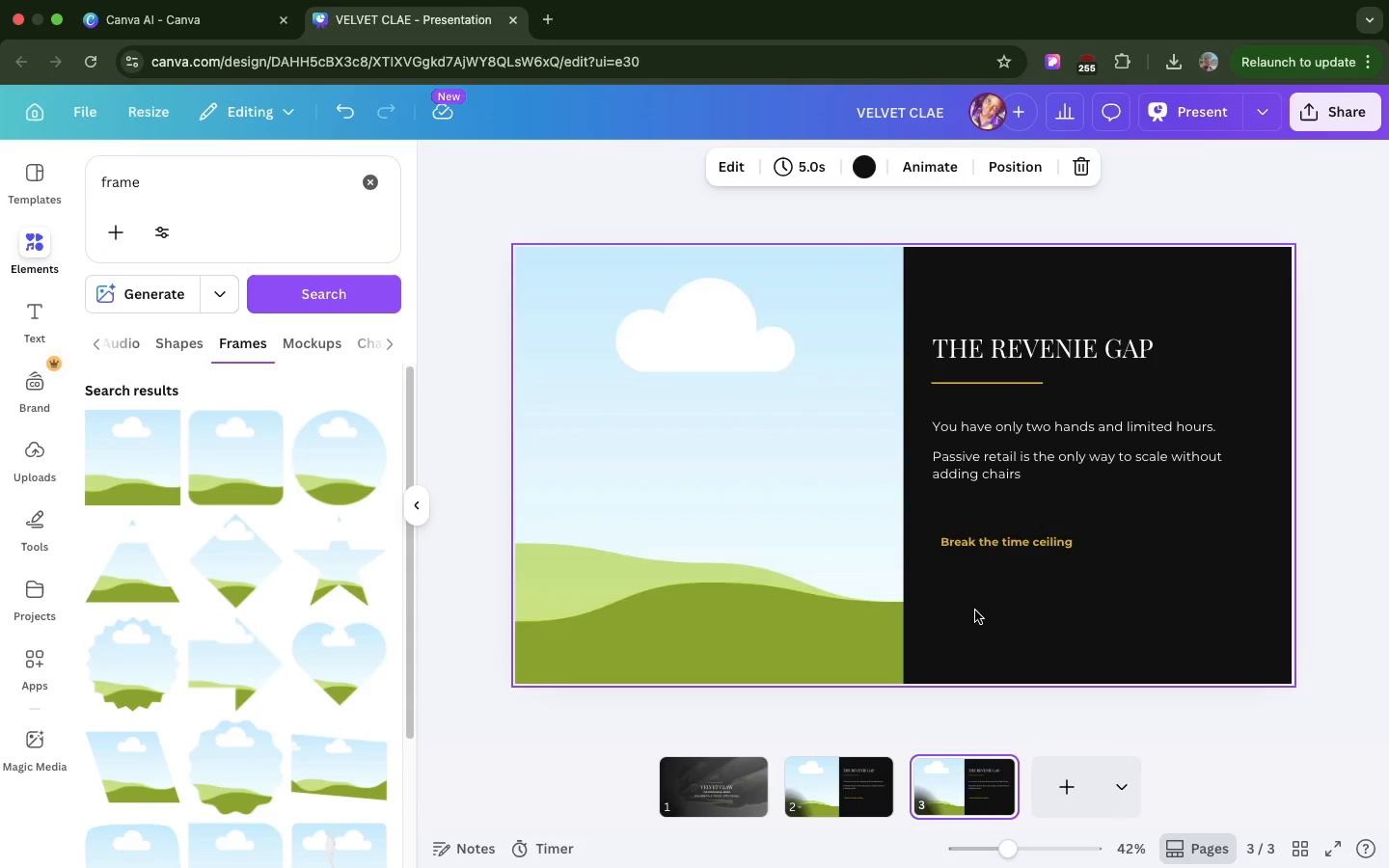 
double_click([1082, 319])
 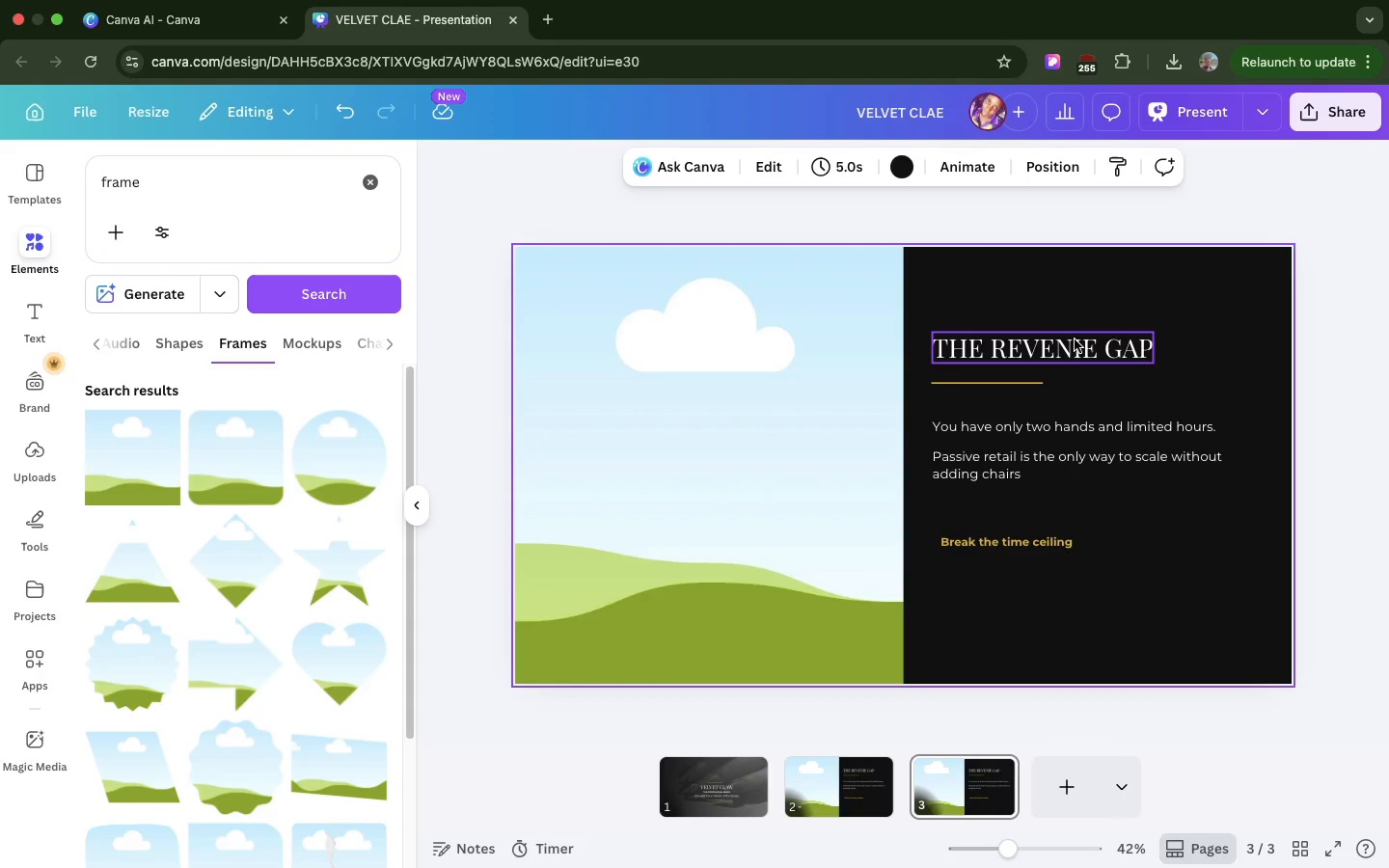 
triple_click([1075, 339])
 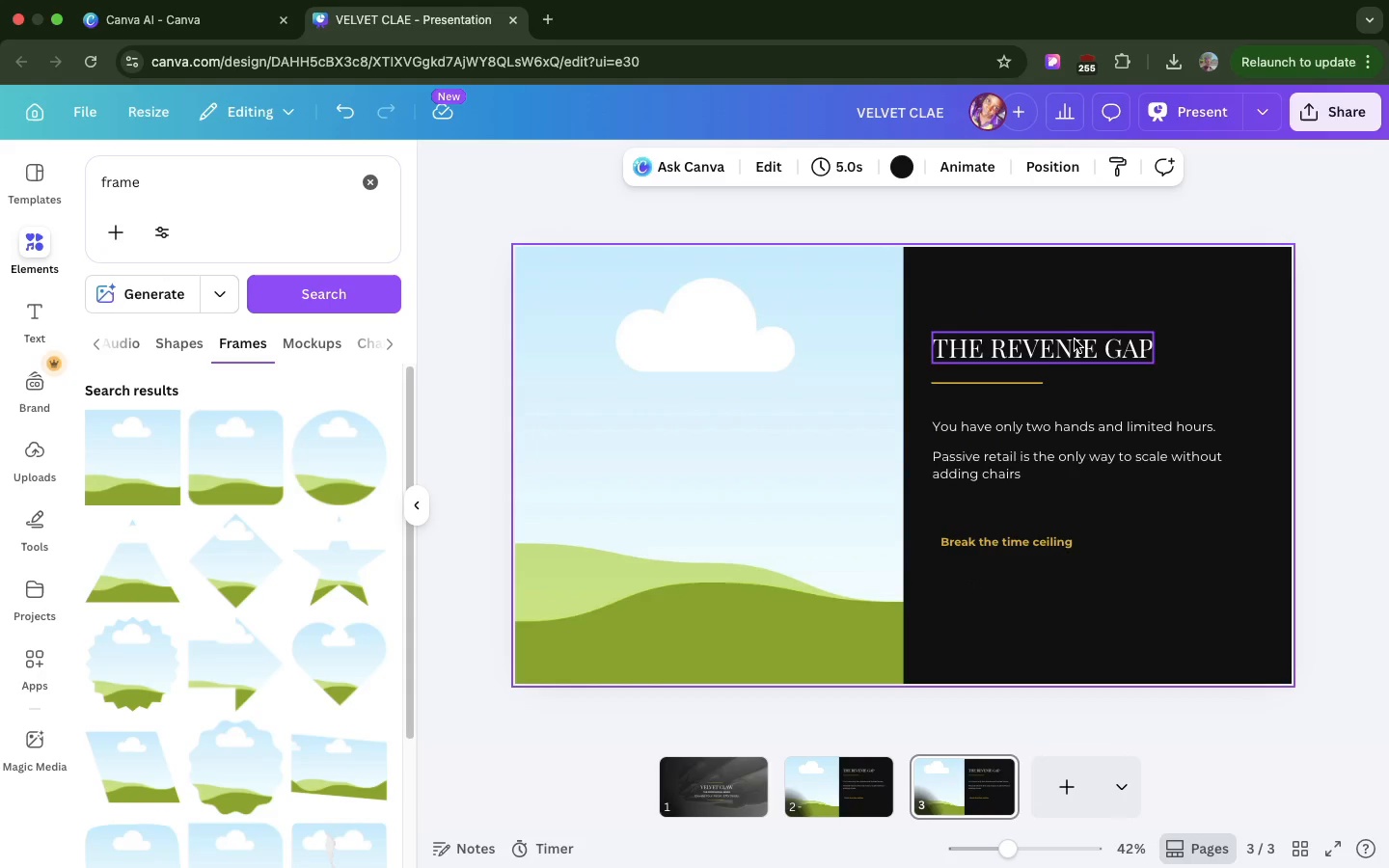 
triple_click([1075, 339])
 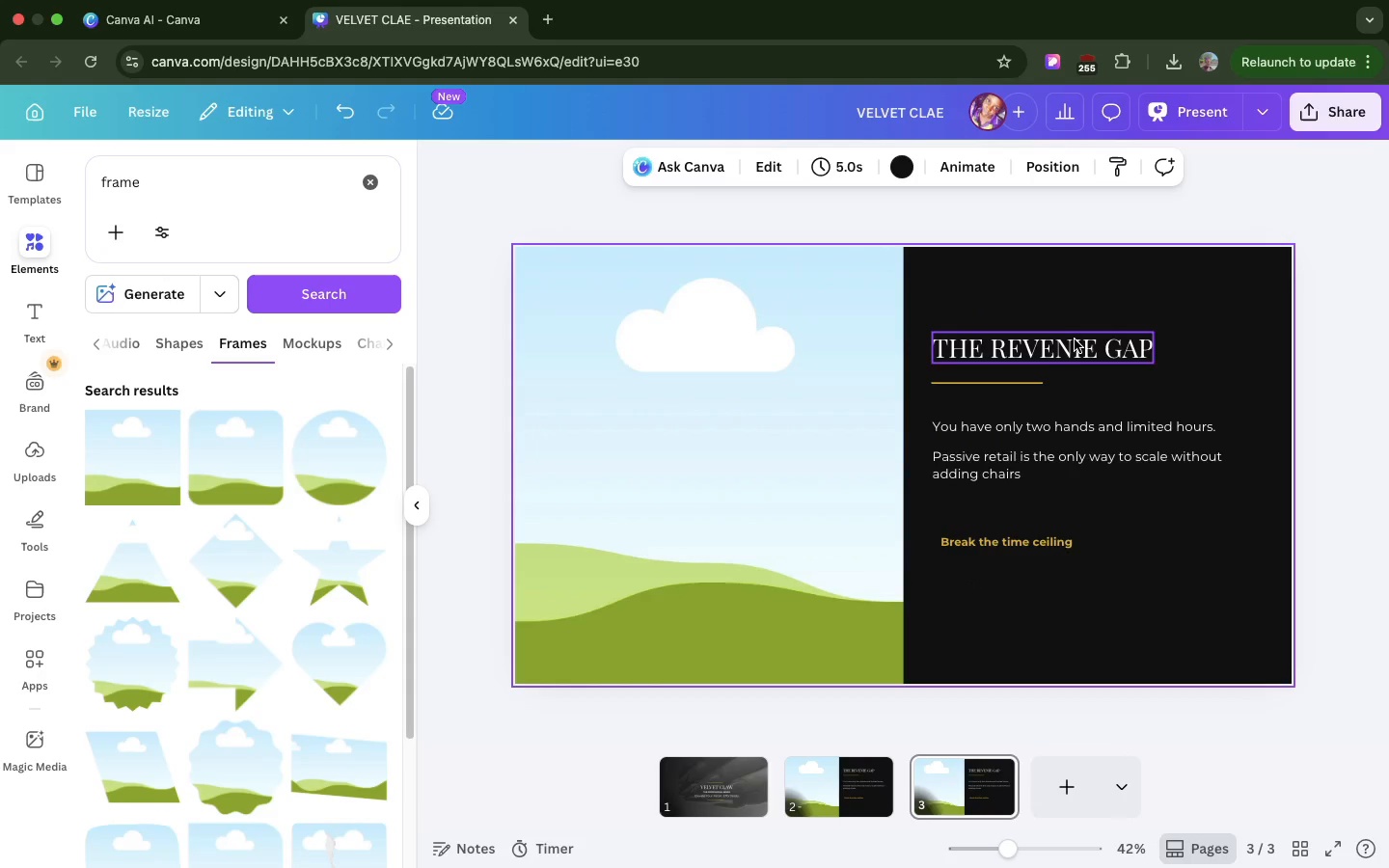 
triple_click([1075, 339])
 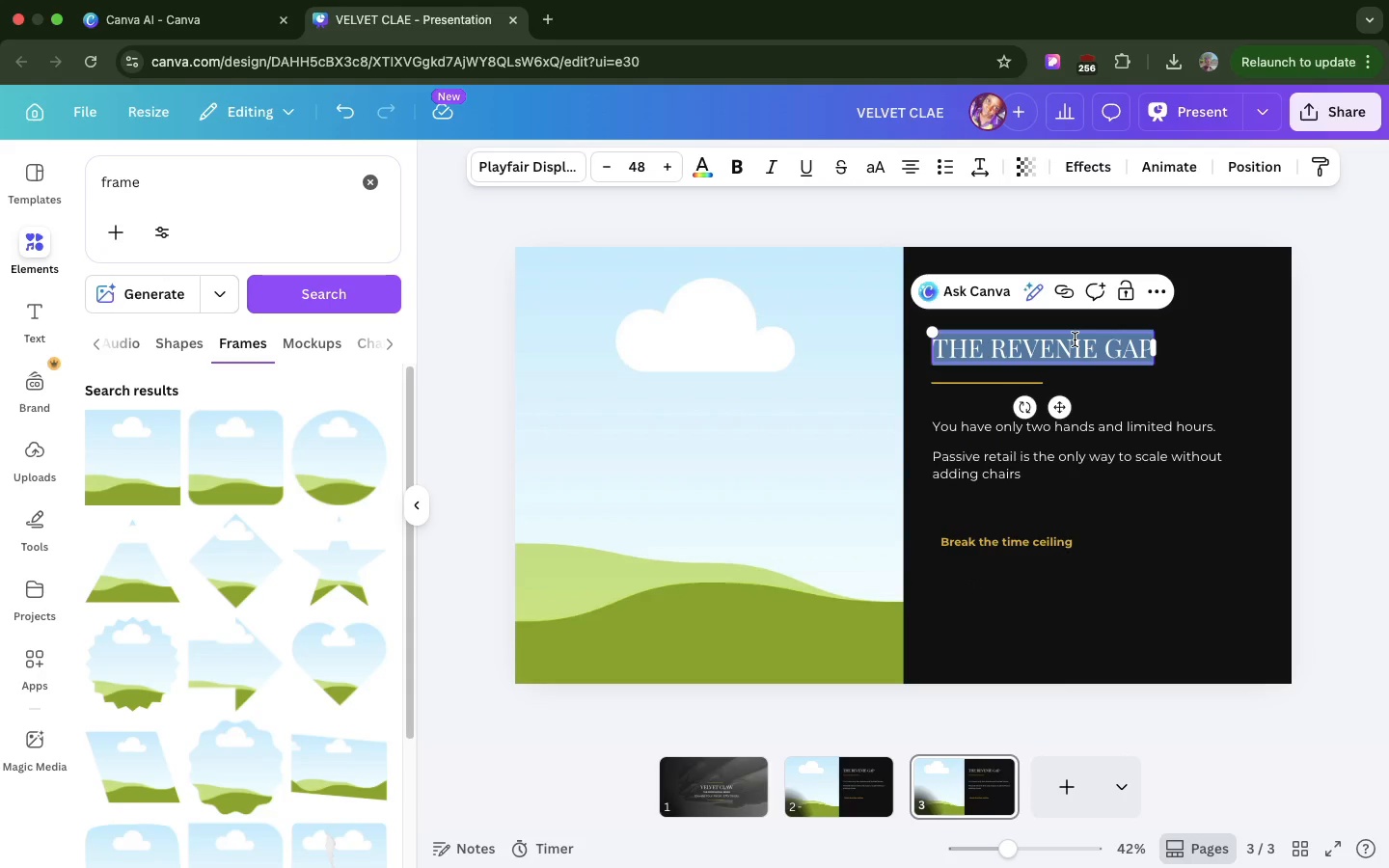 
key(Meta+V)
 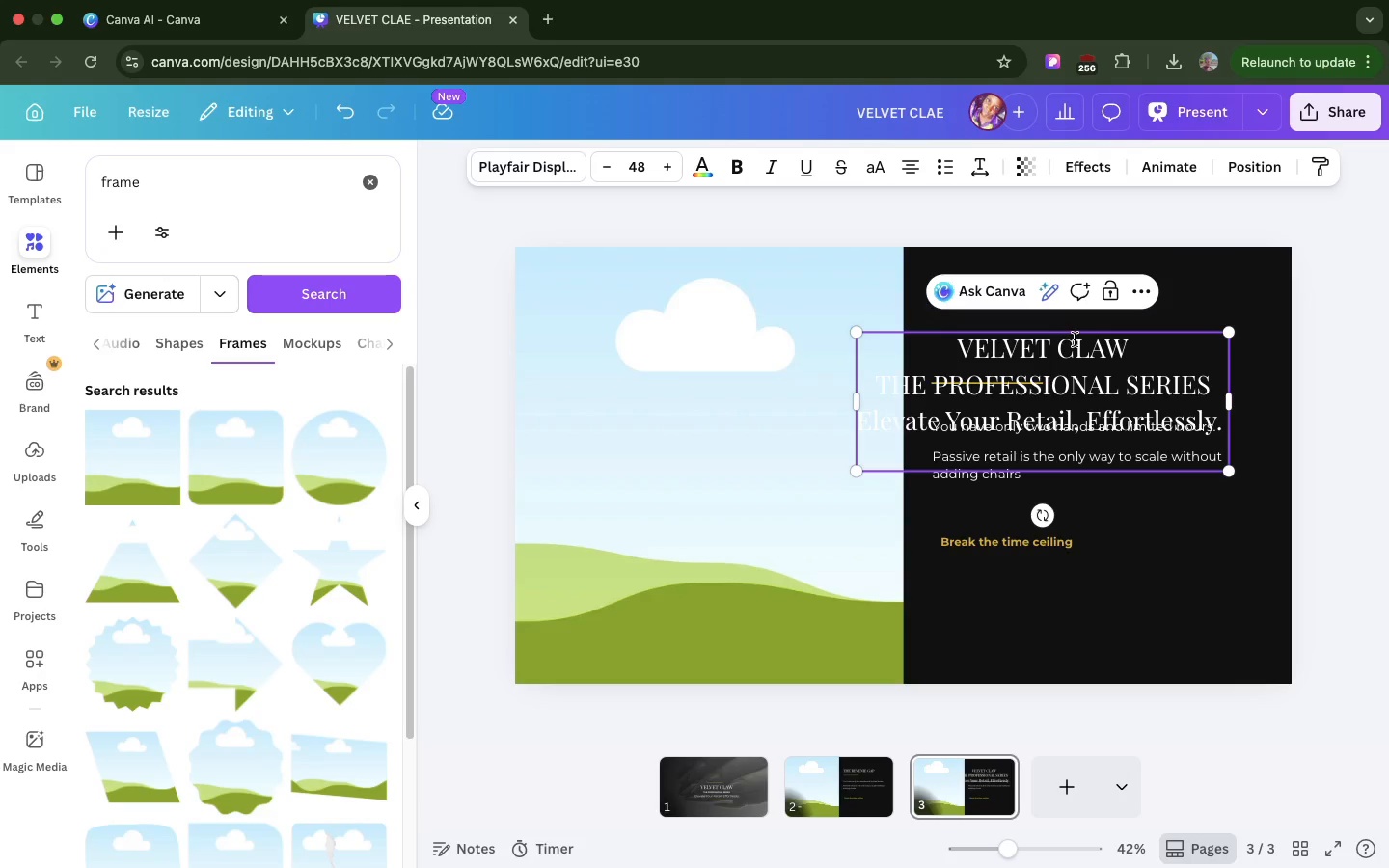 
hold_key(key=CommandLeft, duration=0.79)
 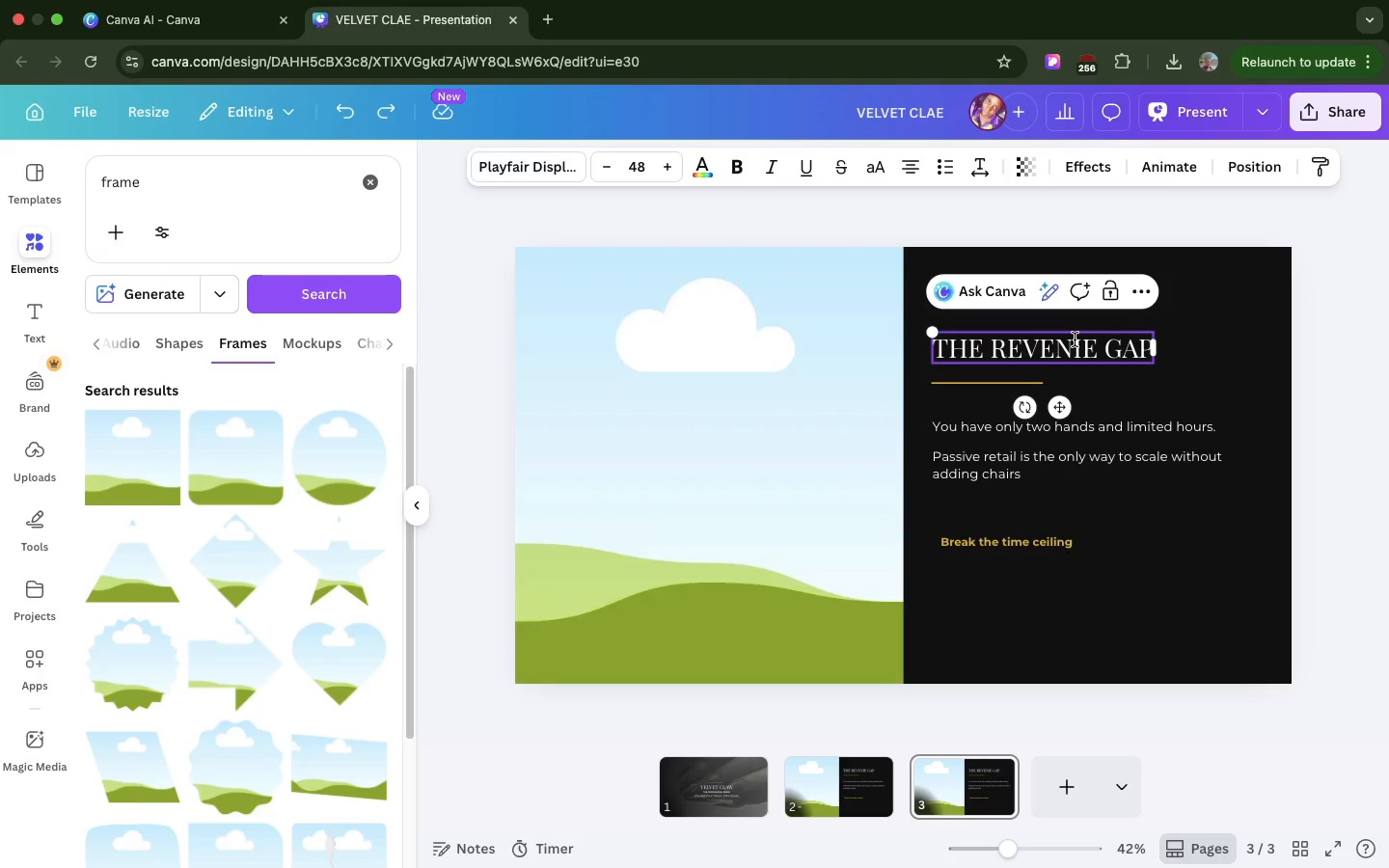 
hold_key(key=Z, duration=0.3)
 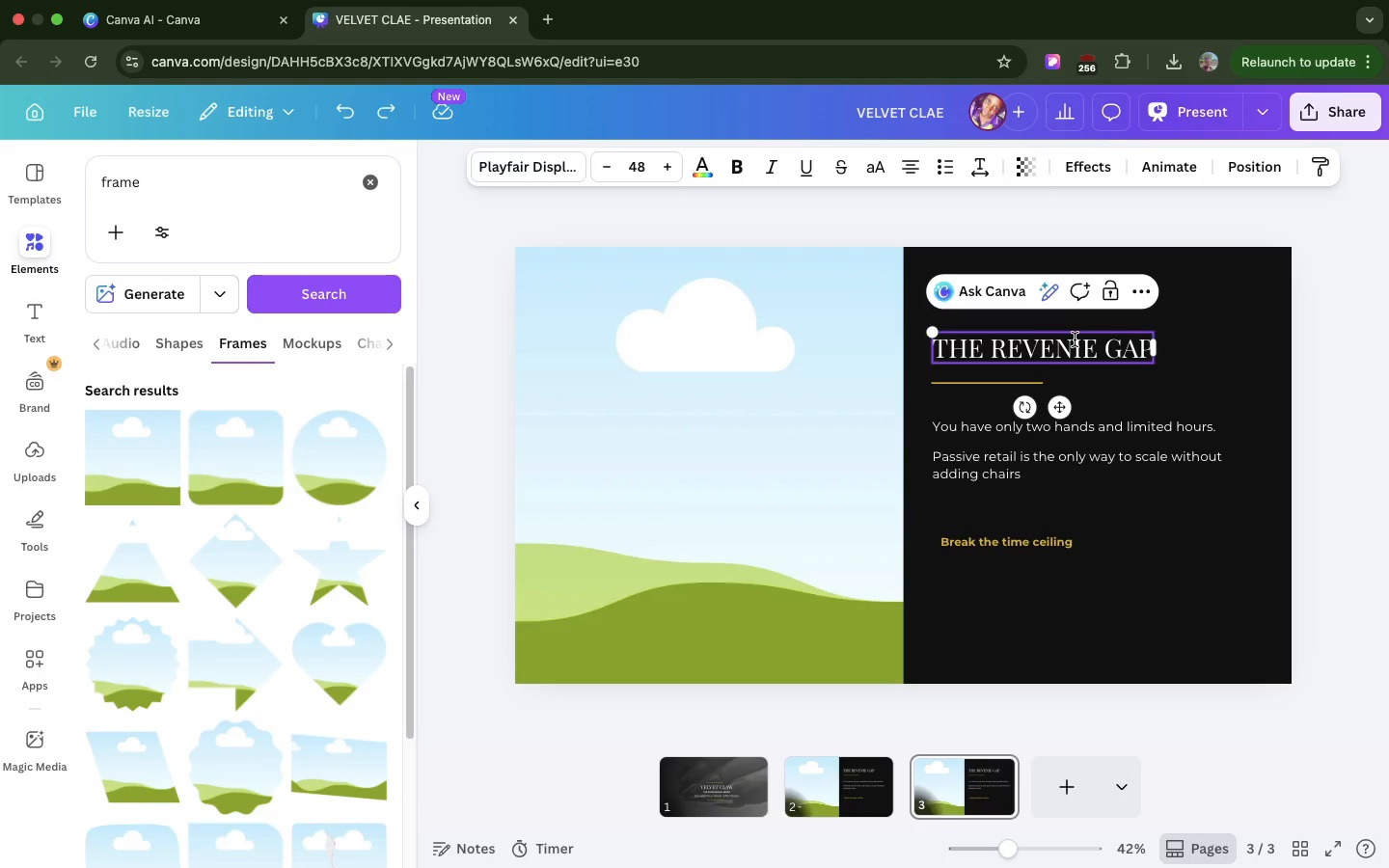 
left_click([1075, 339])
 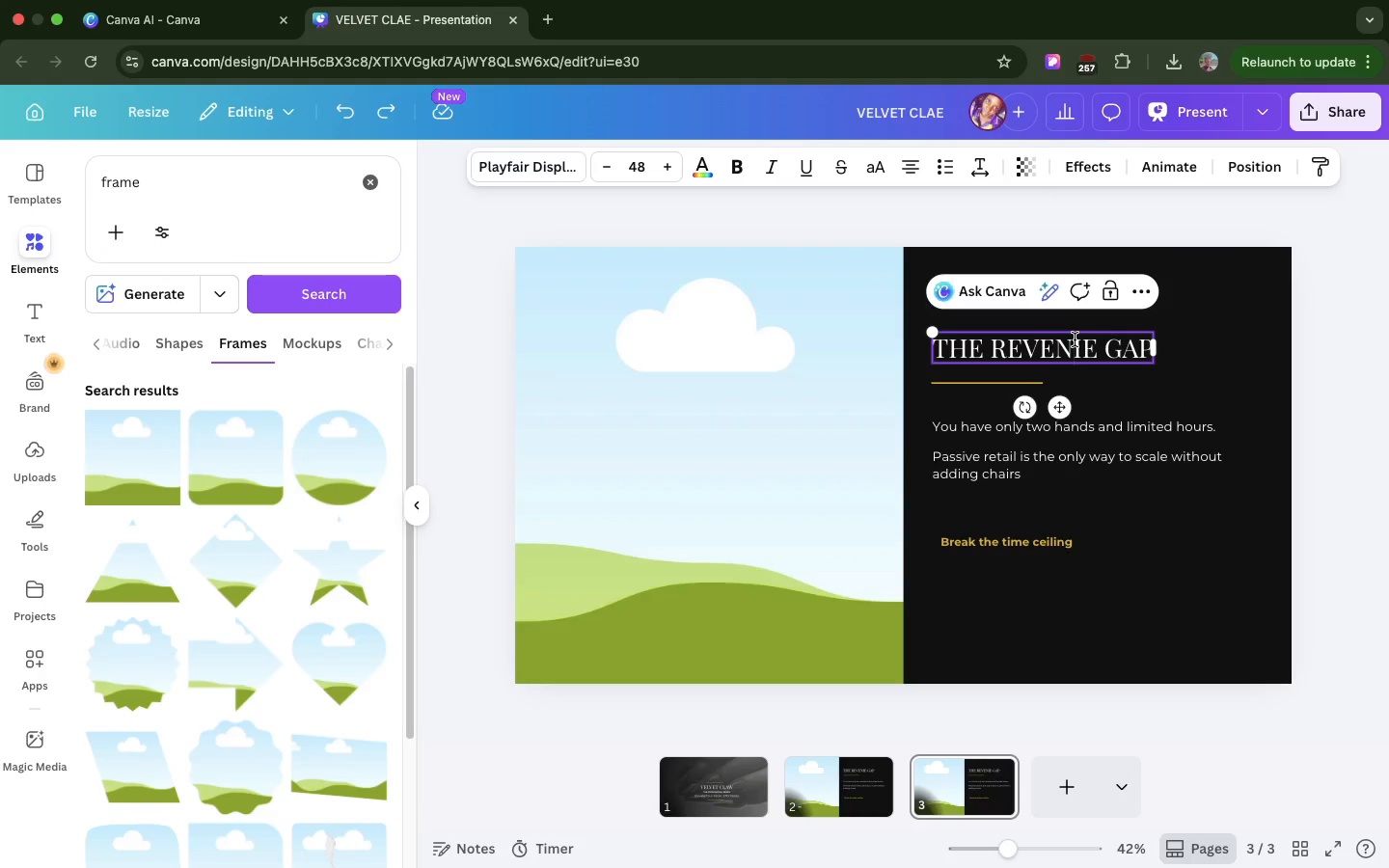 
double_click([1075, 339])
 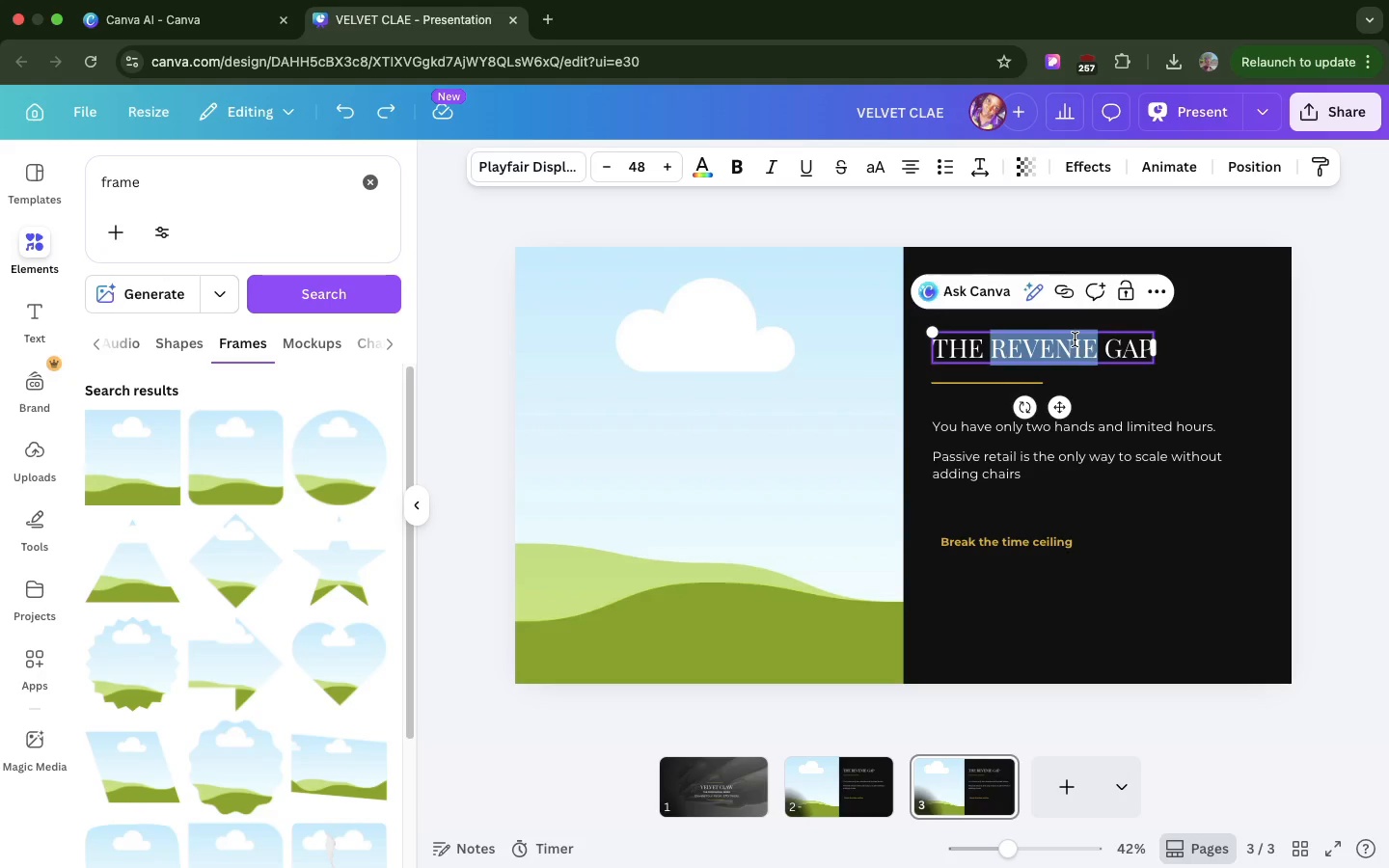 
double_click([1075, 339])
 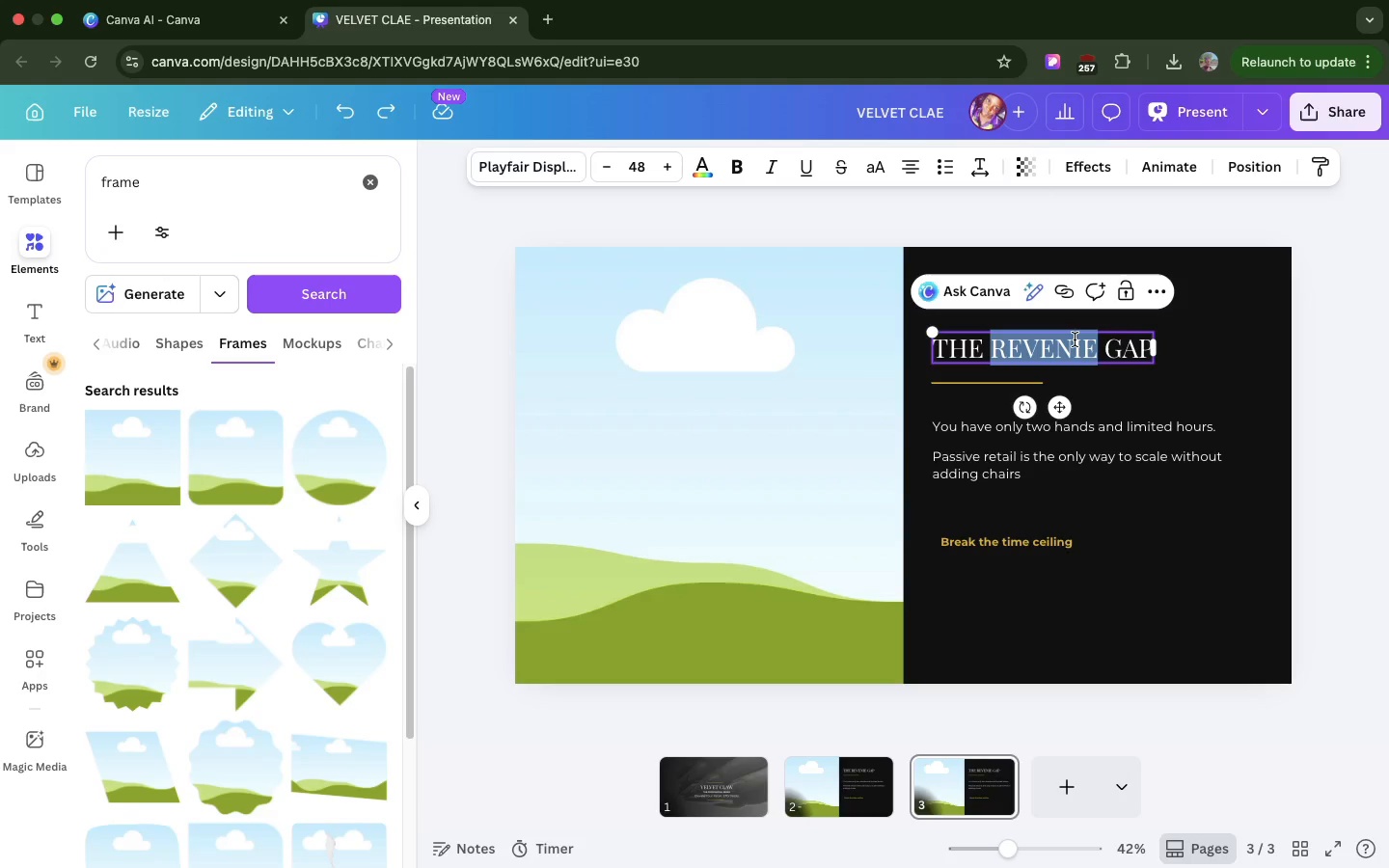 
type(GALA COLLECTION)
 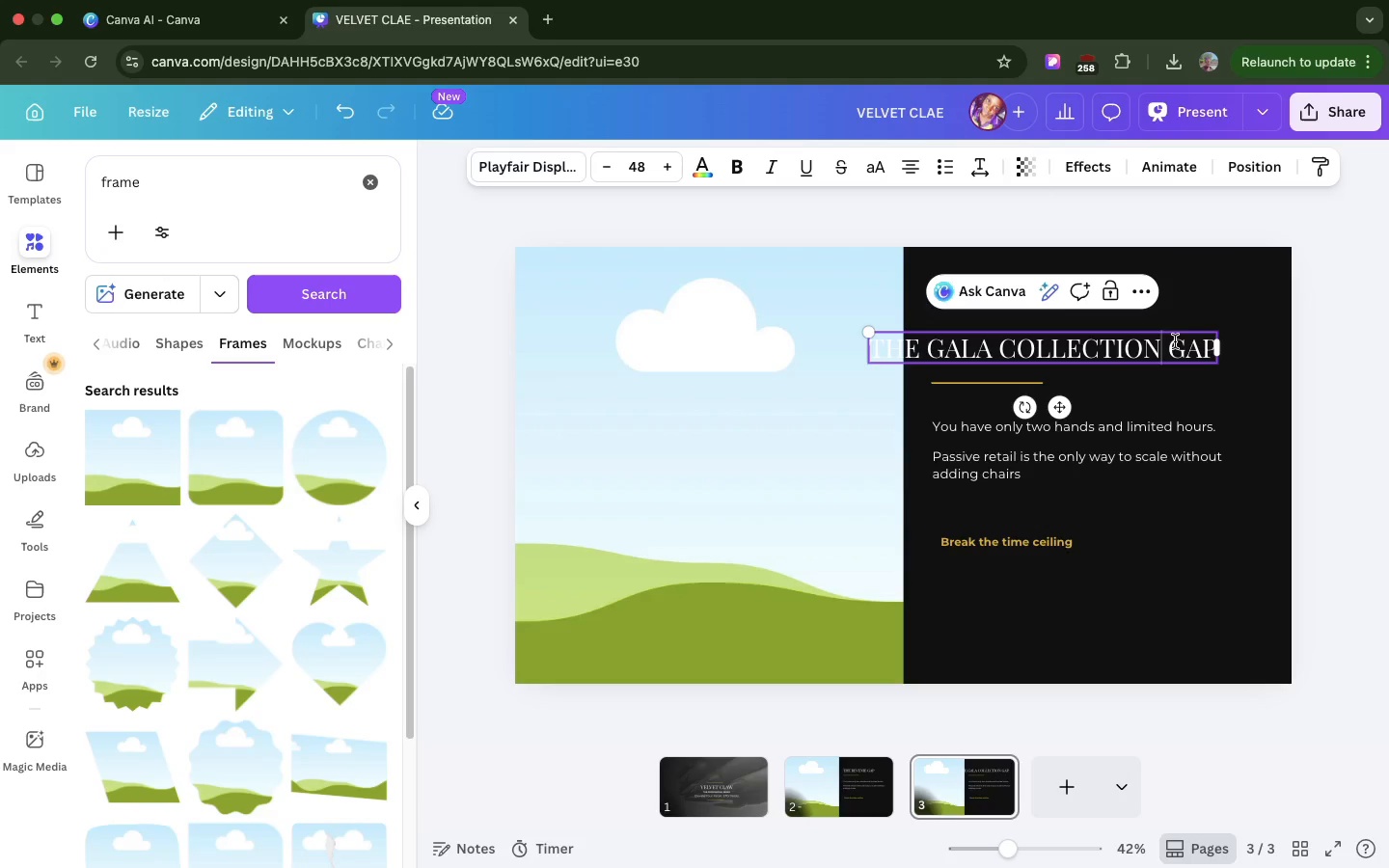 
left_click_drag(start_coordinate=[1175, 342], to_coordinate=[1207, 339])
 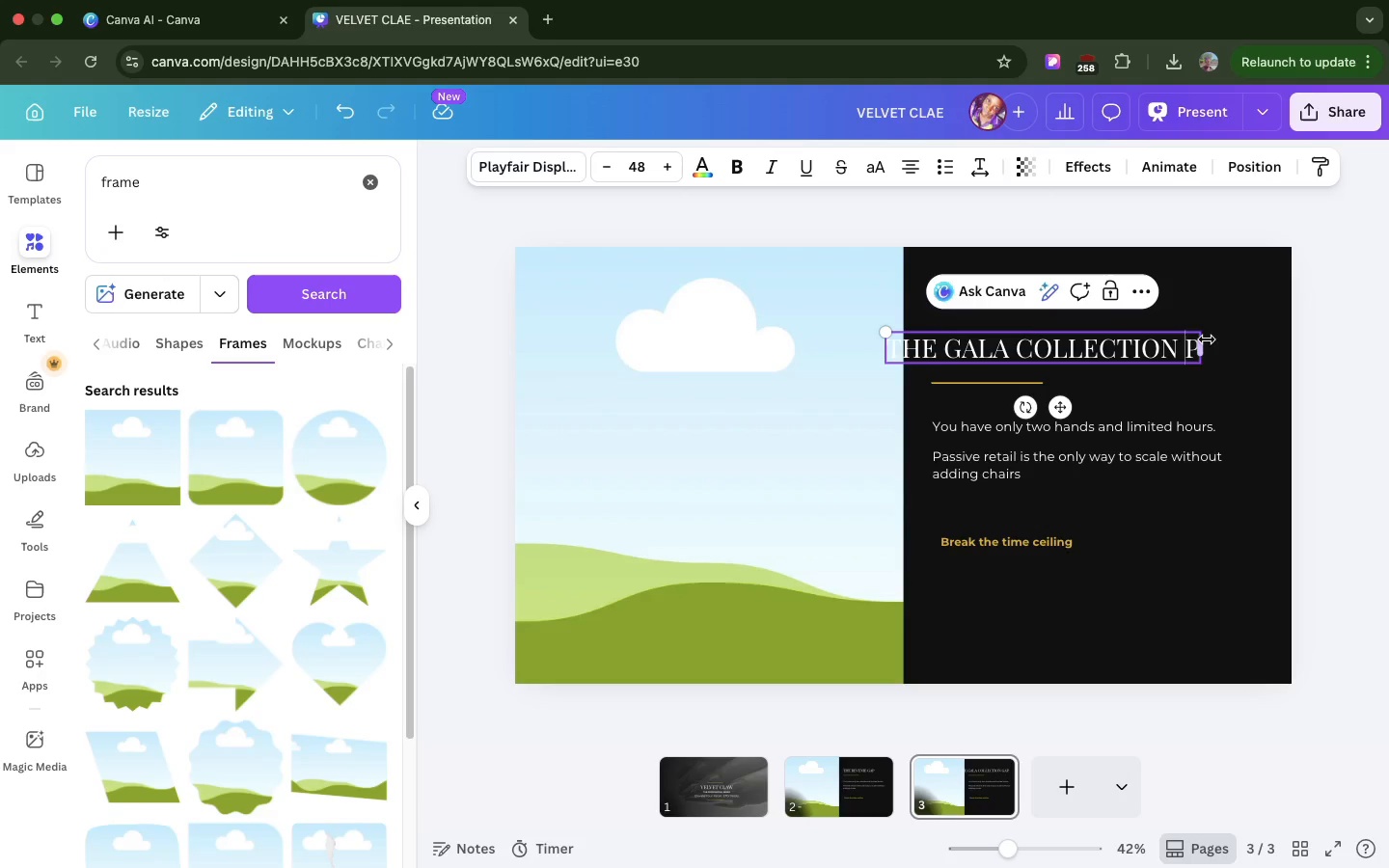 
key(Backspace)
 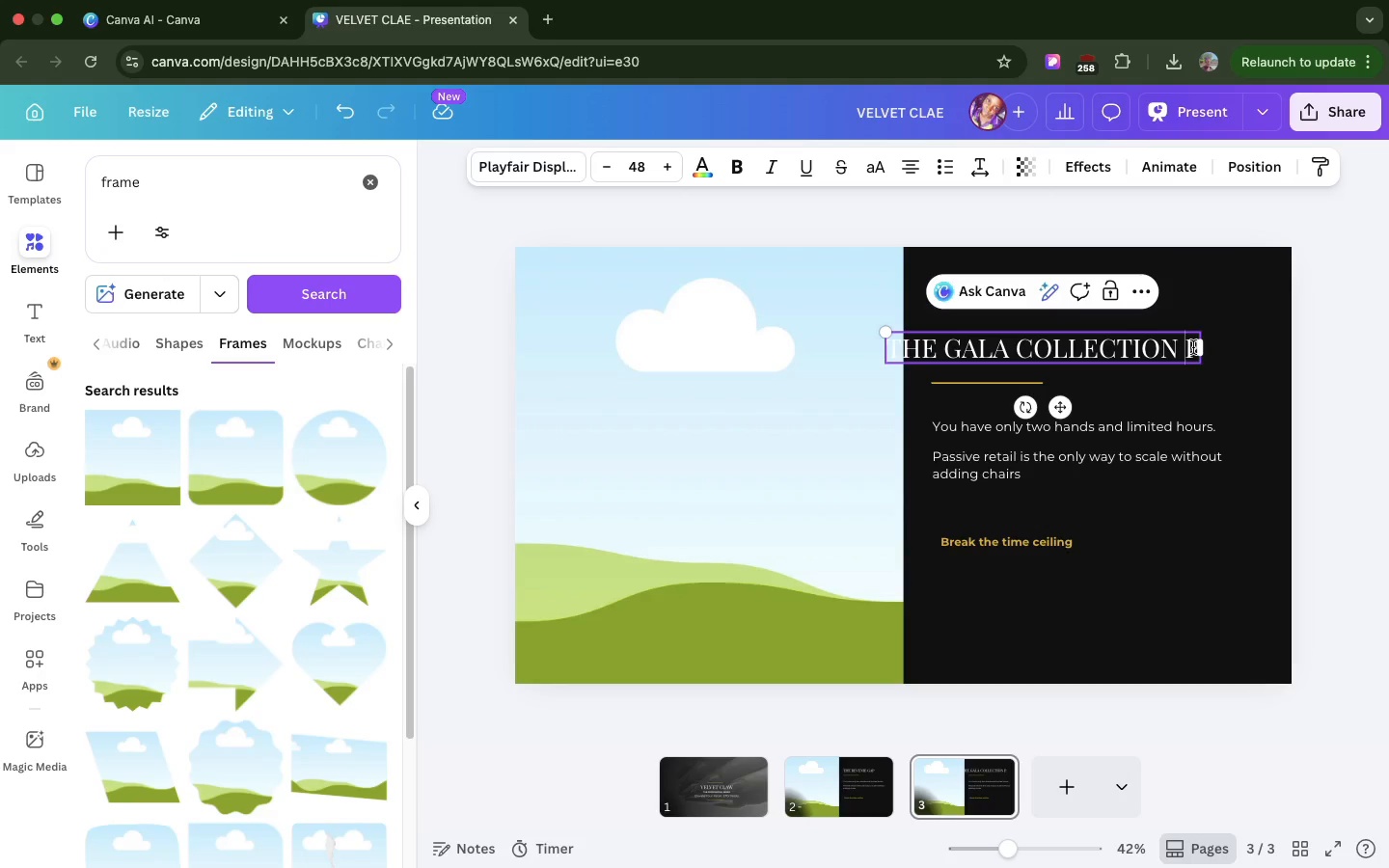 
double_click([1193, 347])
 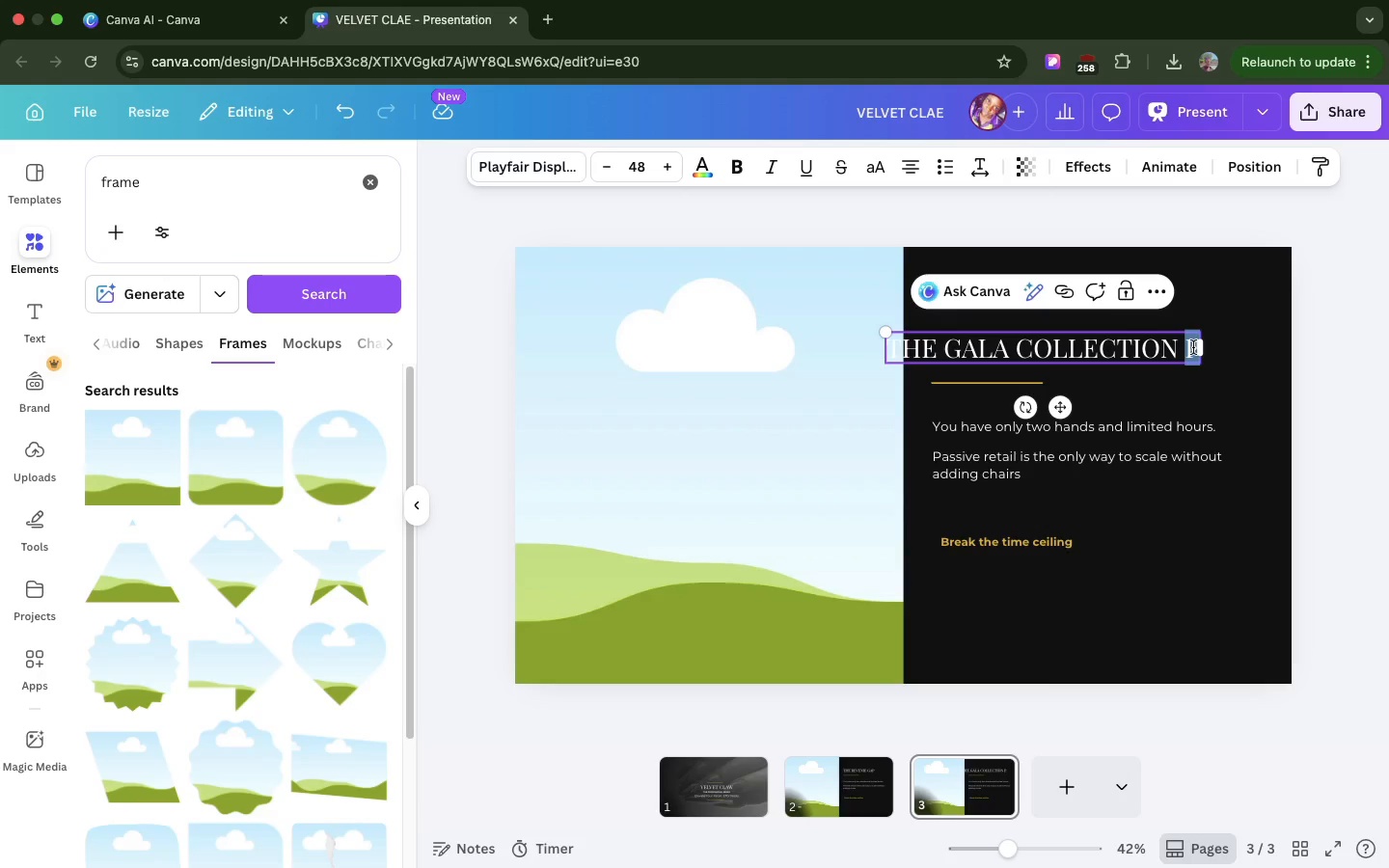 
key(Backspace)
 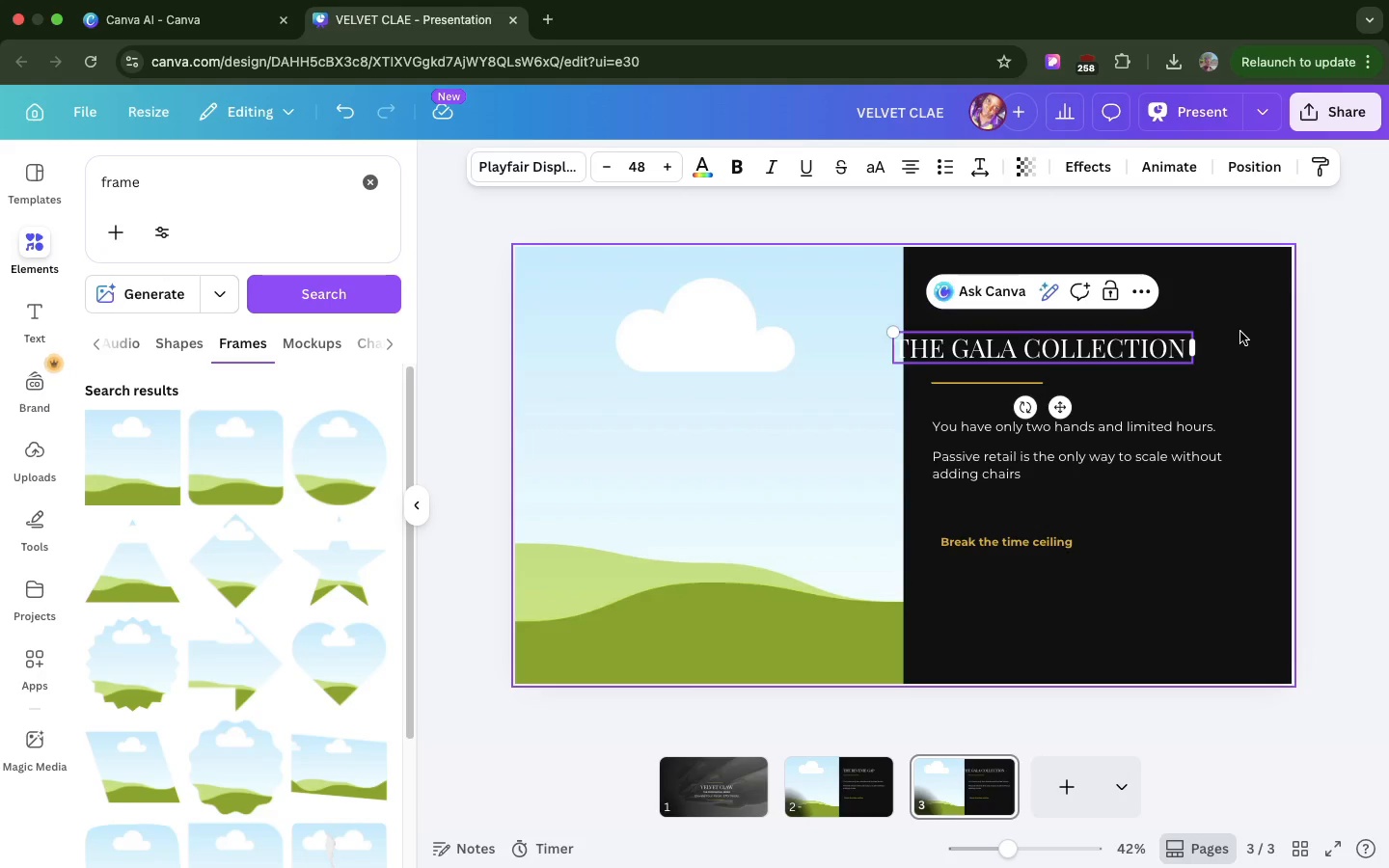 
left_click([1240, 332])
 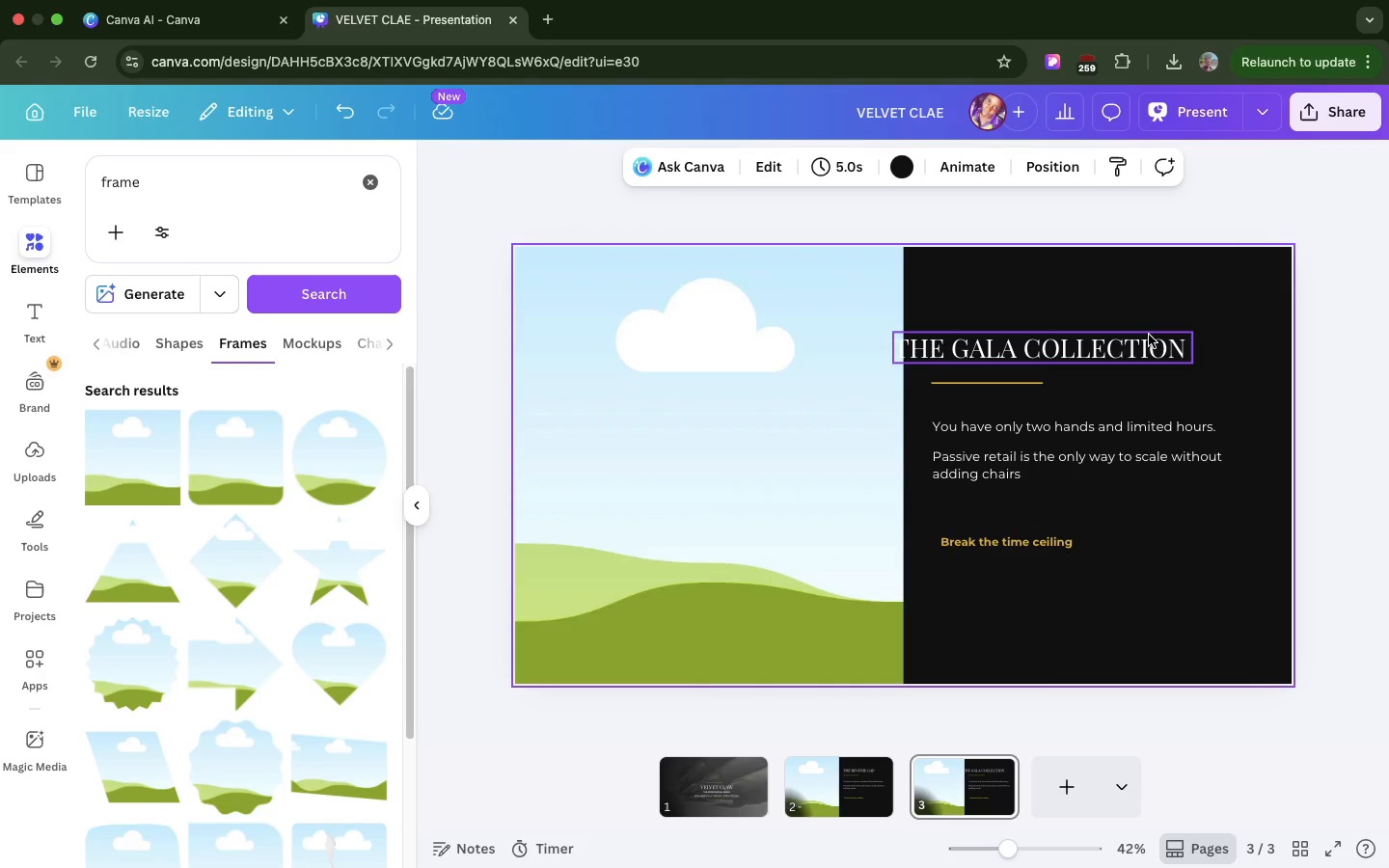 
left_click_drag(start_coordinate=[1149, 335], to_coordinate=[1179, 331])
 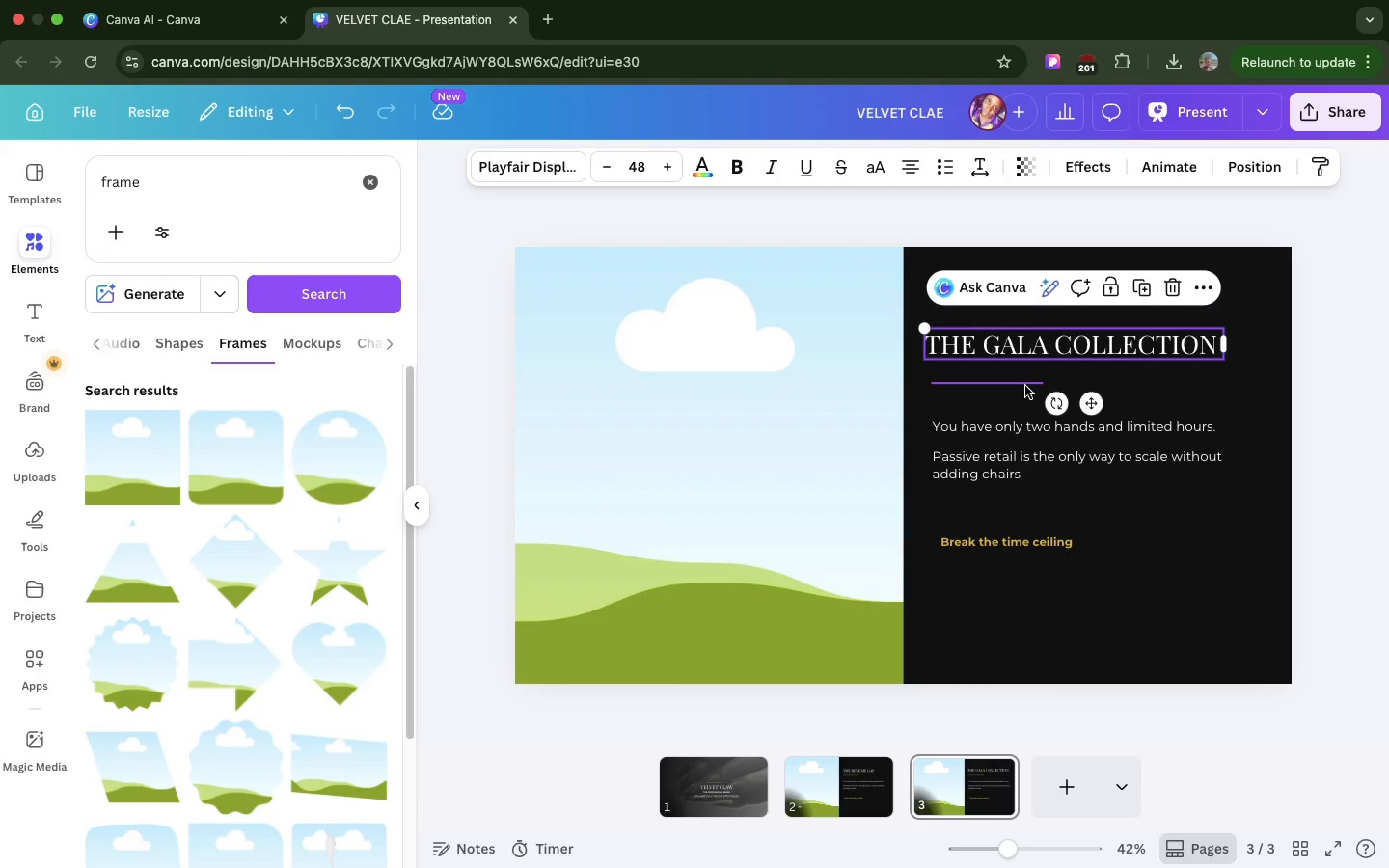 
left_click_drag(start_coordinate=[1023, 384], to_coordinate=[1018, 376])
 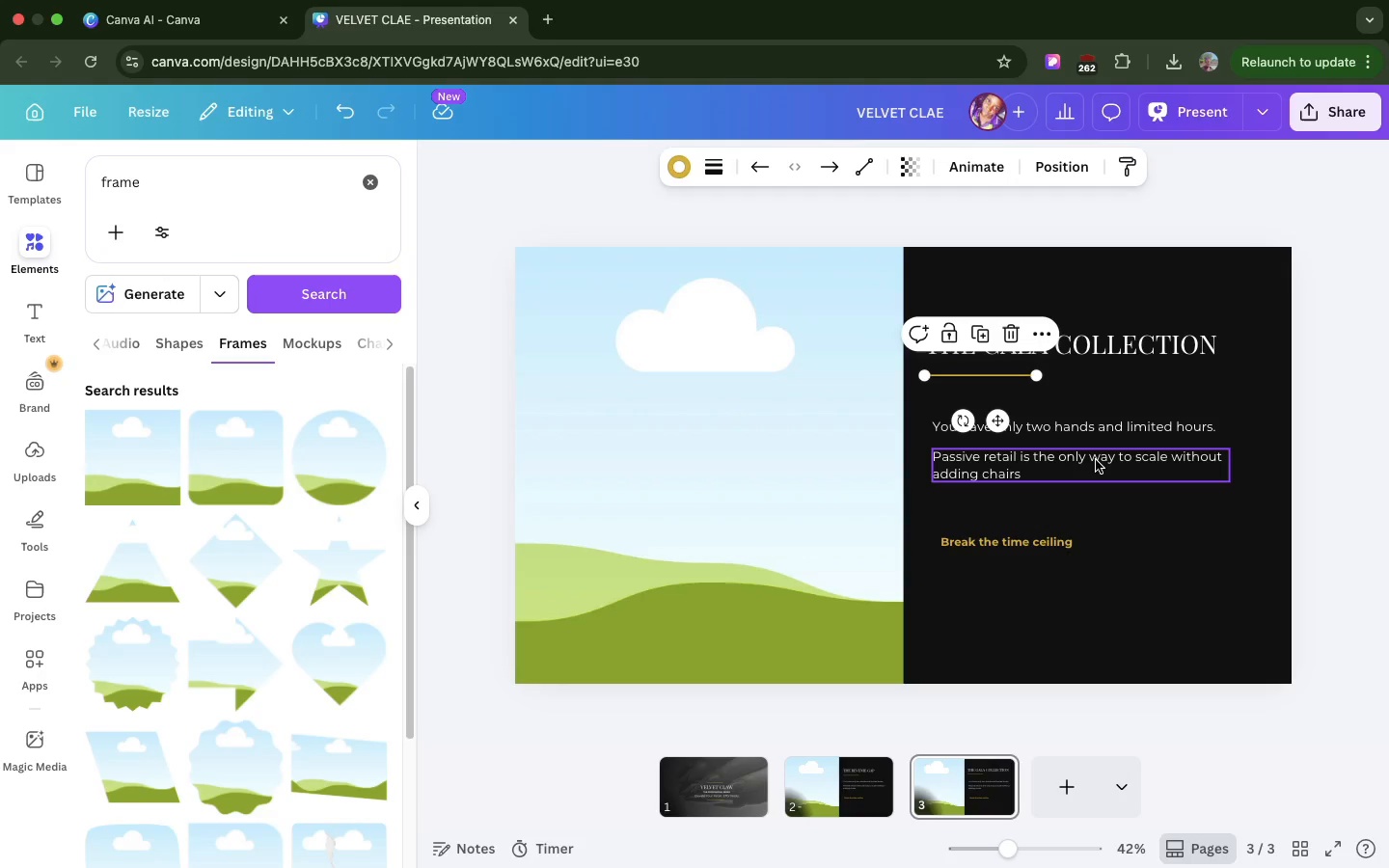 
wait(10.08)
 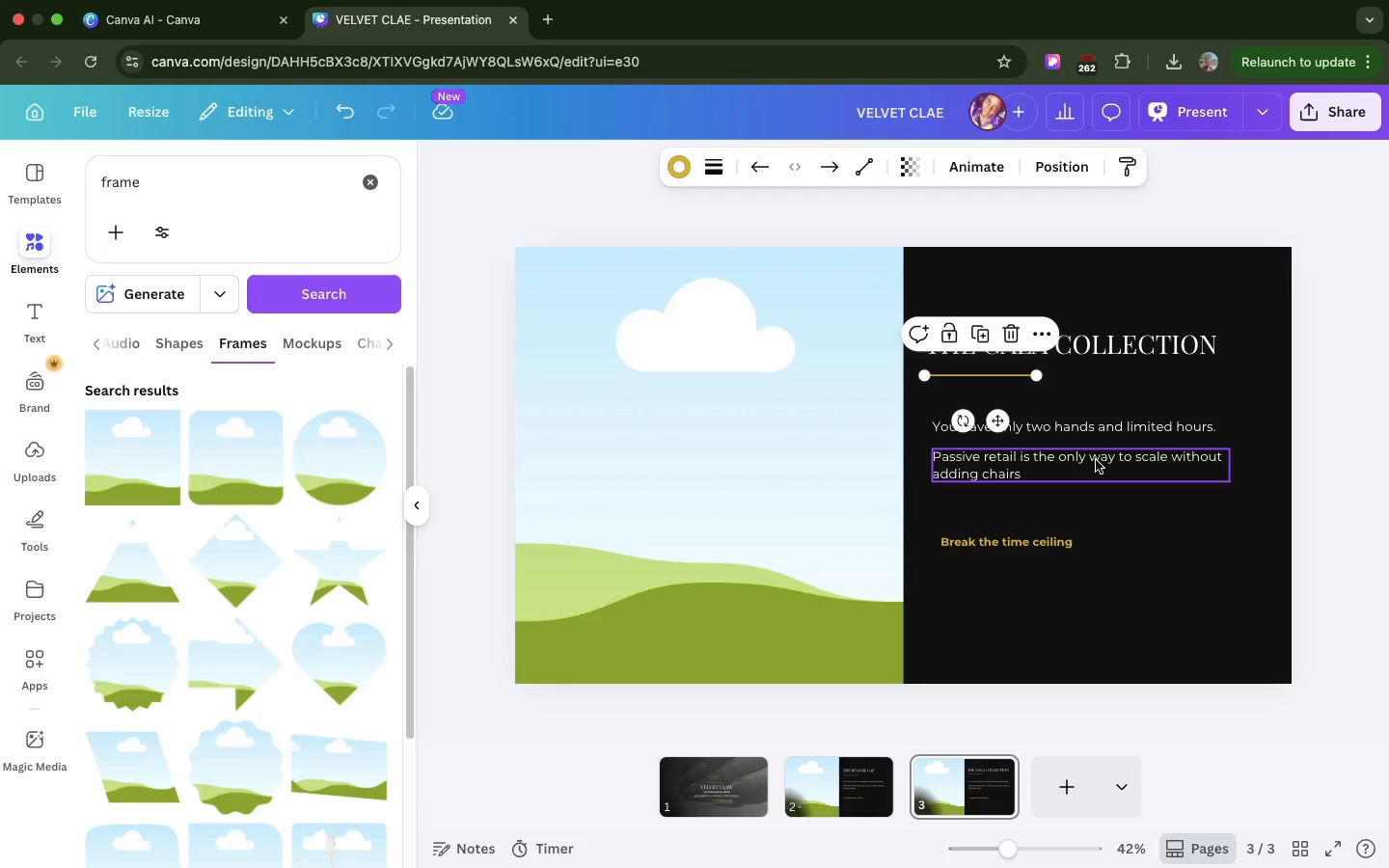 
left_click([1096, 460])
 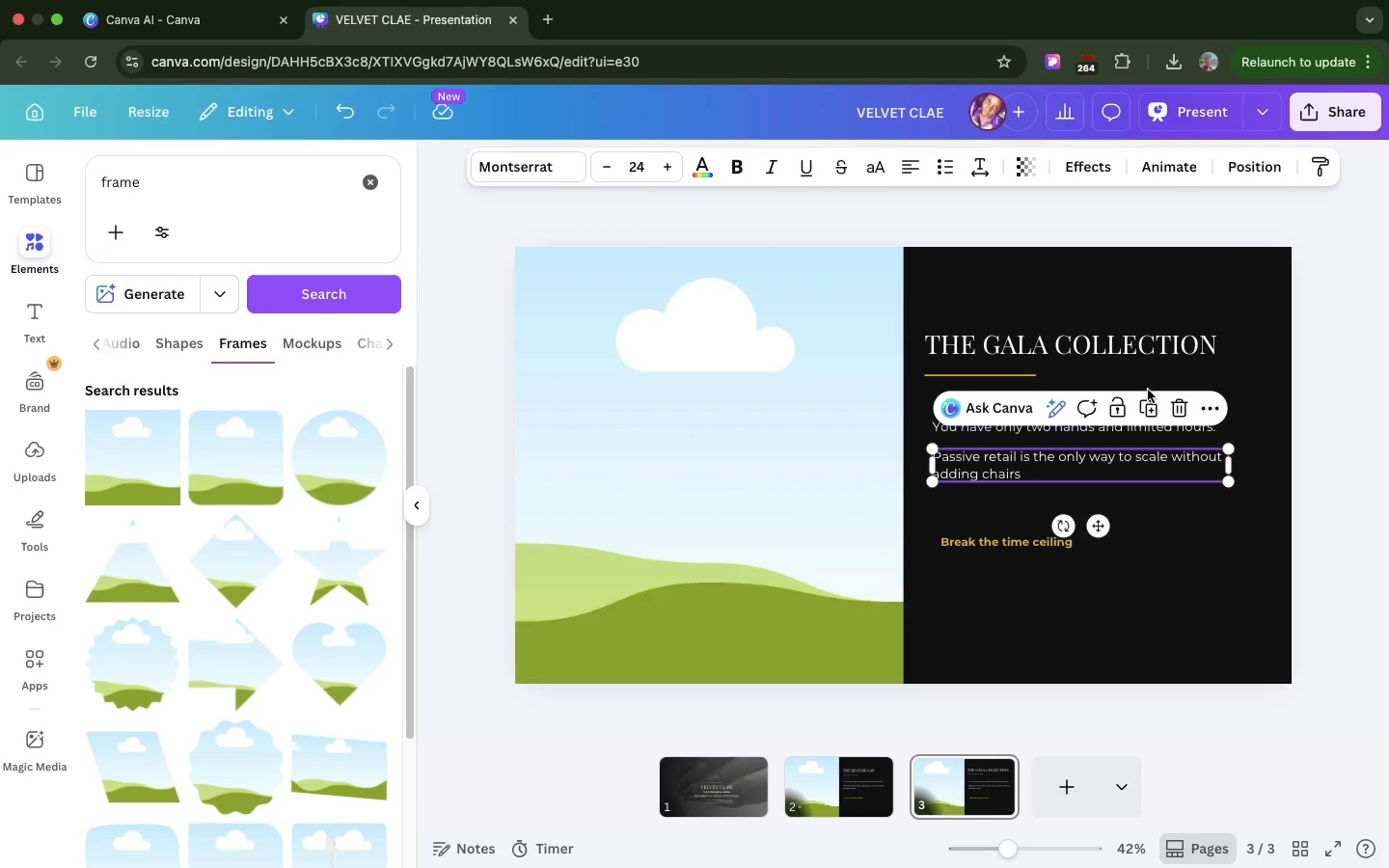 
left_click([1178, 401])
 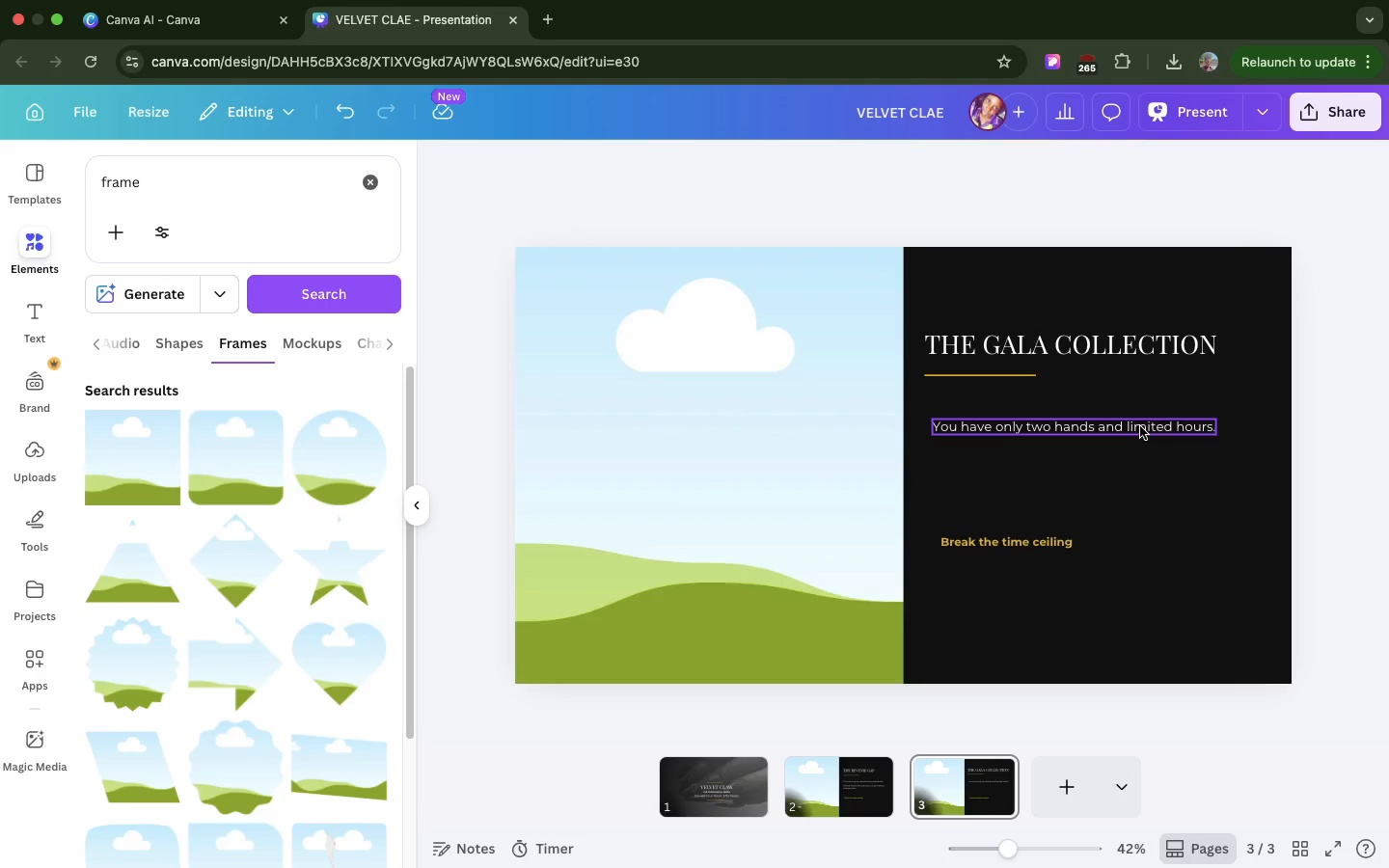 
double_click([1140, 426])
 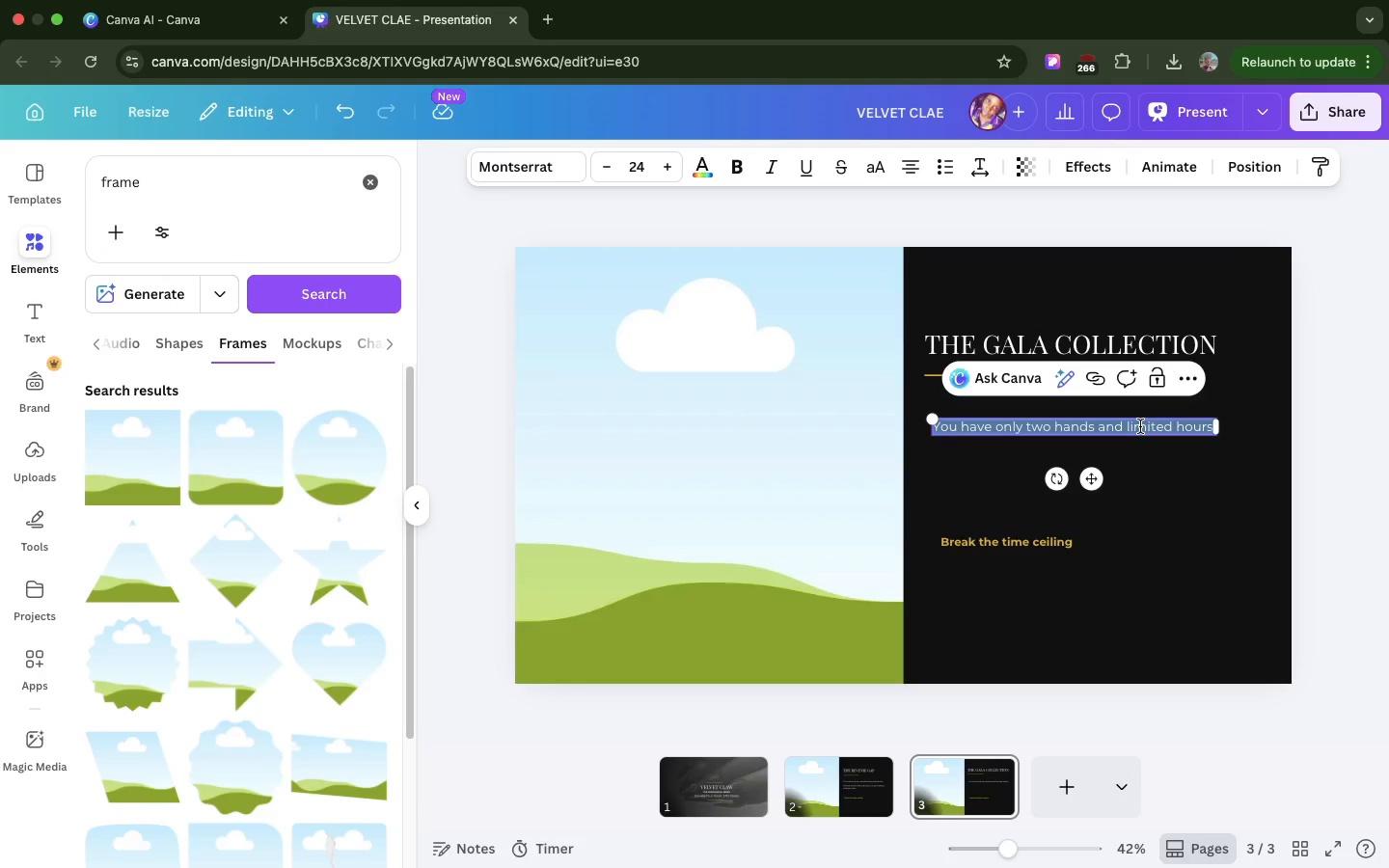 
type(High gloss)
 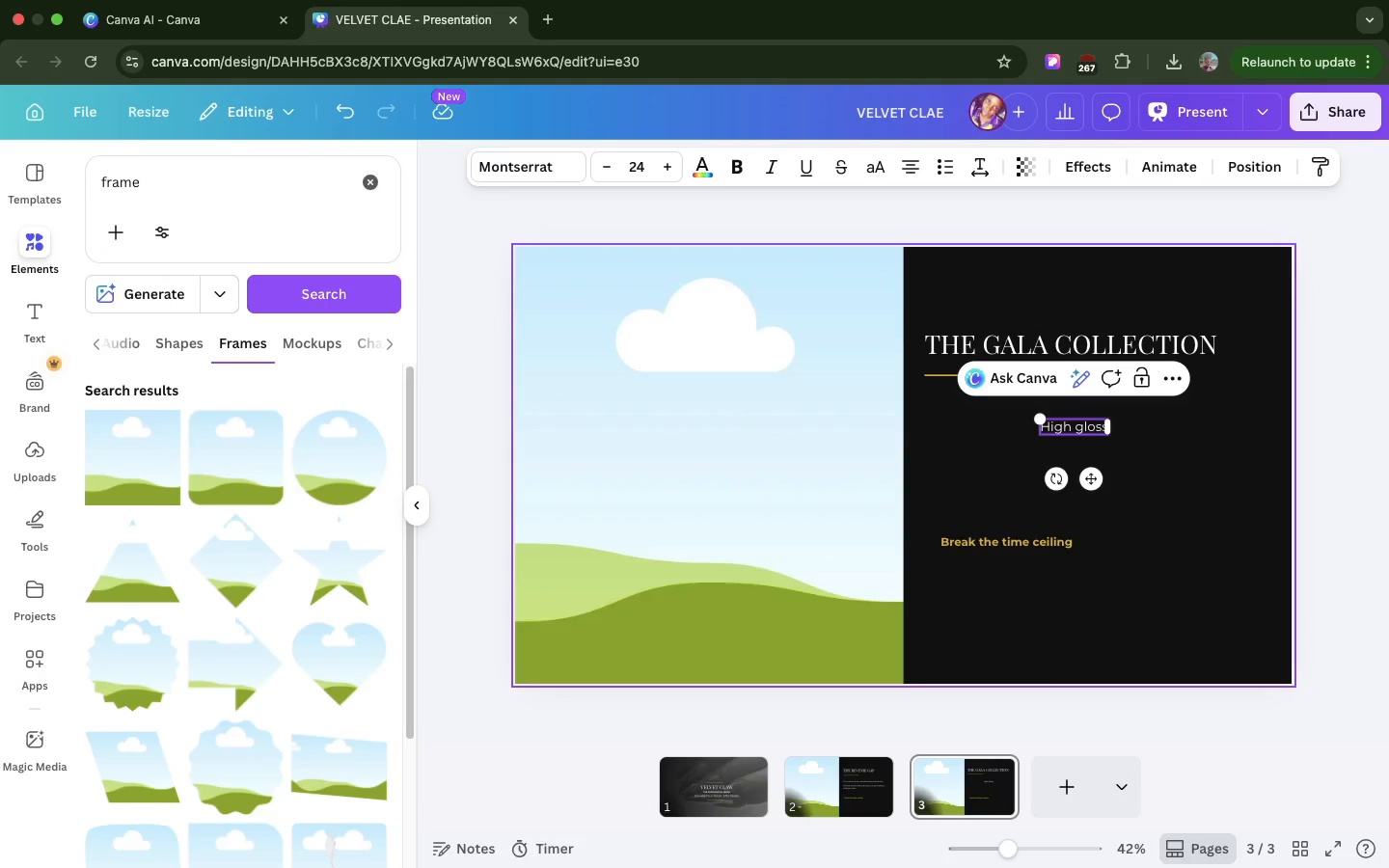 
type(.)
key(Backspace)
type(, dismonf)
 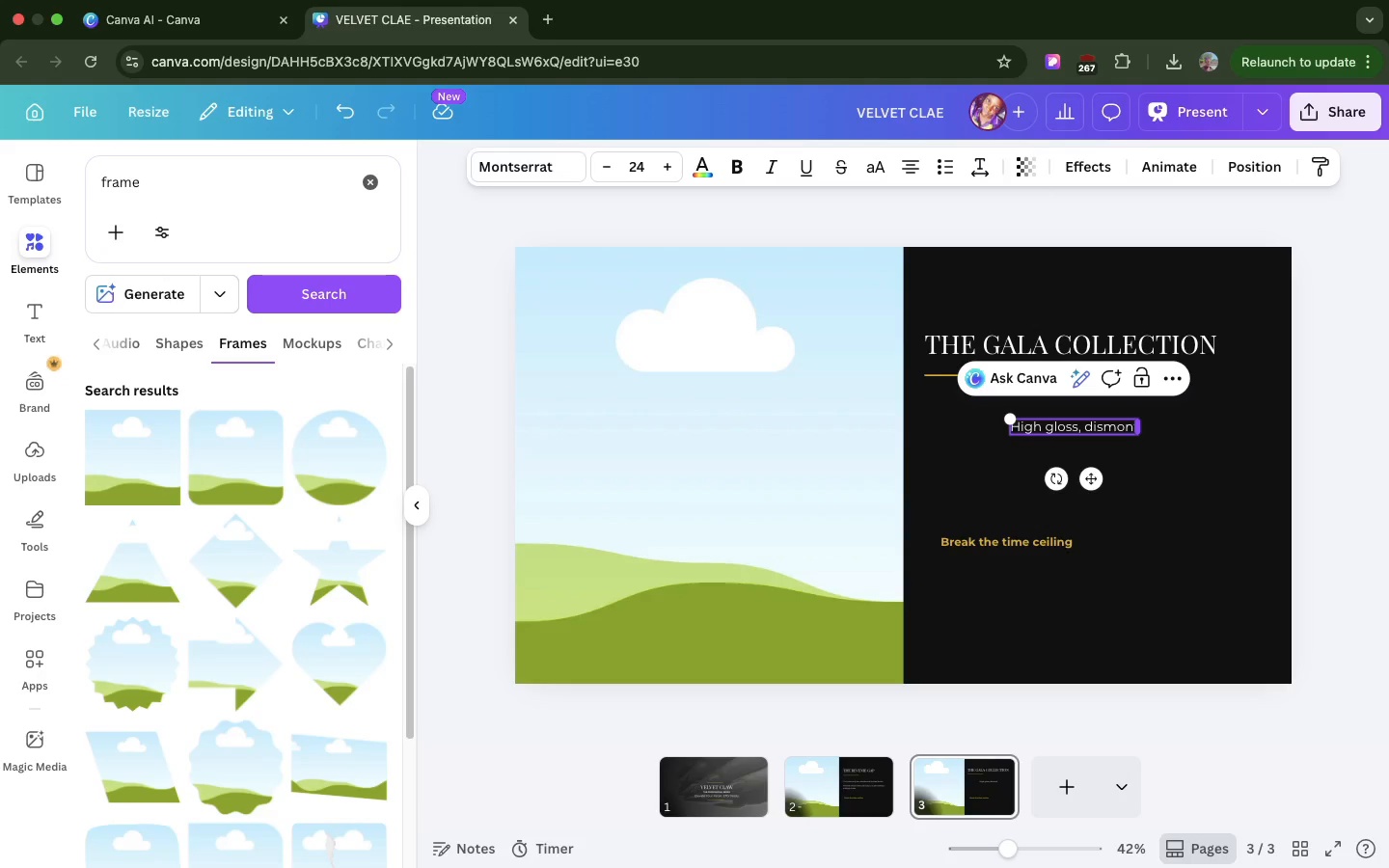 
key(Backspace)
key(Backspace)
key(Backspace)
key(Backspace)
key(Backspace)
type(amond )
 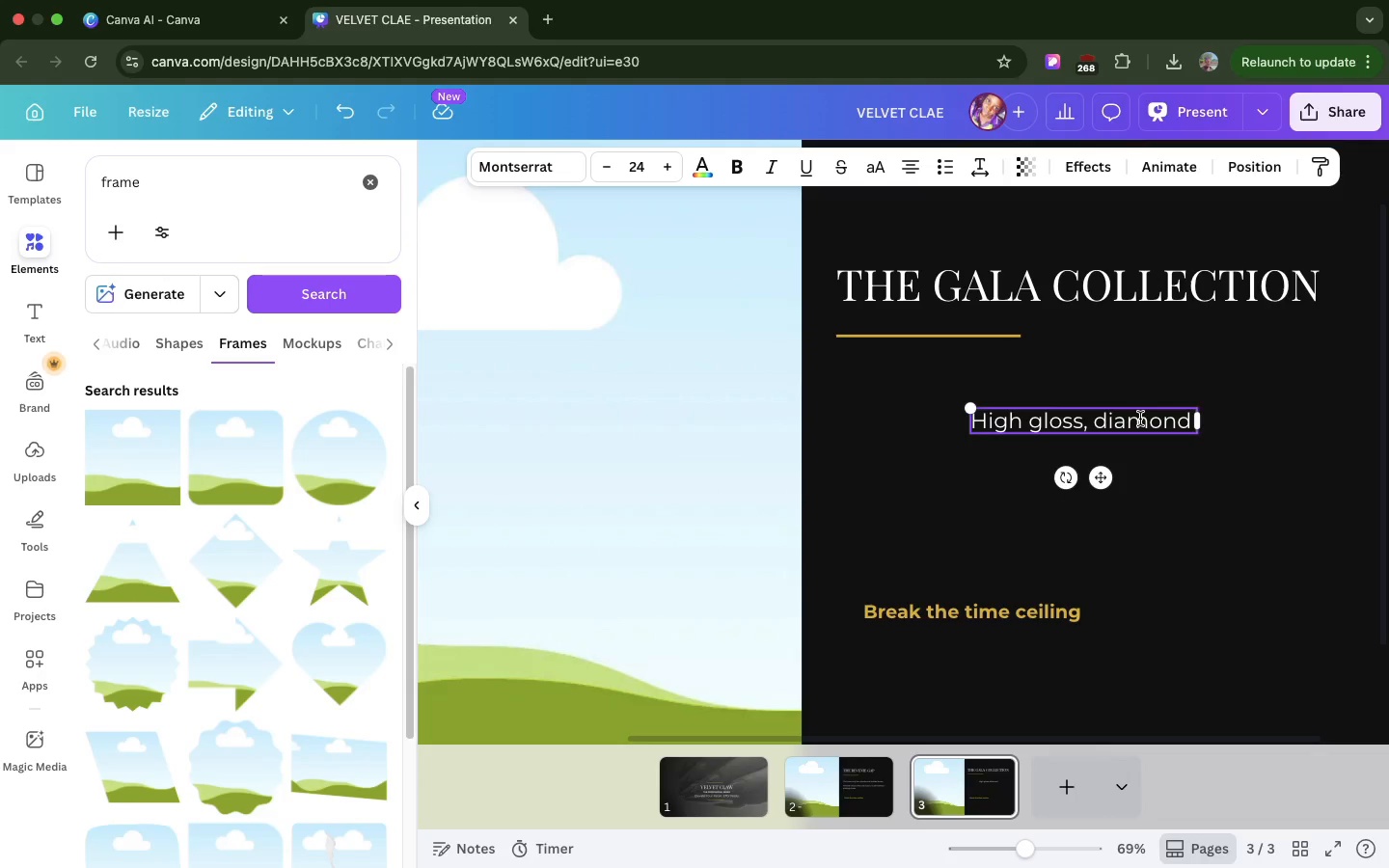 
wait(5.83)
 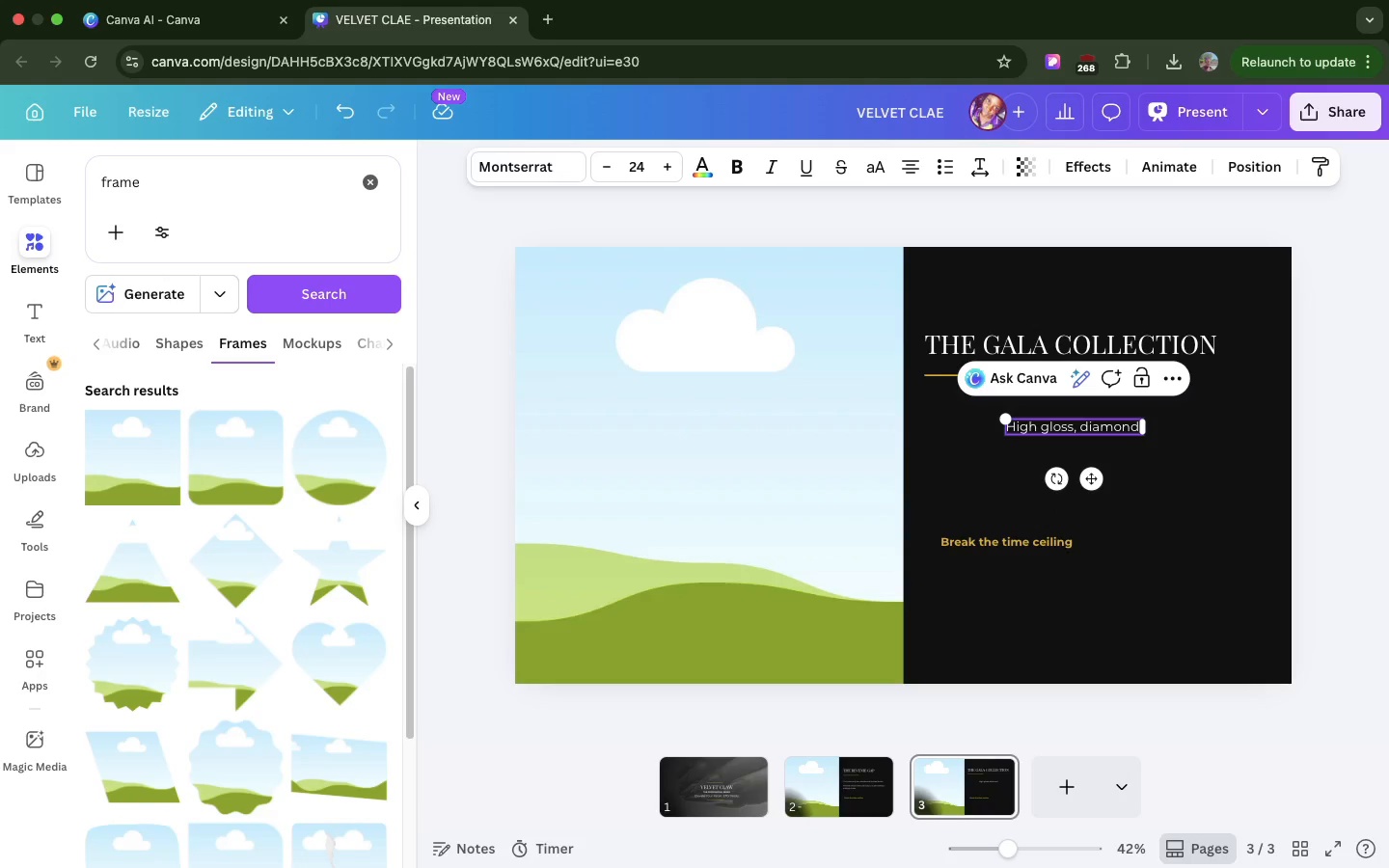 
scroll: coordinate [1140, 419], scroll_direction: down, amount: 12.0
 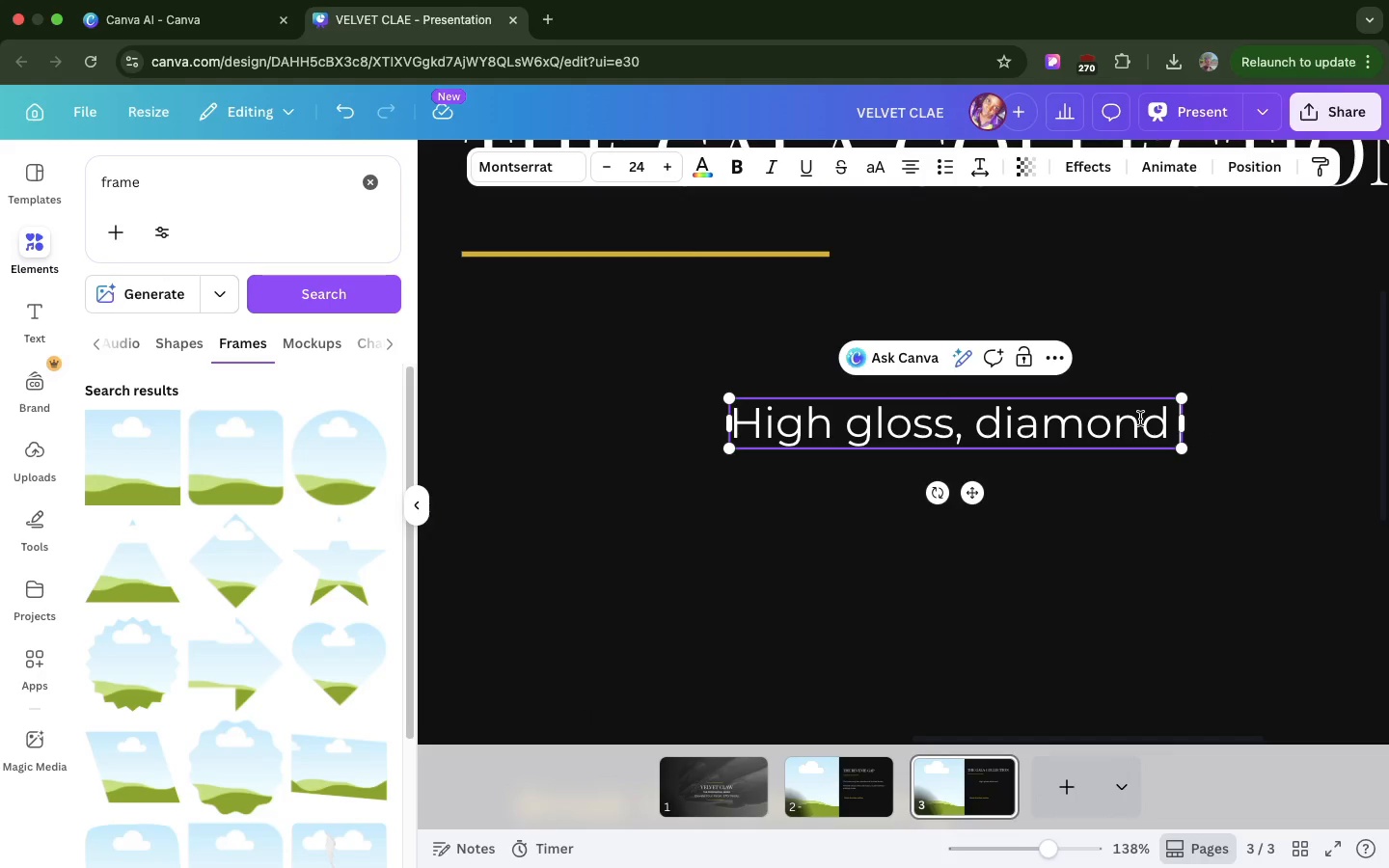 
key(Backspace)
type(-infusedaesthetivs engineered for red-caerpet events and kuminu)
key(Backspace)
key(Backspace)
key(Backspace)
key(Backspace)
key(Backspace)
key(Backspace)
key(Backspace)
type( kuminous )
 